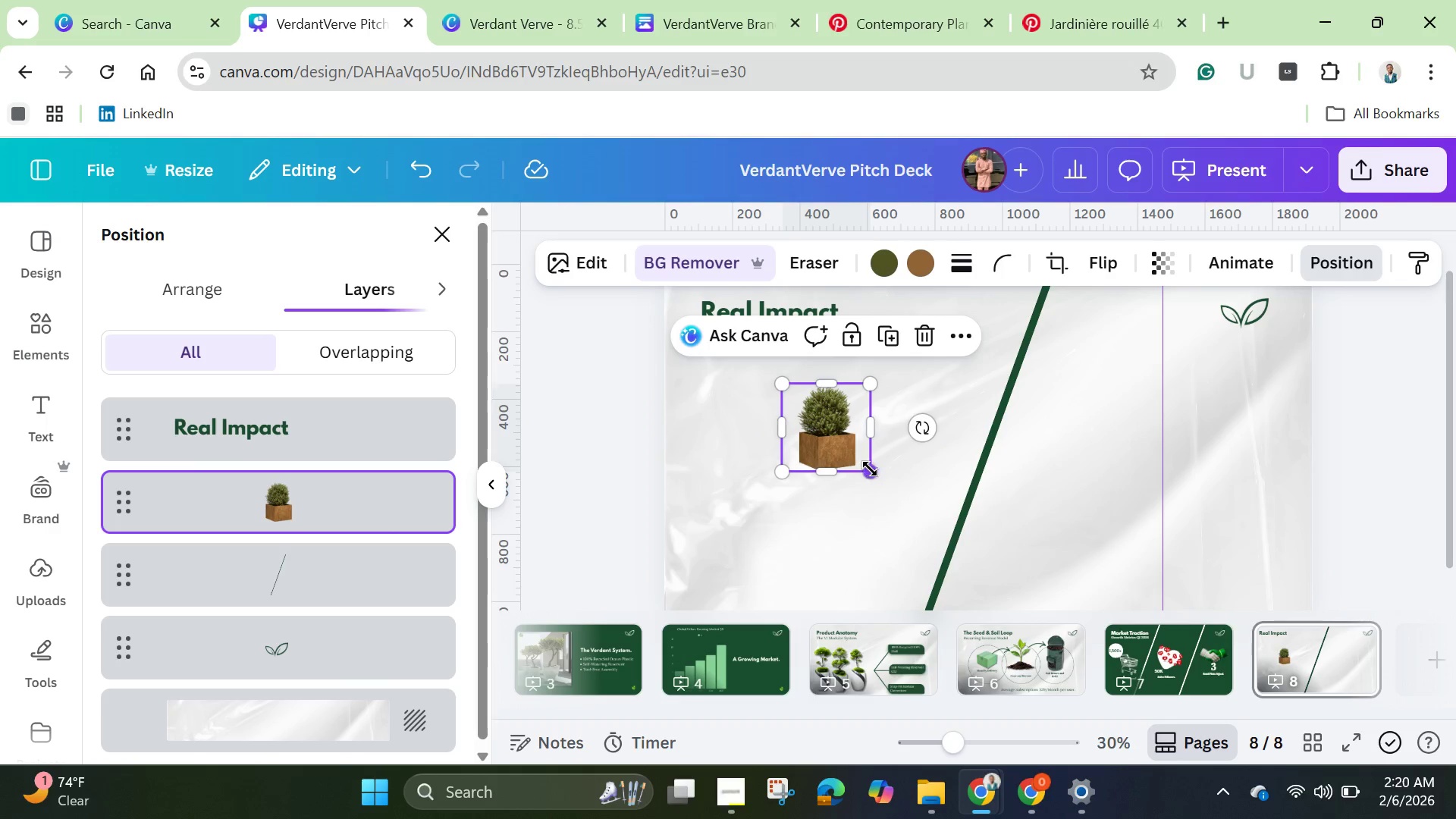 
left_click_drag(start_coordinate=[870, 469], to_coordinate=[910, 504])
 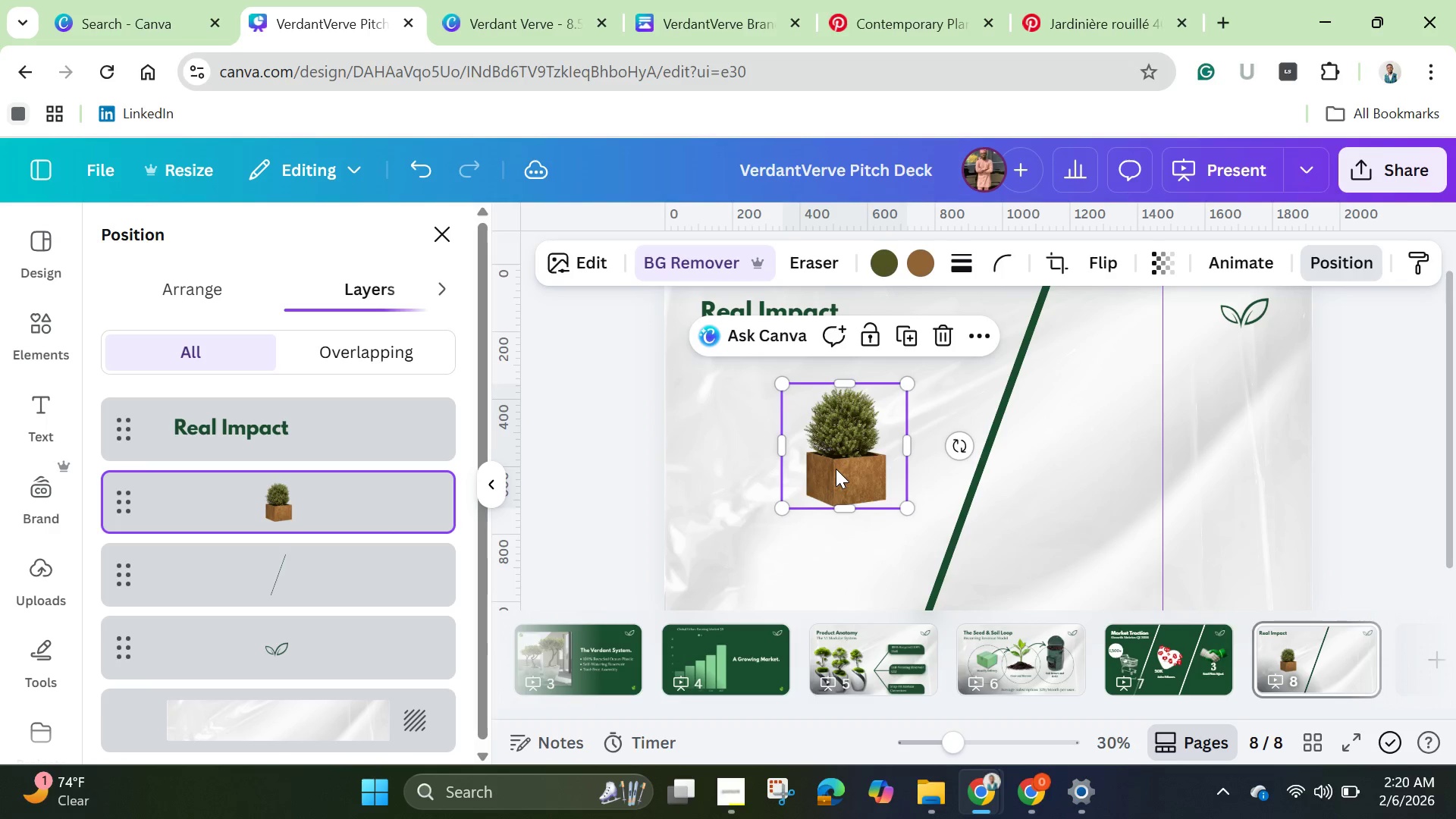 
left_click_drag(start_coordinate=[836, 469], to_coordinate=[827, 463])
 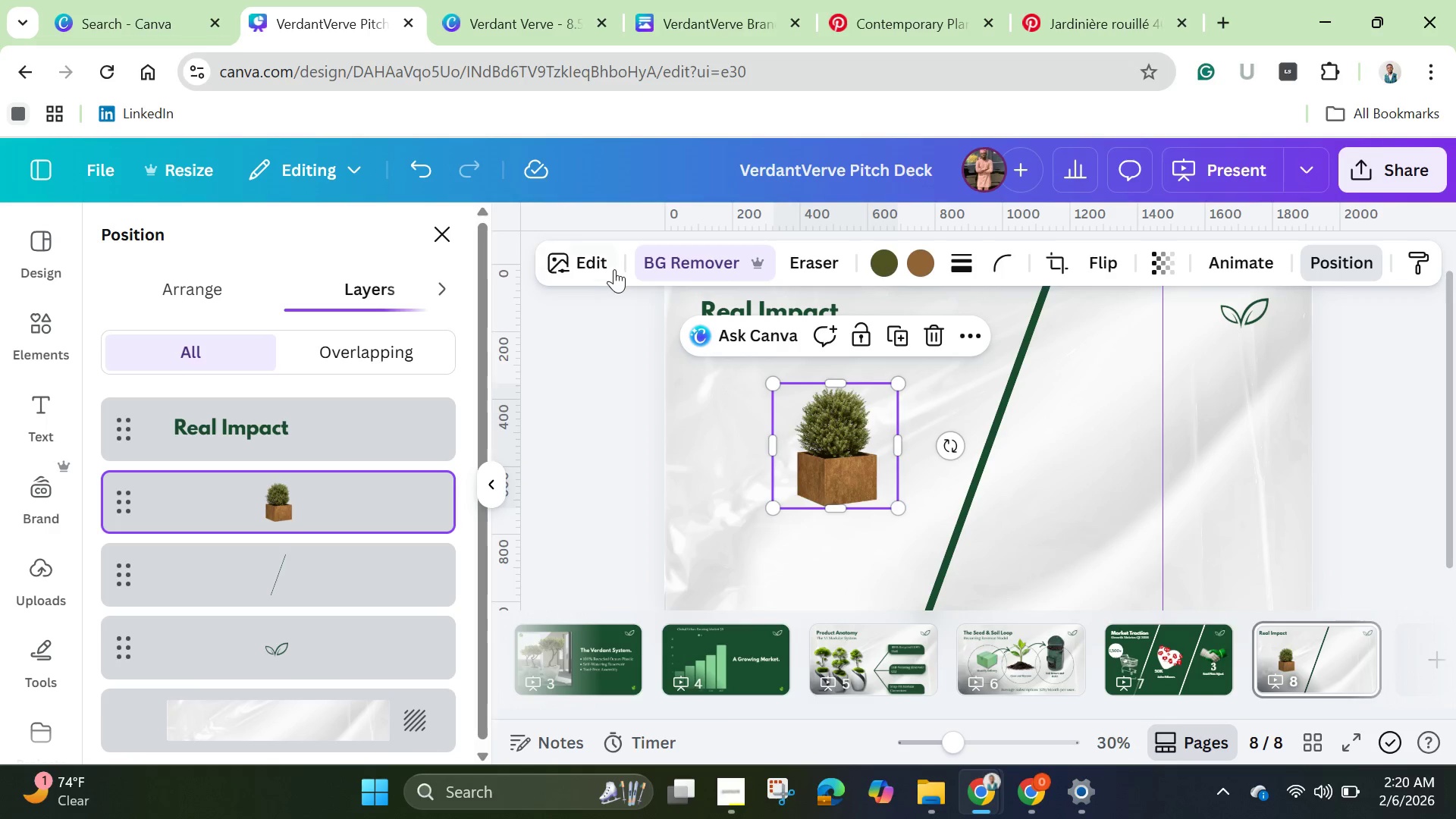 
left_click([595, 269])
 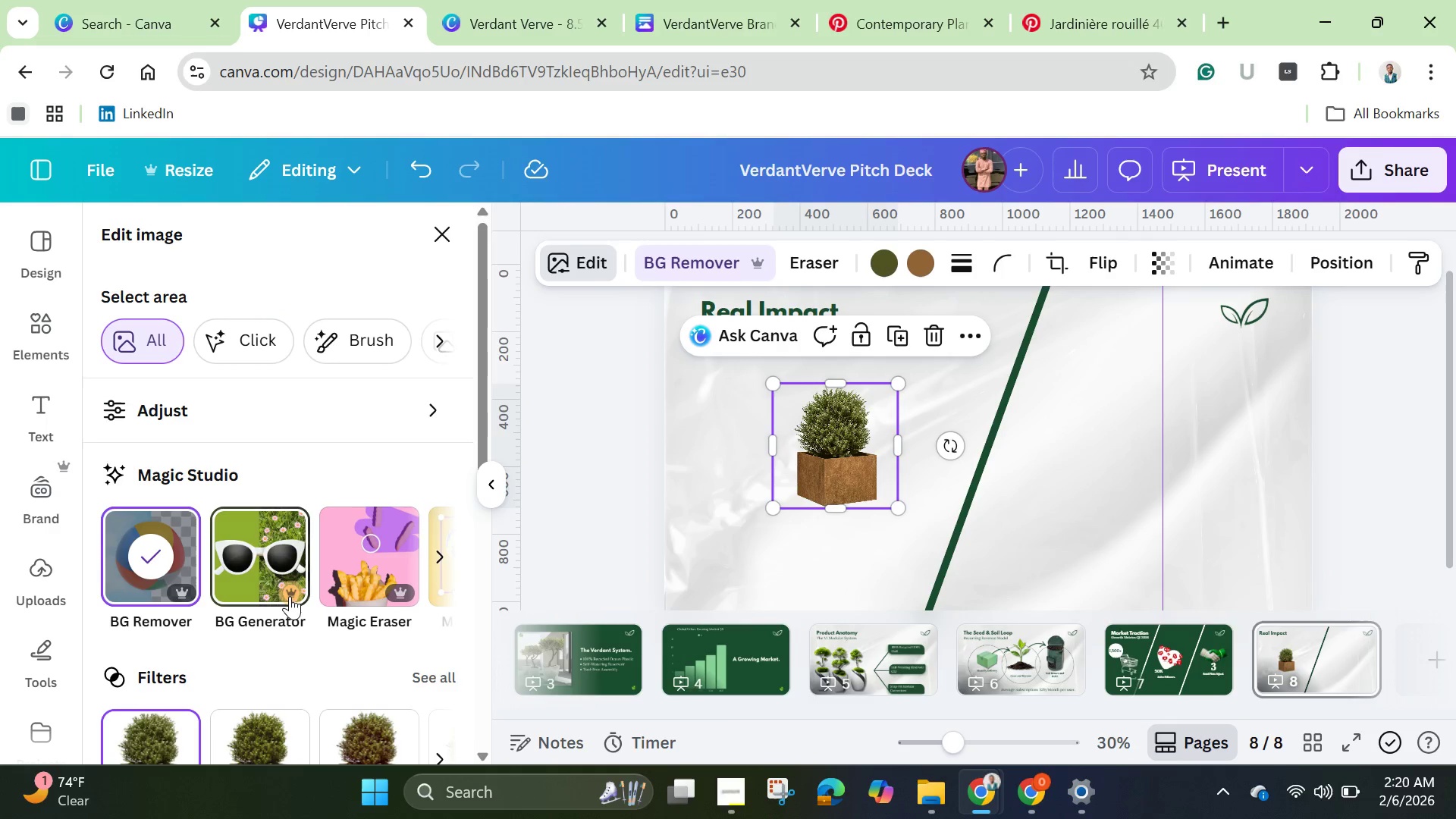 
scroll: coordinate [231, 658], scroll_direction: down, amount: 3.0
 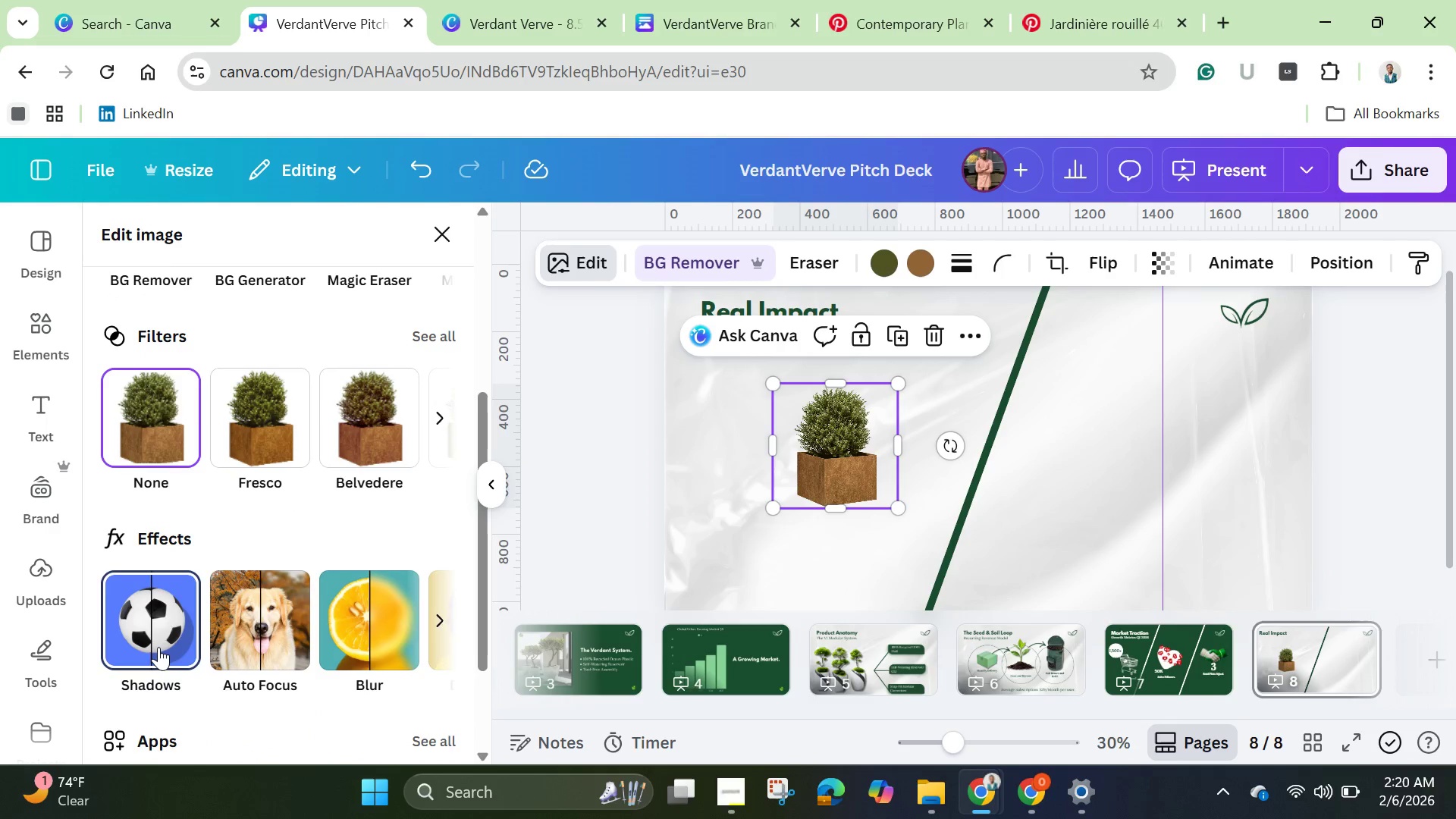 
left_click([158, 646])
 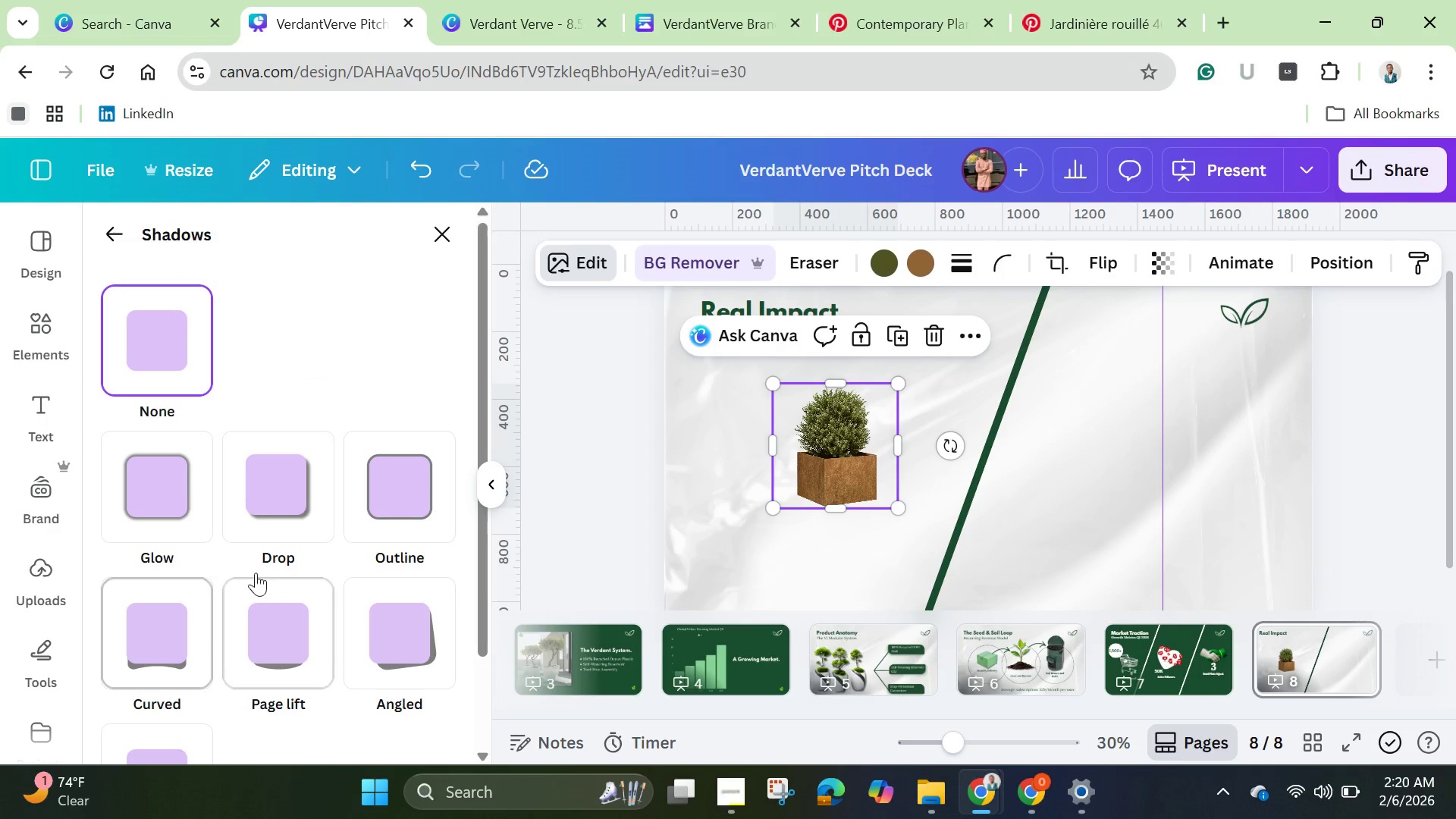 
left_click([261, 514])
 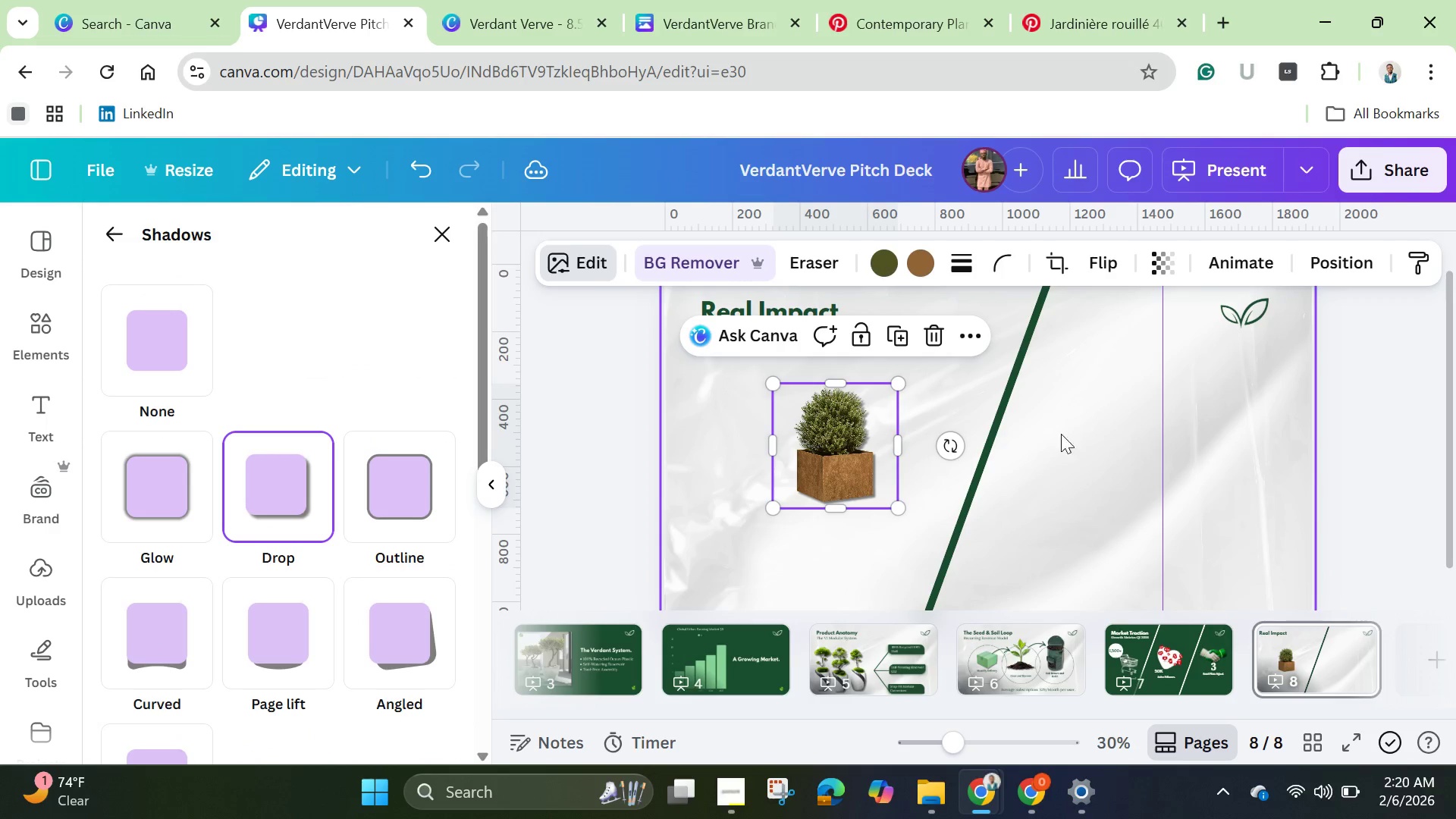 
left_click([1139, 446])
 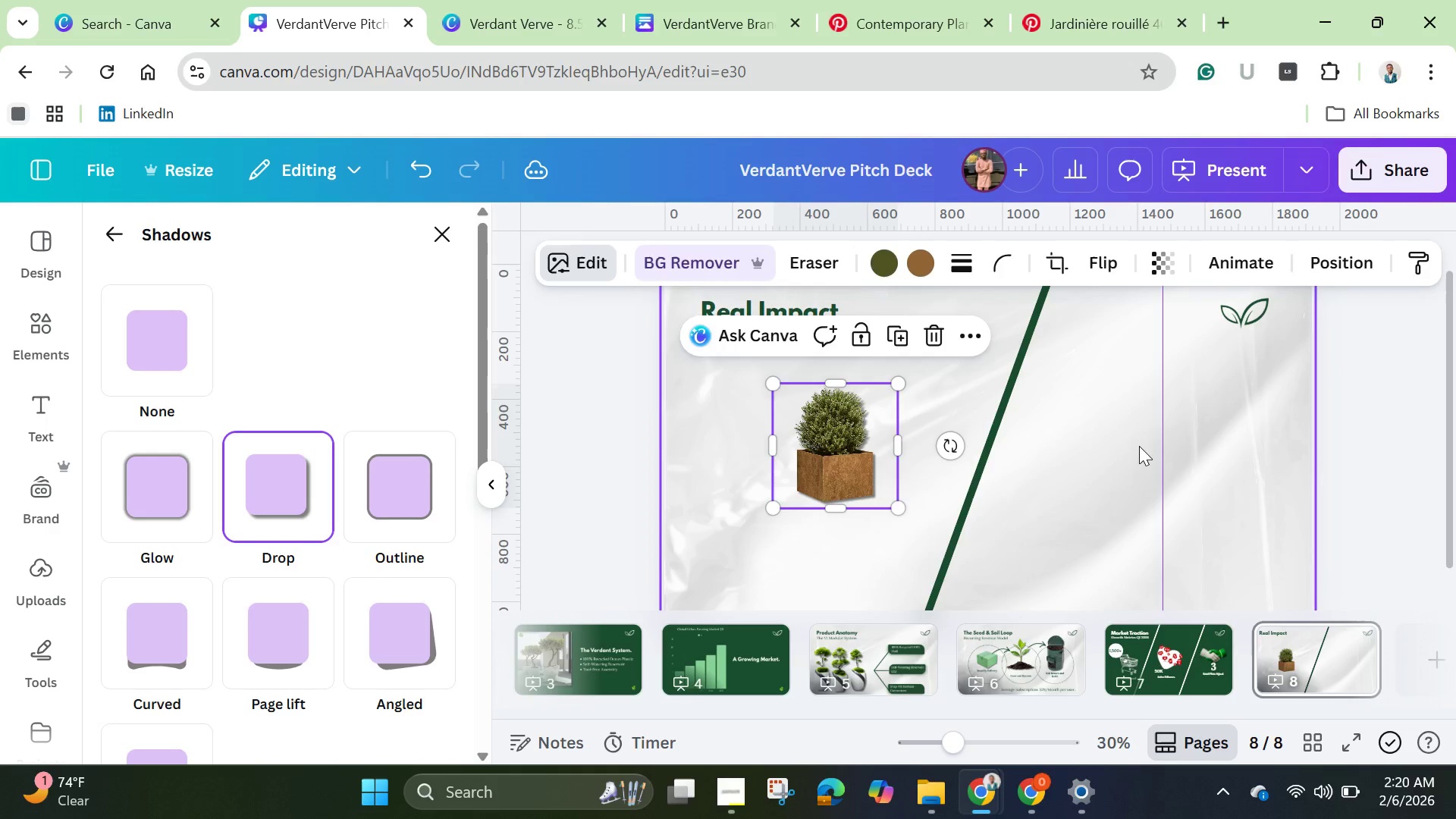 
left_click([1139, 446])
 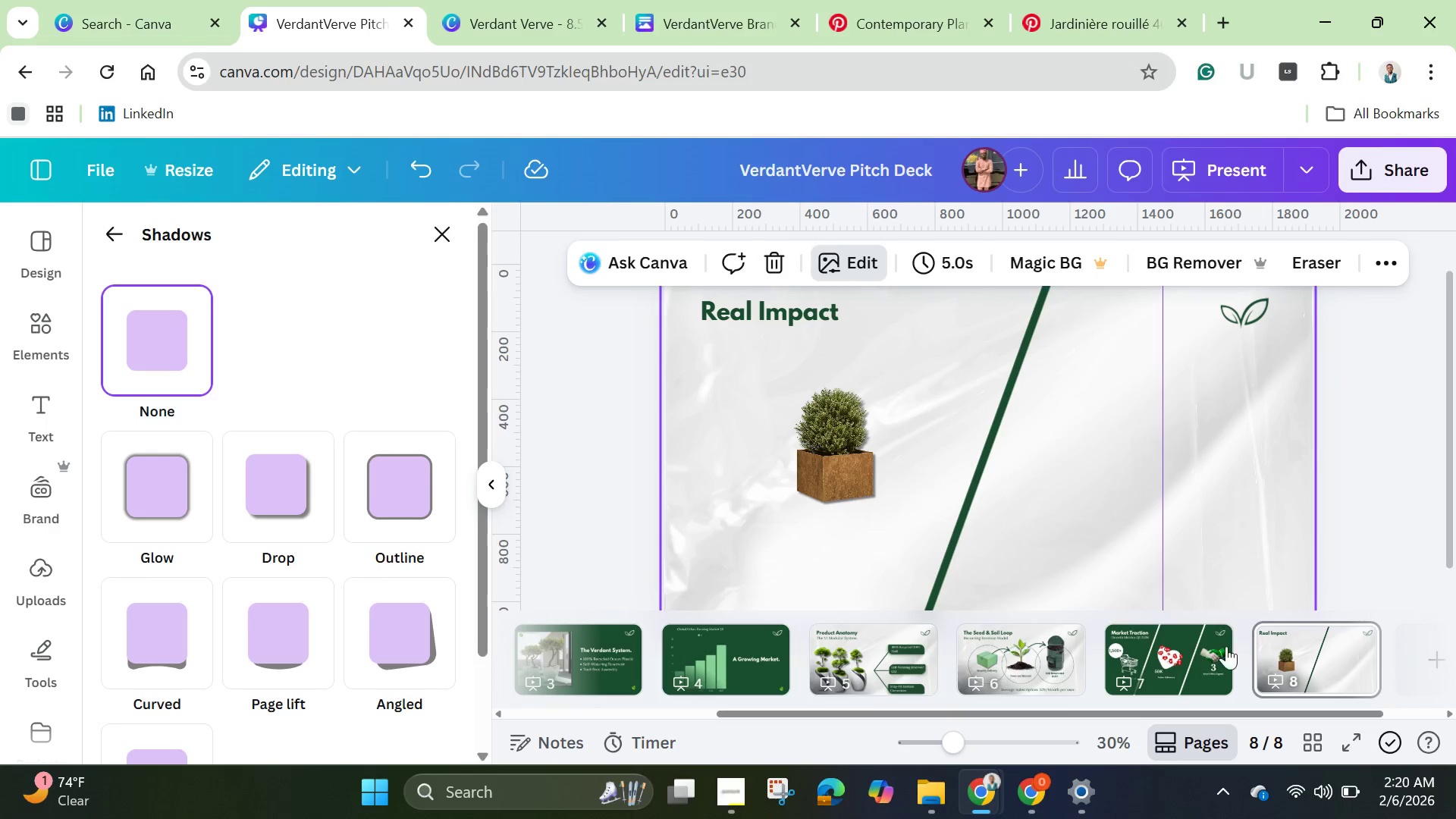 
wait(6.97)
 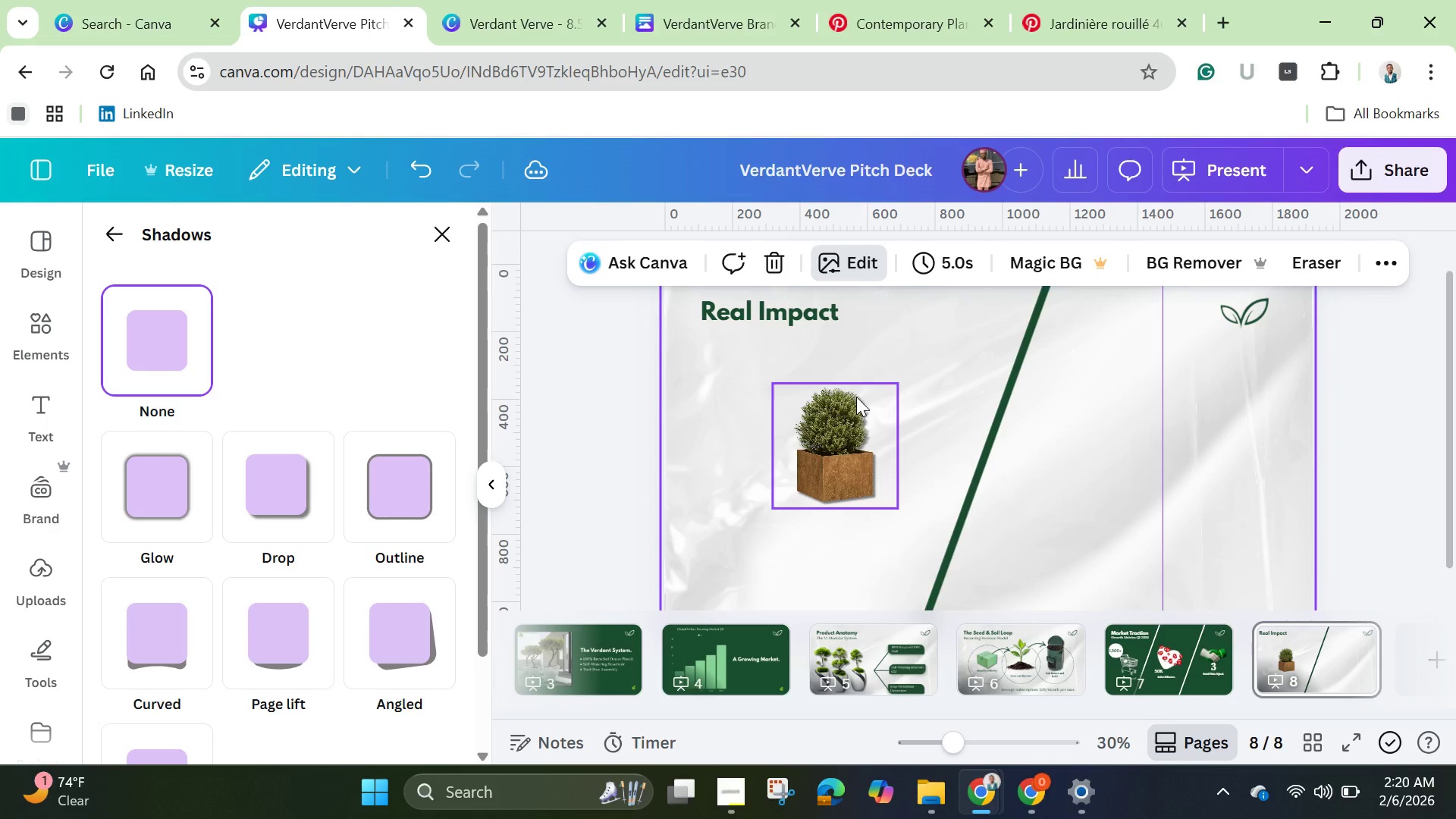 
left_click([1128, 632])
 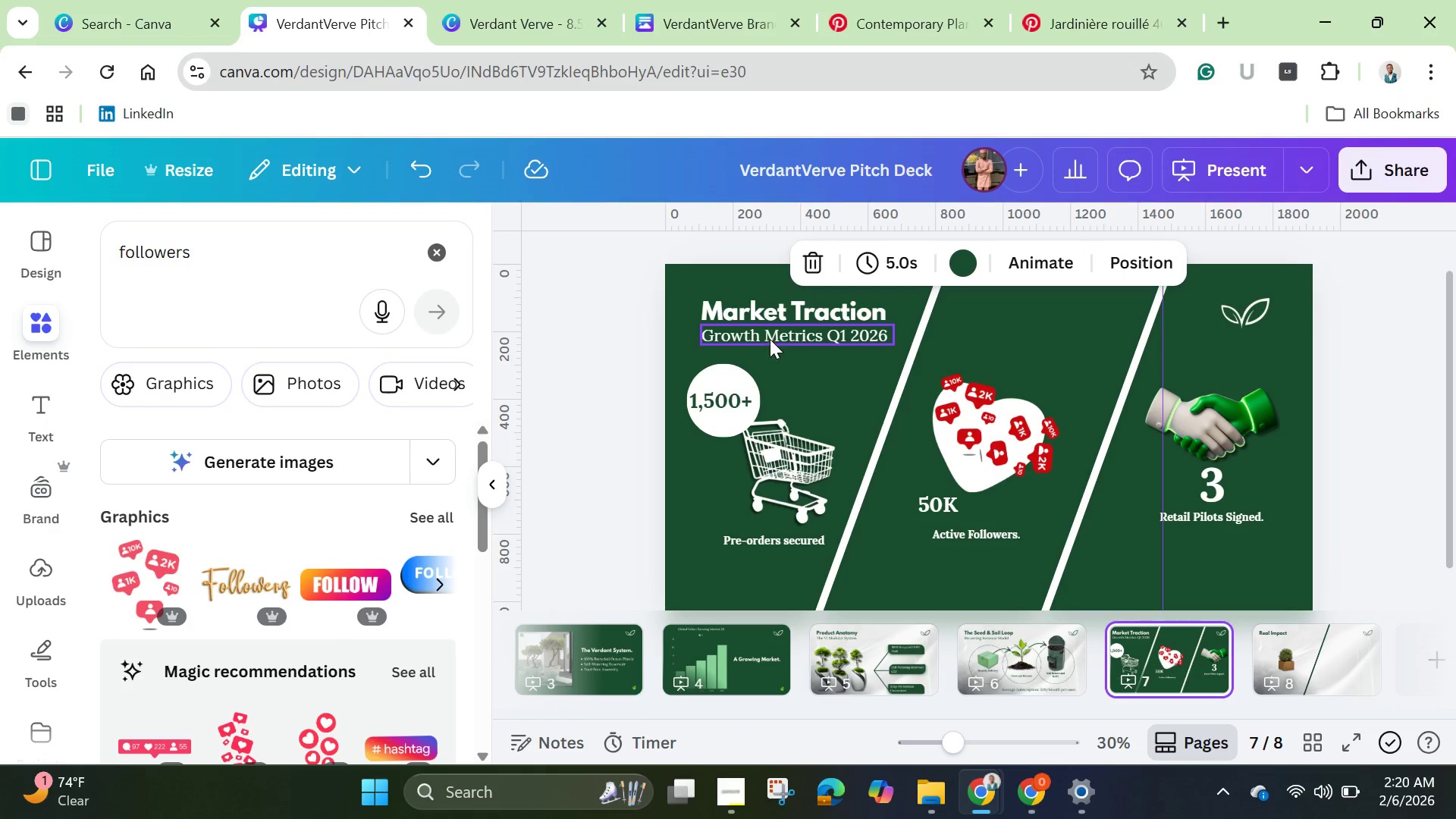 
left_click([783, 334])
 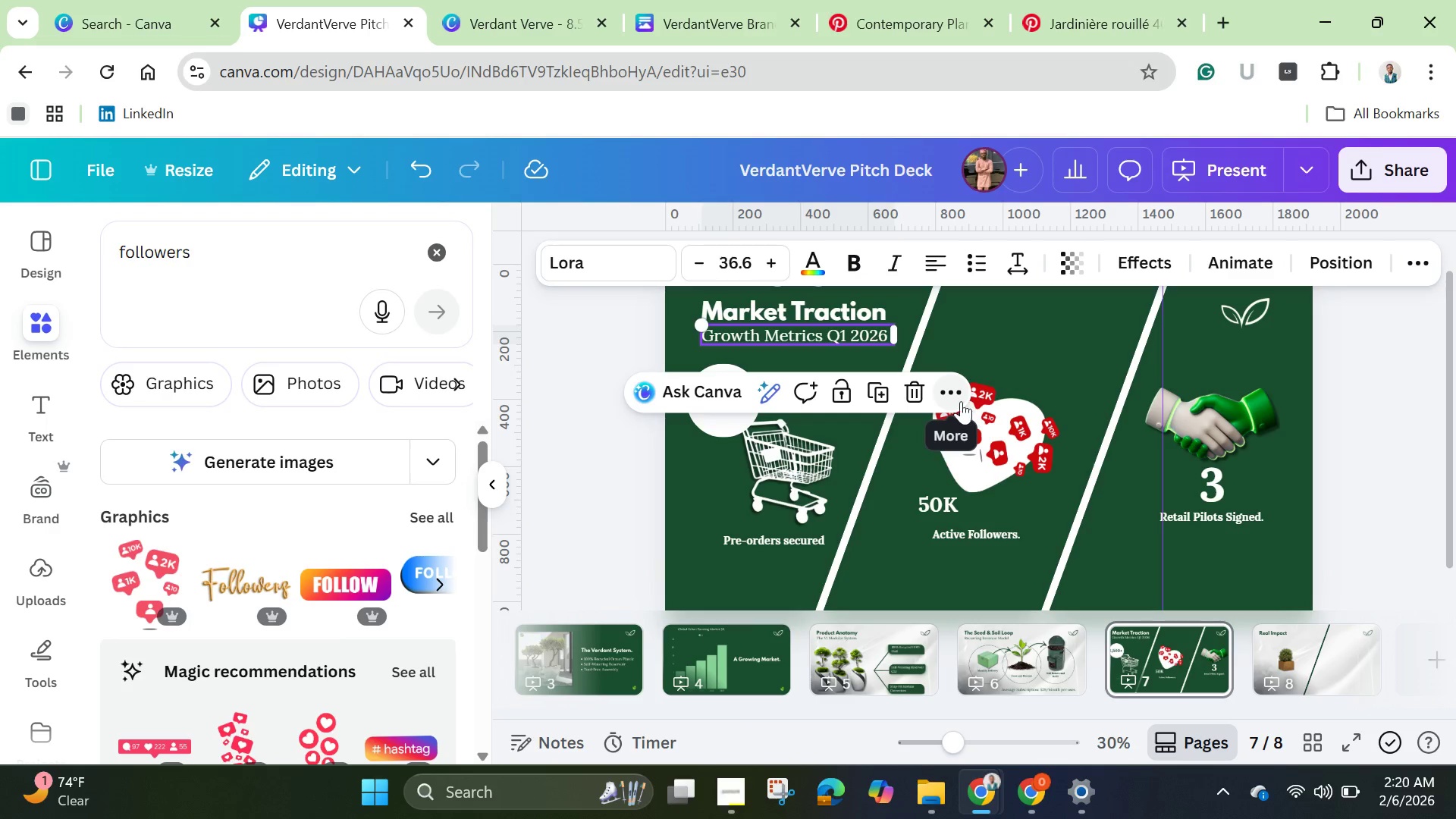 
left_click([959, 401])
 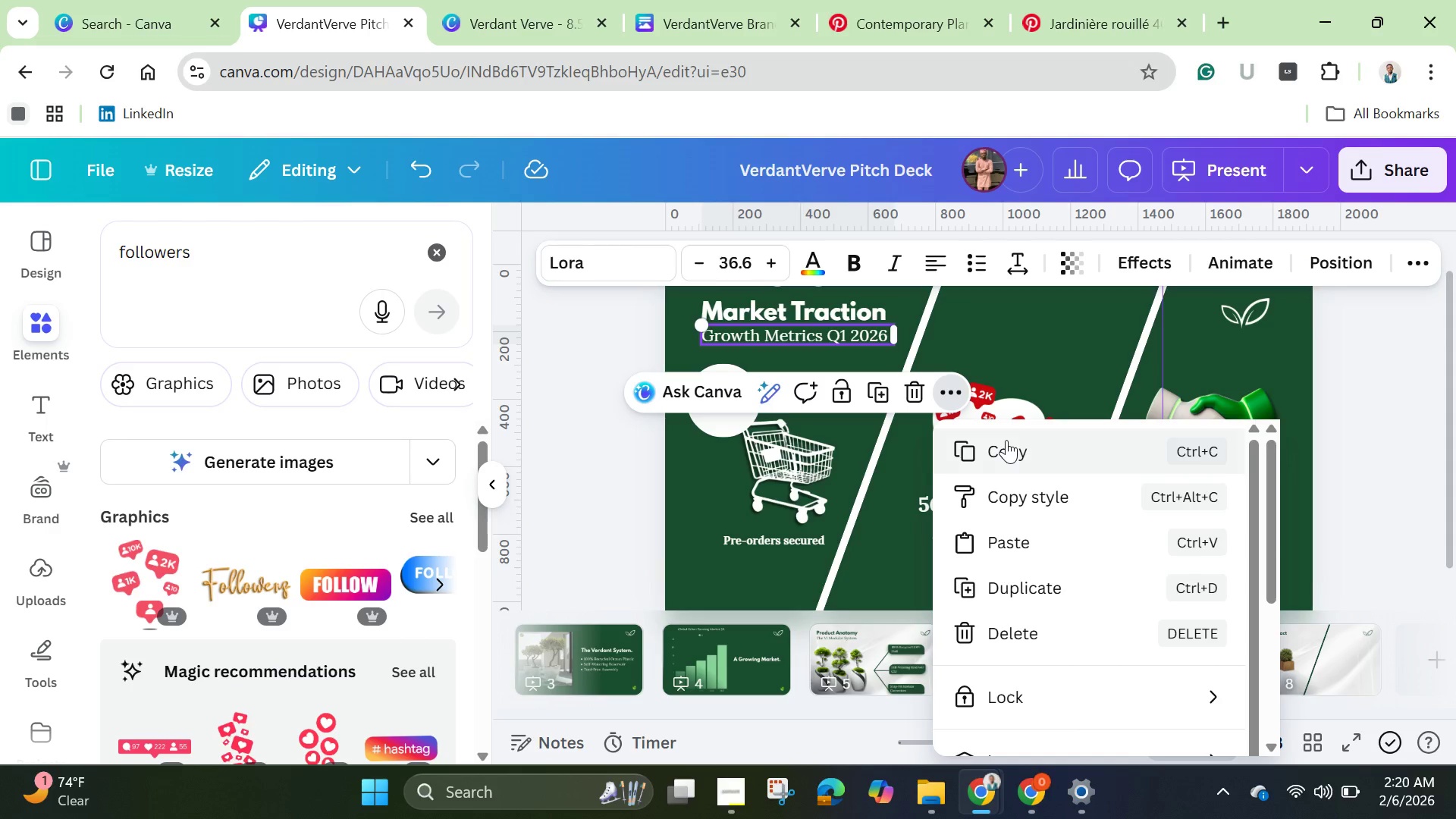 
left_click([1006, 440])
 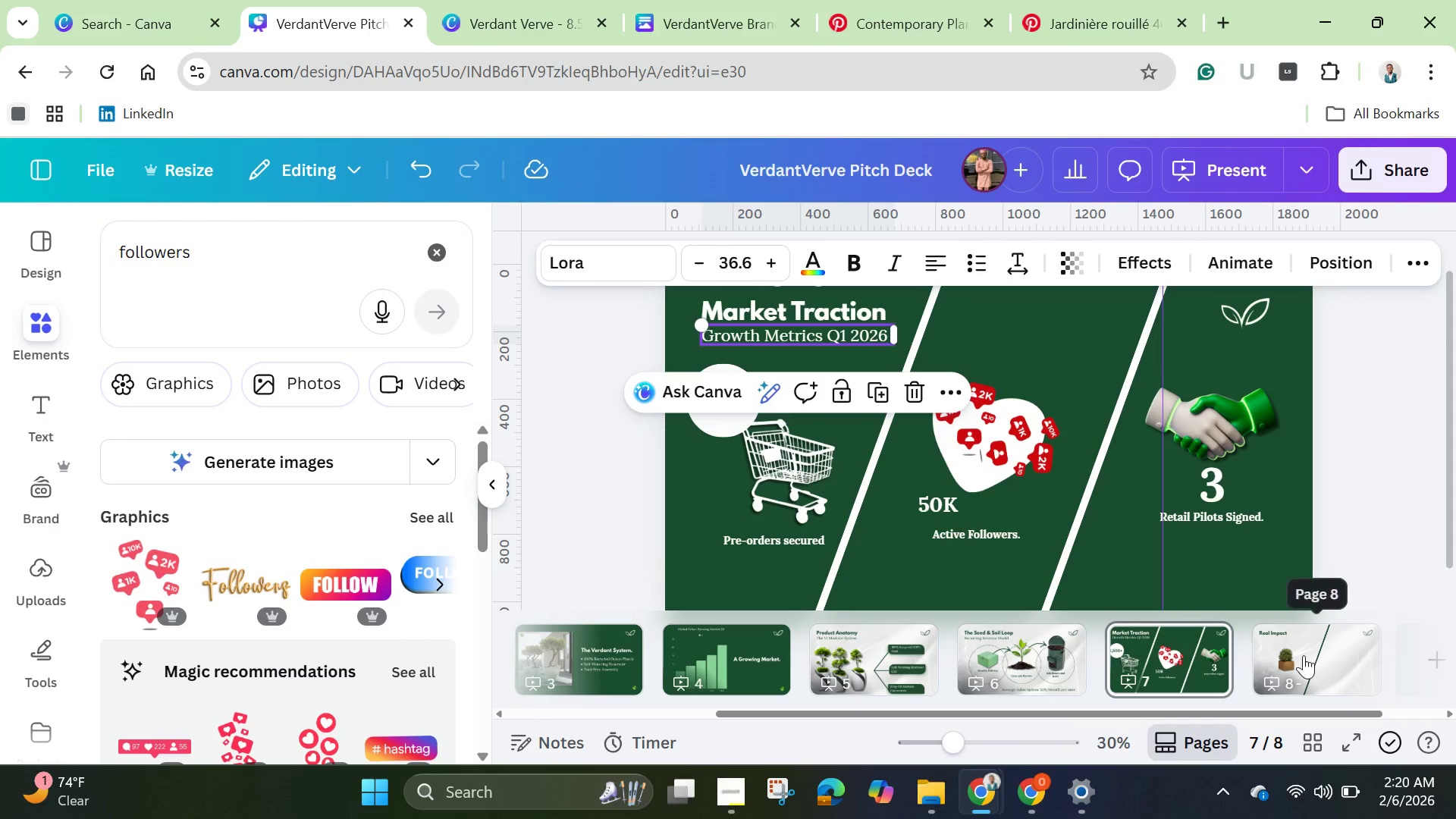 
left_click([1300, 655])
 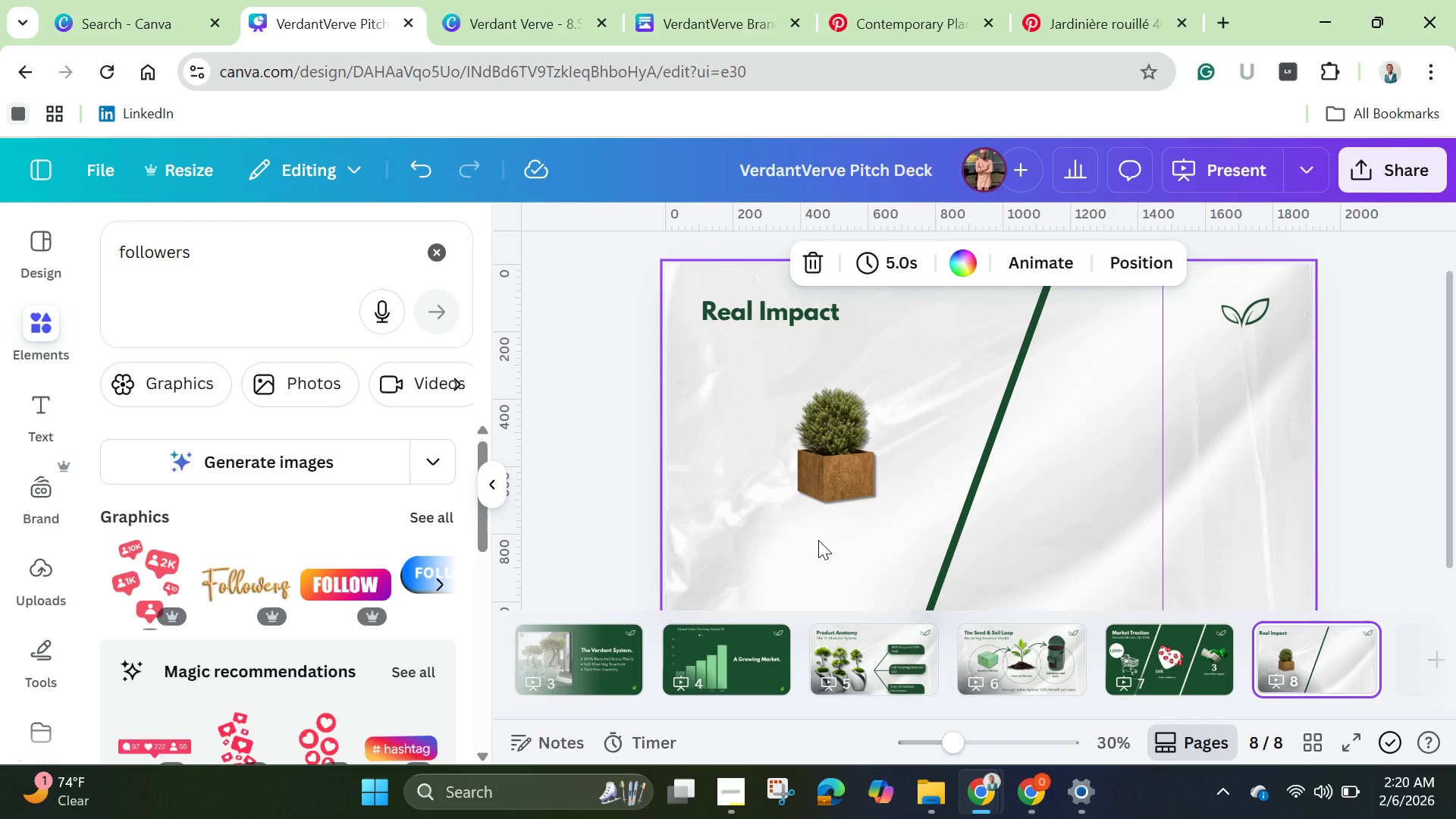 
key(Control+V)
 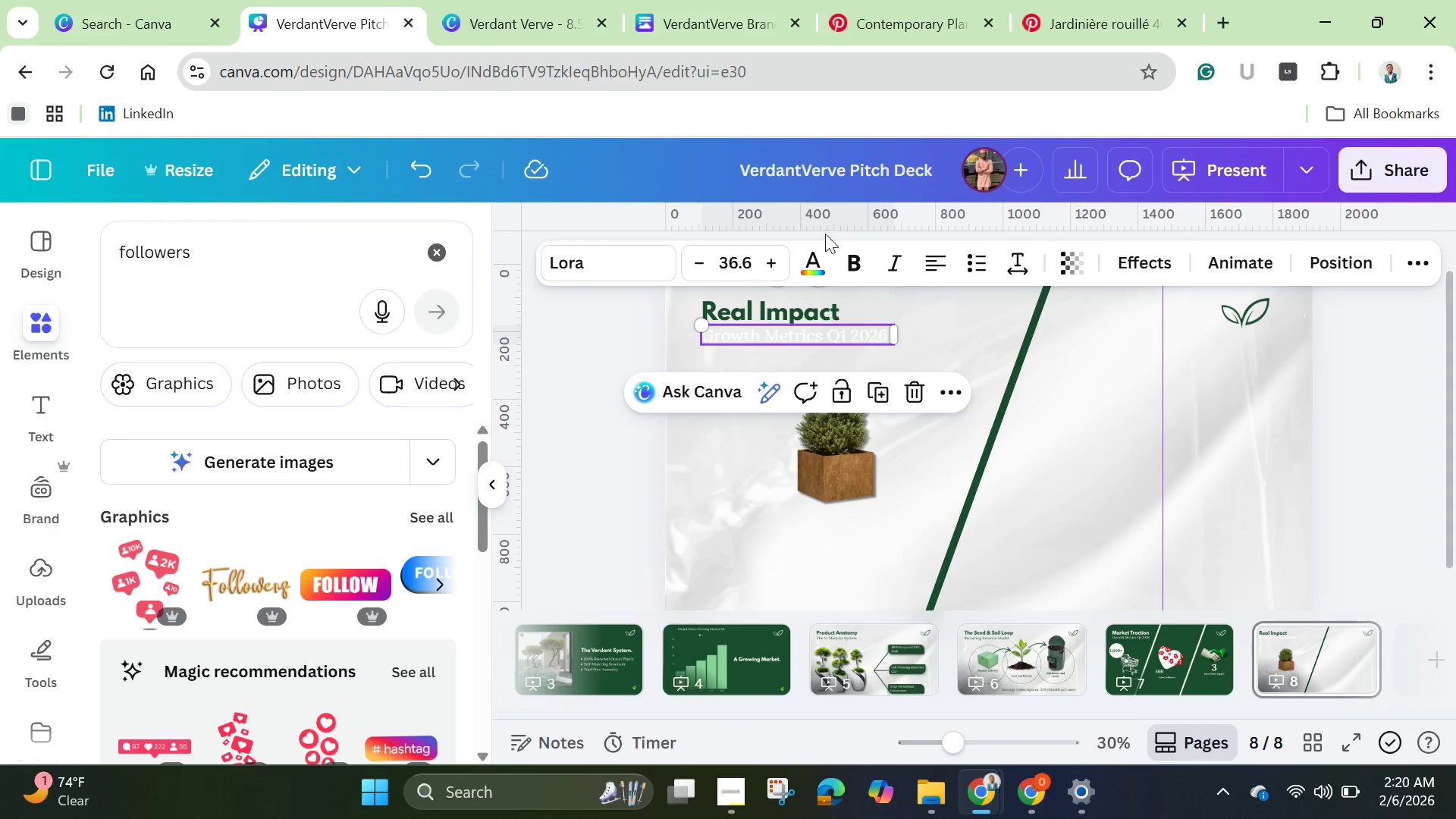 
left_click([817, 273])
 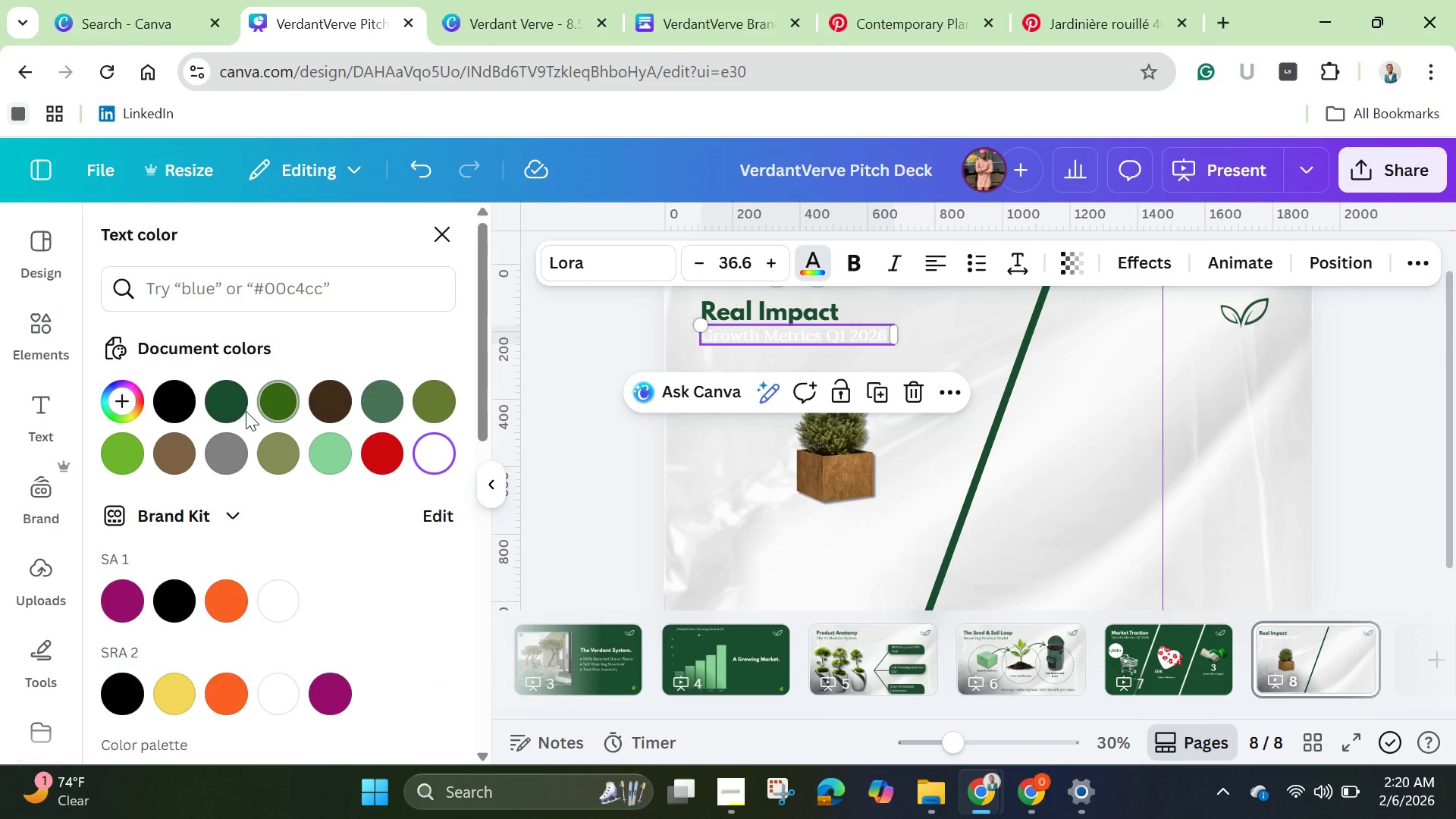 
left_click([238, 406])
 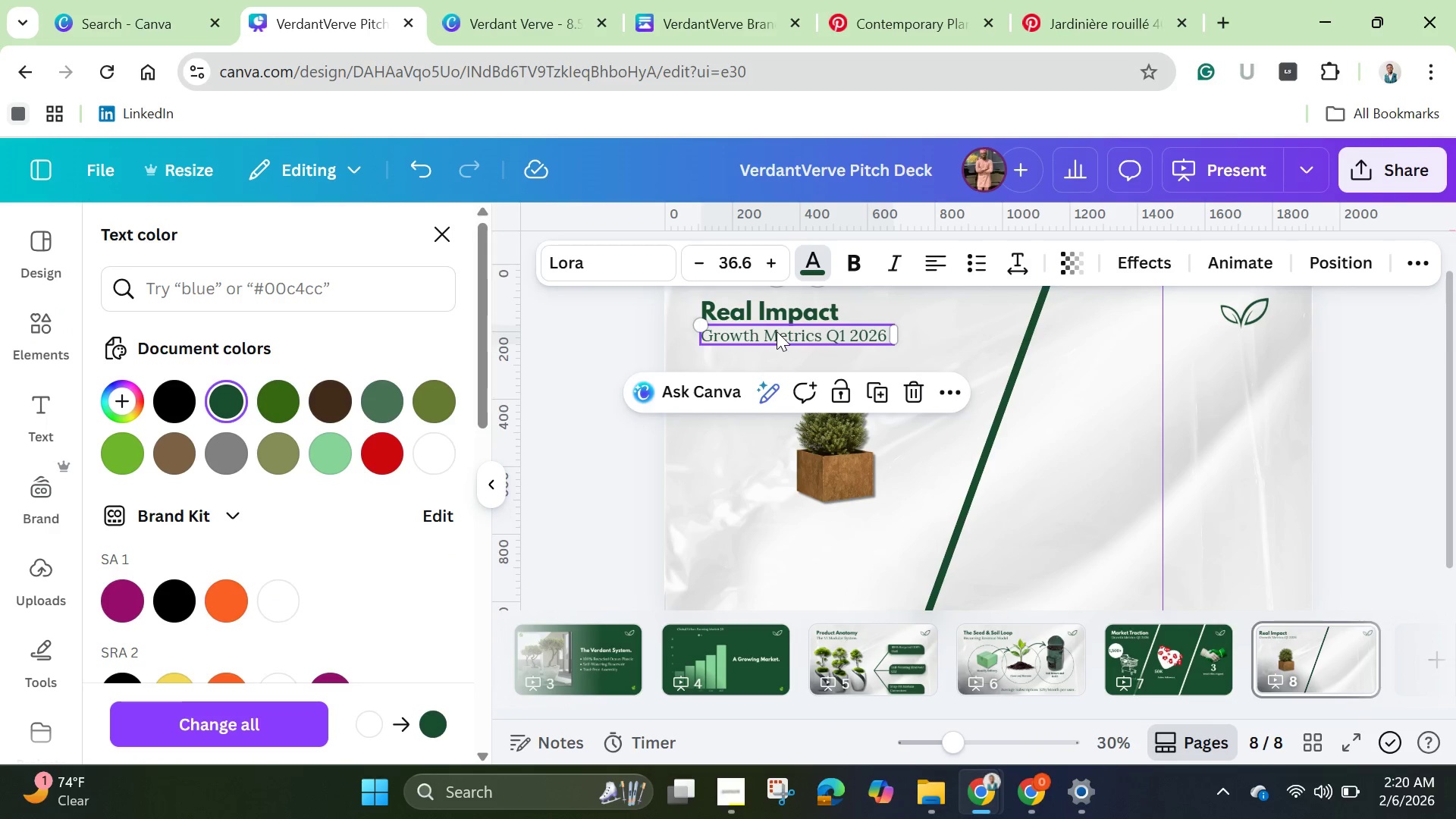 
left_click_drag(start_coordinate=[777, 331], to_coordinate=[793, 524])
 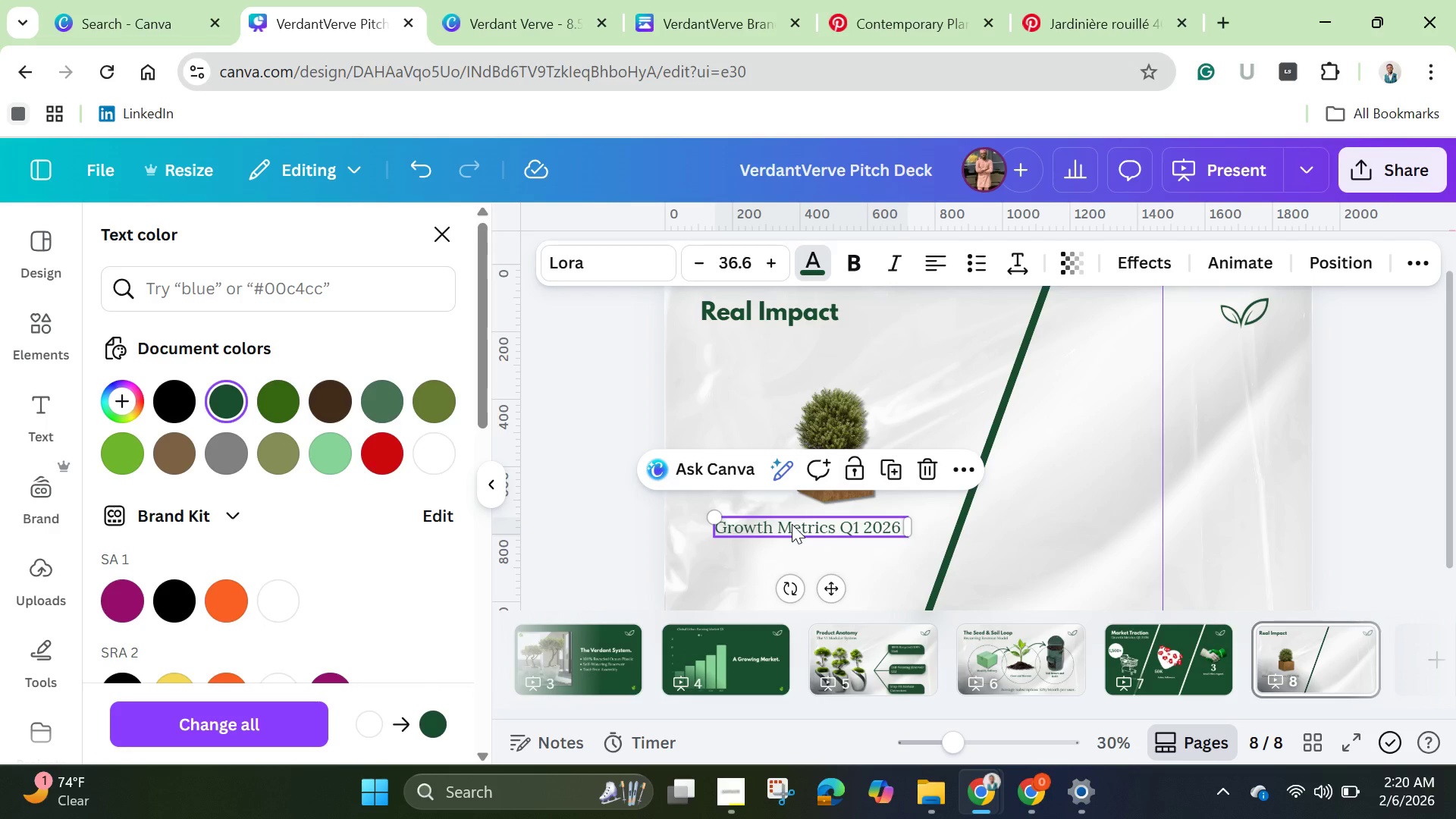 
left_click([792, 524])
 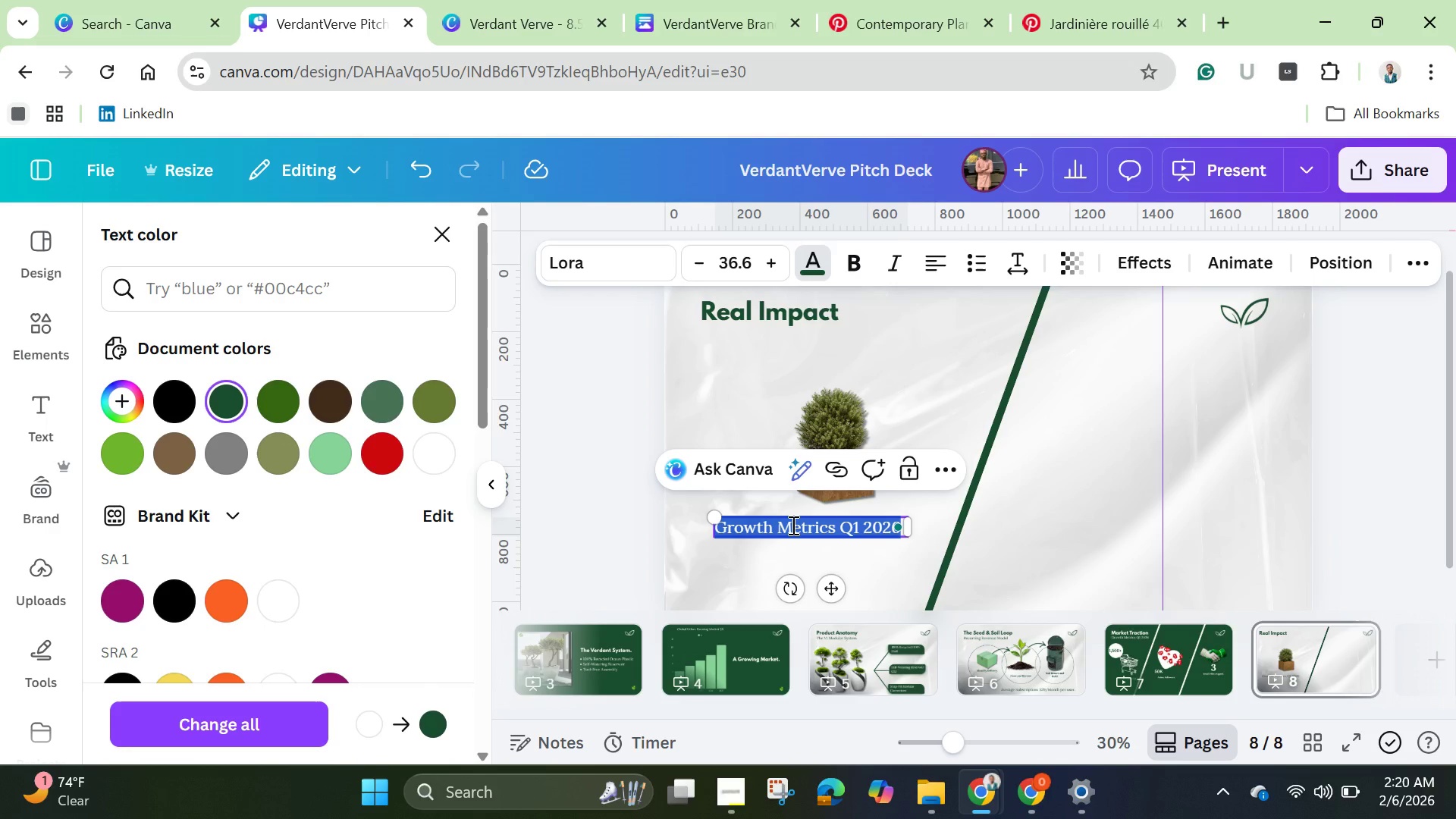 
hold_key(key=Backspace, duration=0.38)
 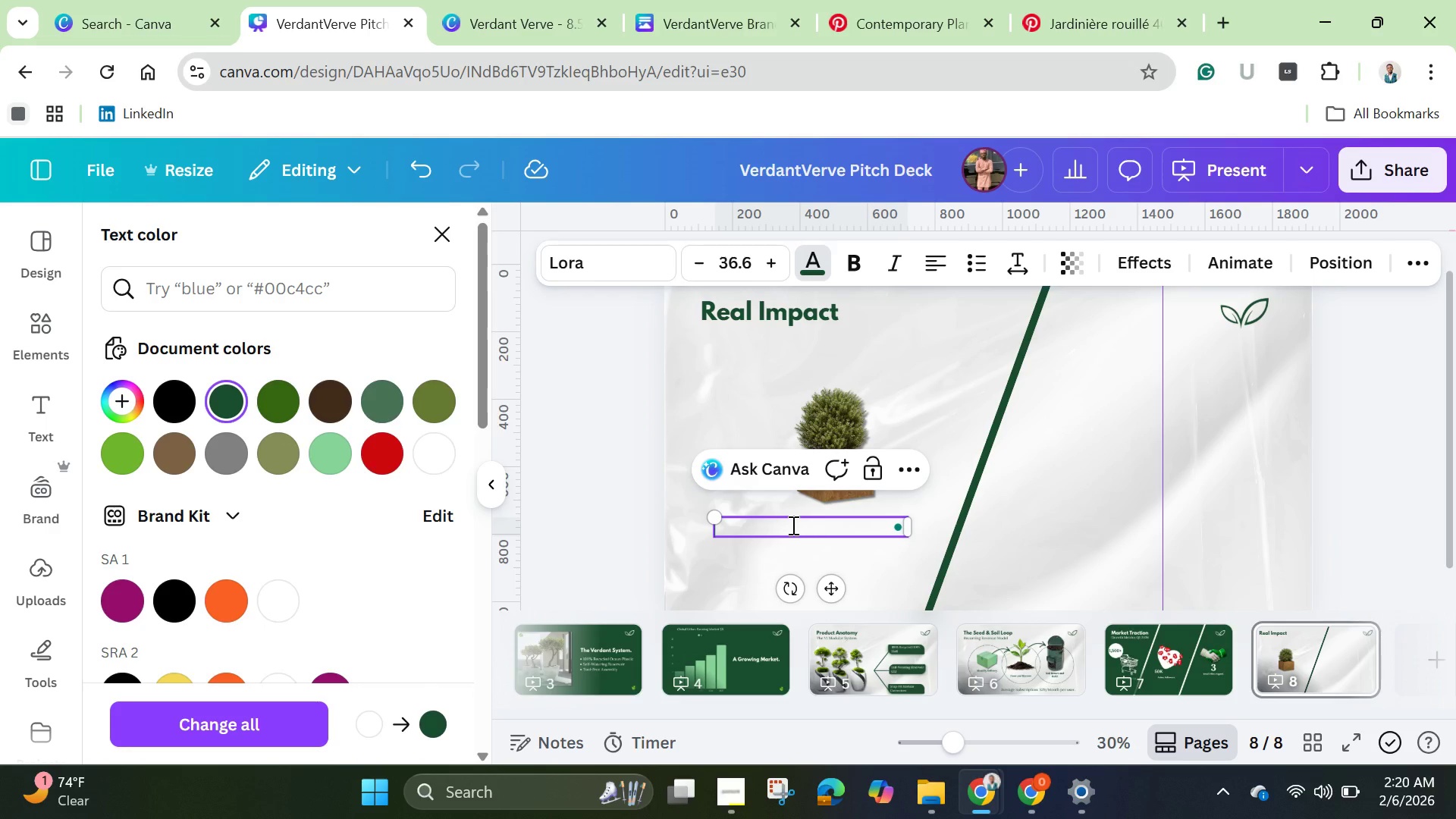 
type(Hign)
key(Backspace)
type(h Crbon Footprint)
 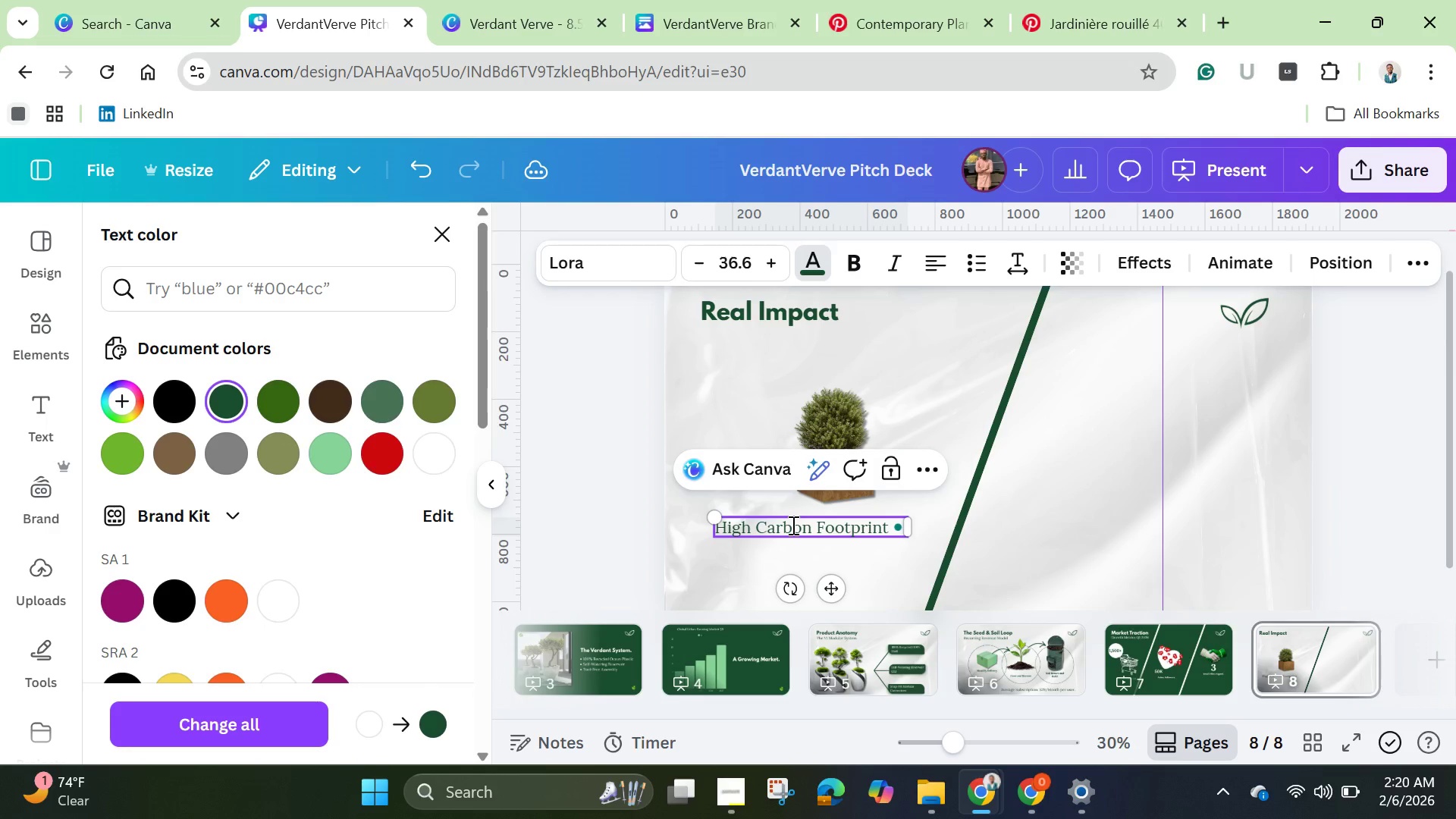 
 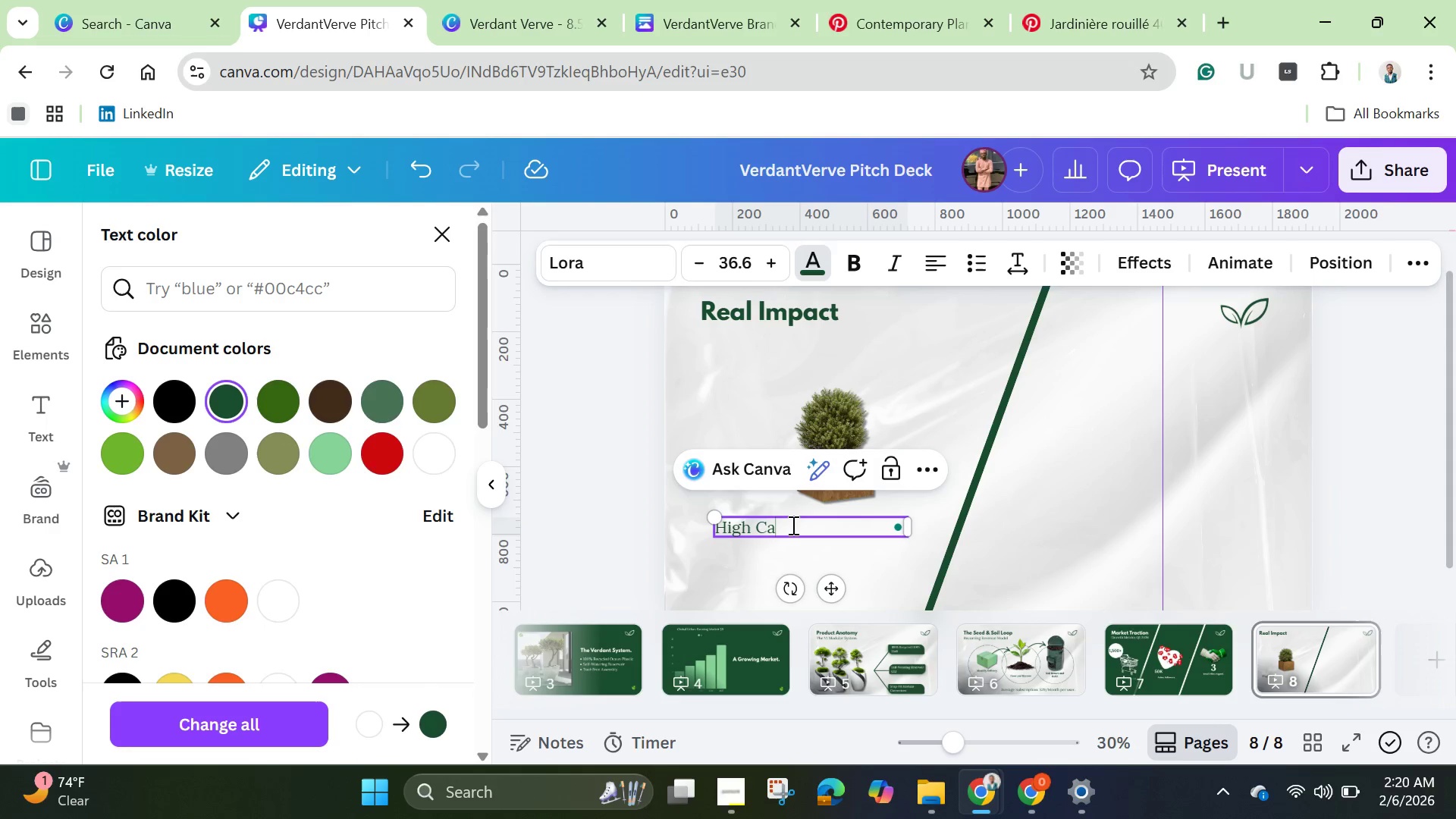 
hold_key(key=A, duration=0.31)
 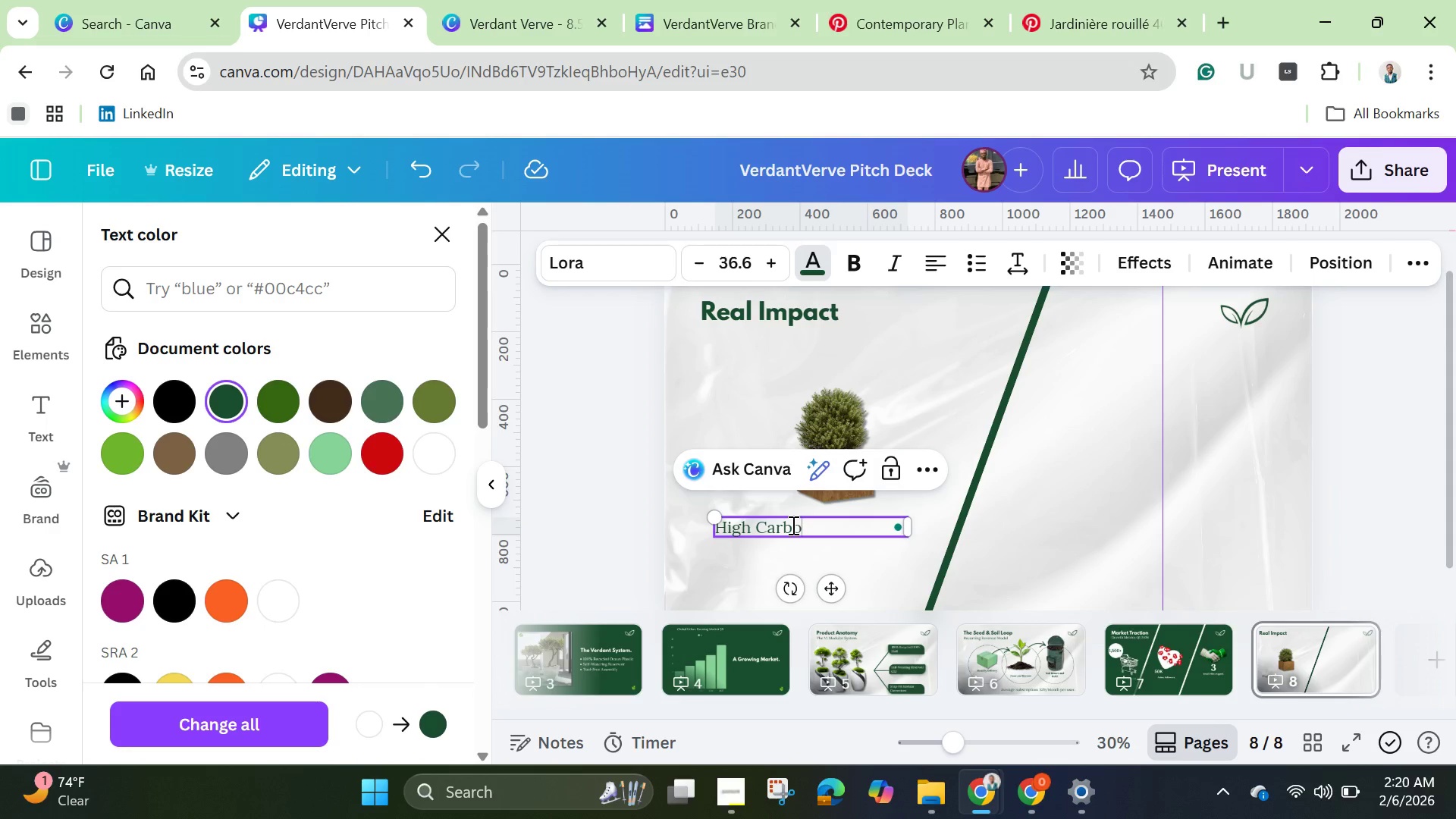 
left_click([845, 557])
 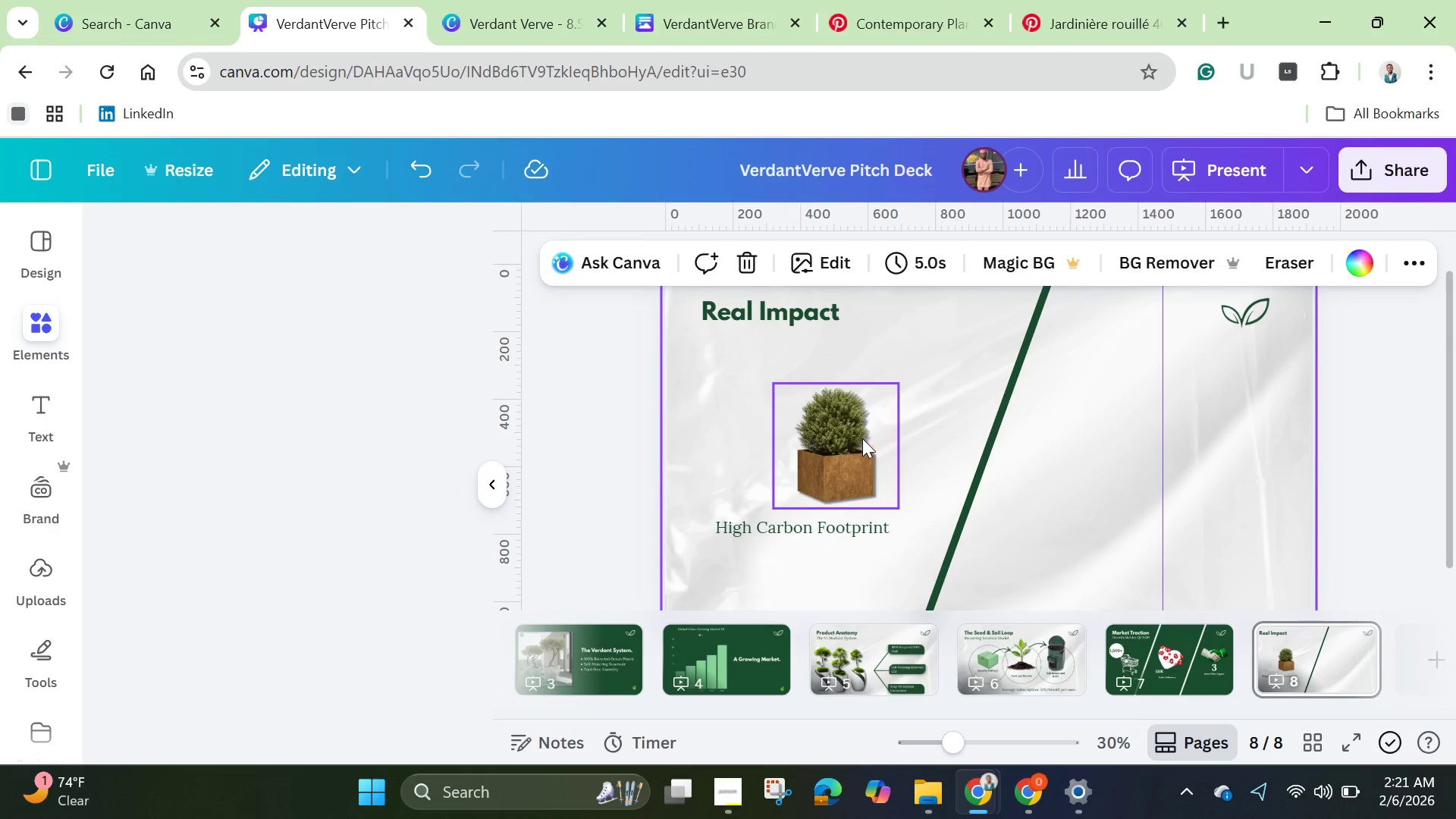 
left_click([863, 435])
 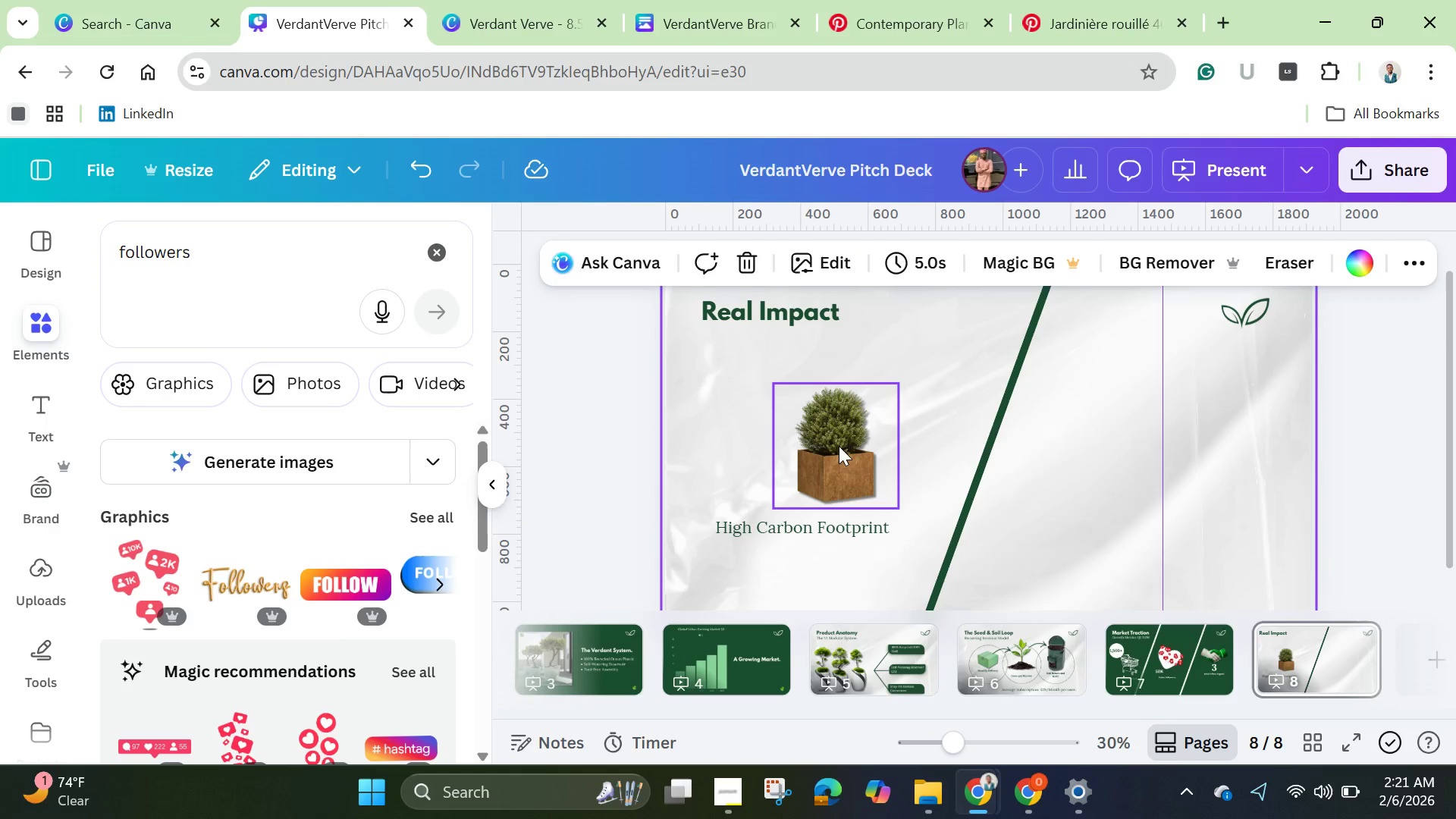 
left_click_drag(start_coordinate=[852, 446], to_coordinate=[783, 445])
 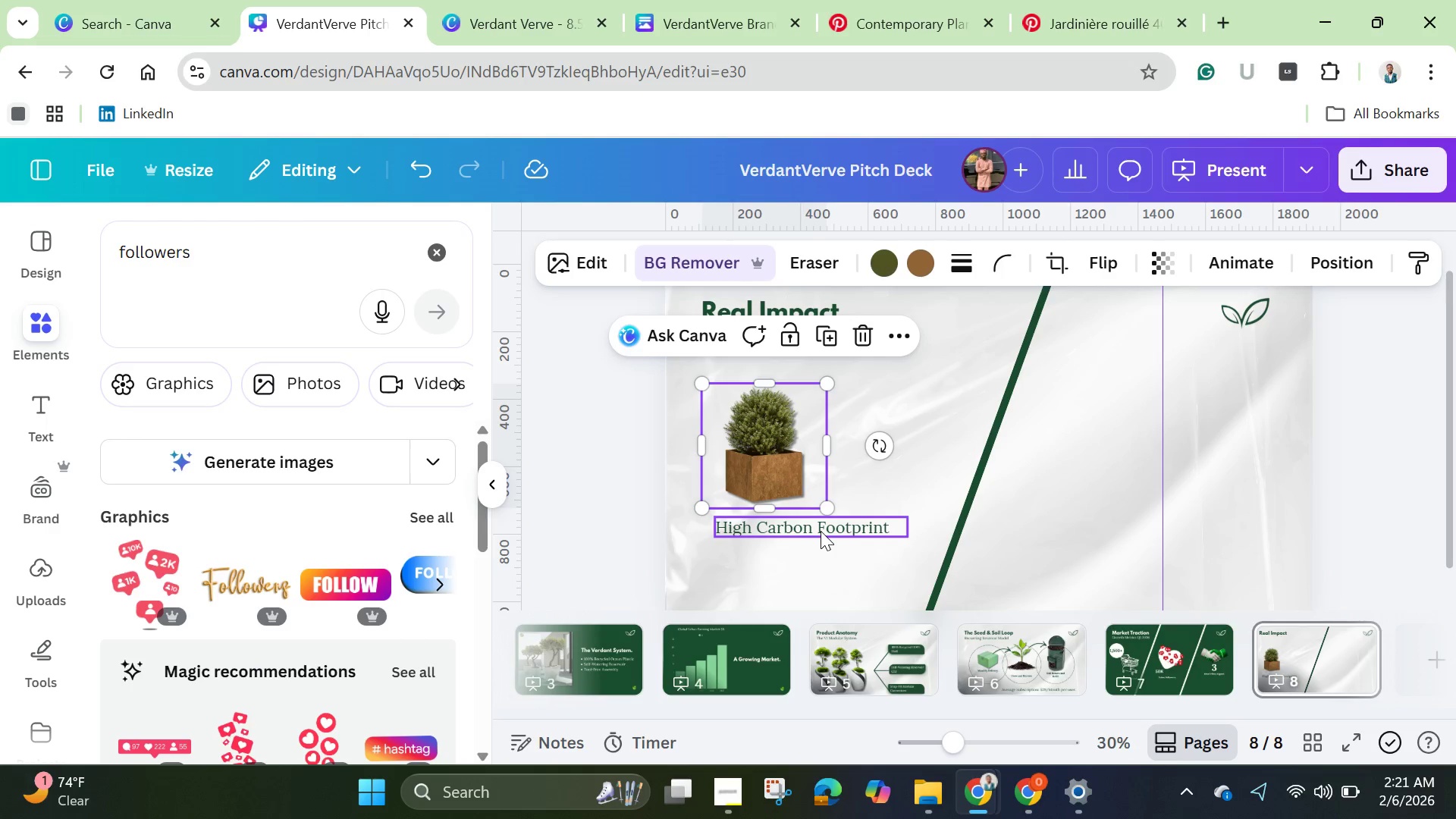 
left_click_drag(start_coordinate=[821, 531], to_coordinate=[861, 527])
 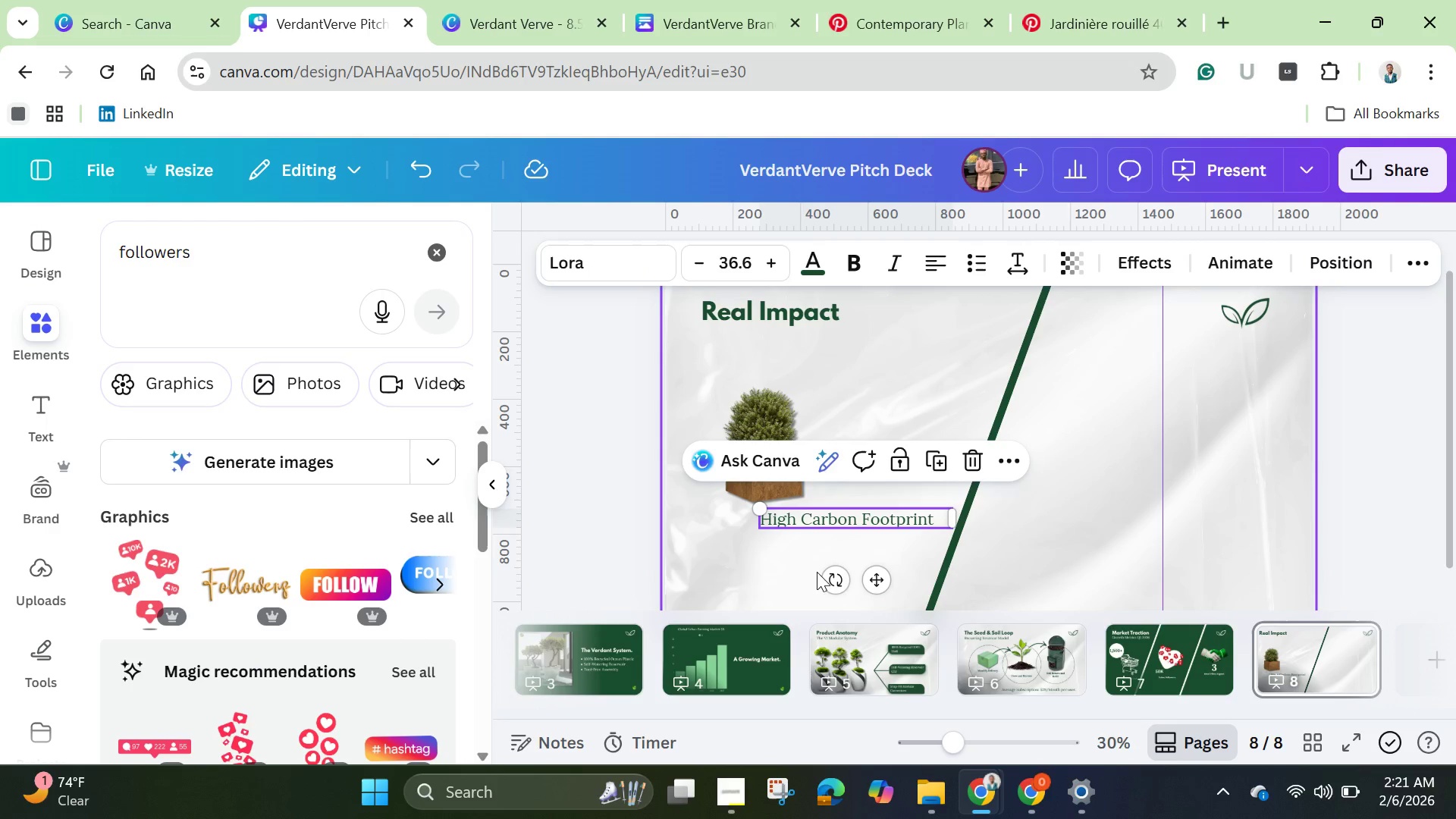 
left_click([816, 572])
 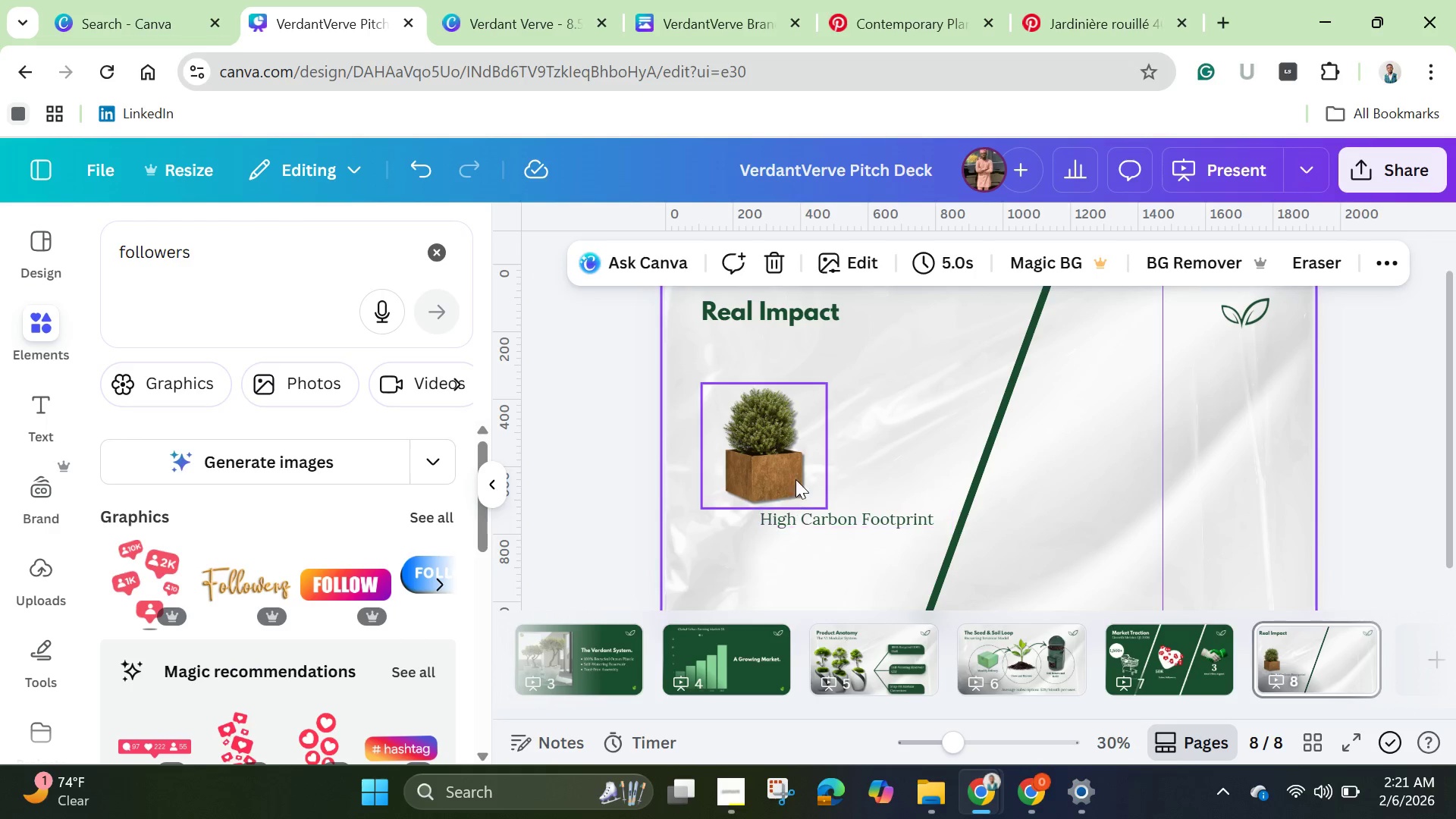 
left_click_drag(start_coordinate=[792, 471], to_coordinate=[830, 469])
 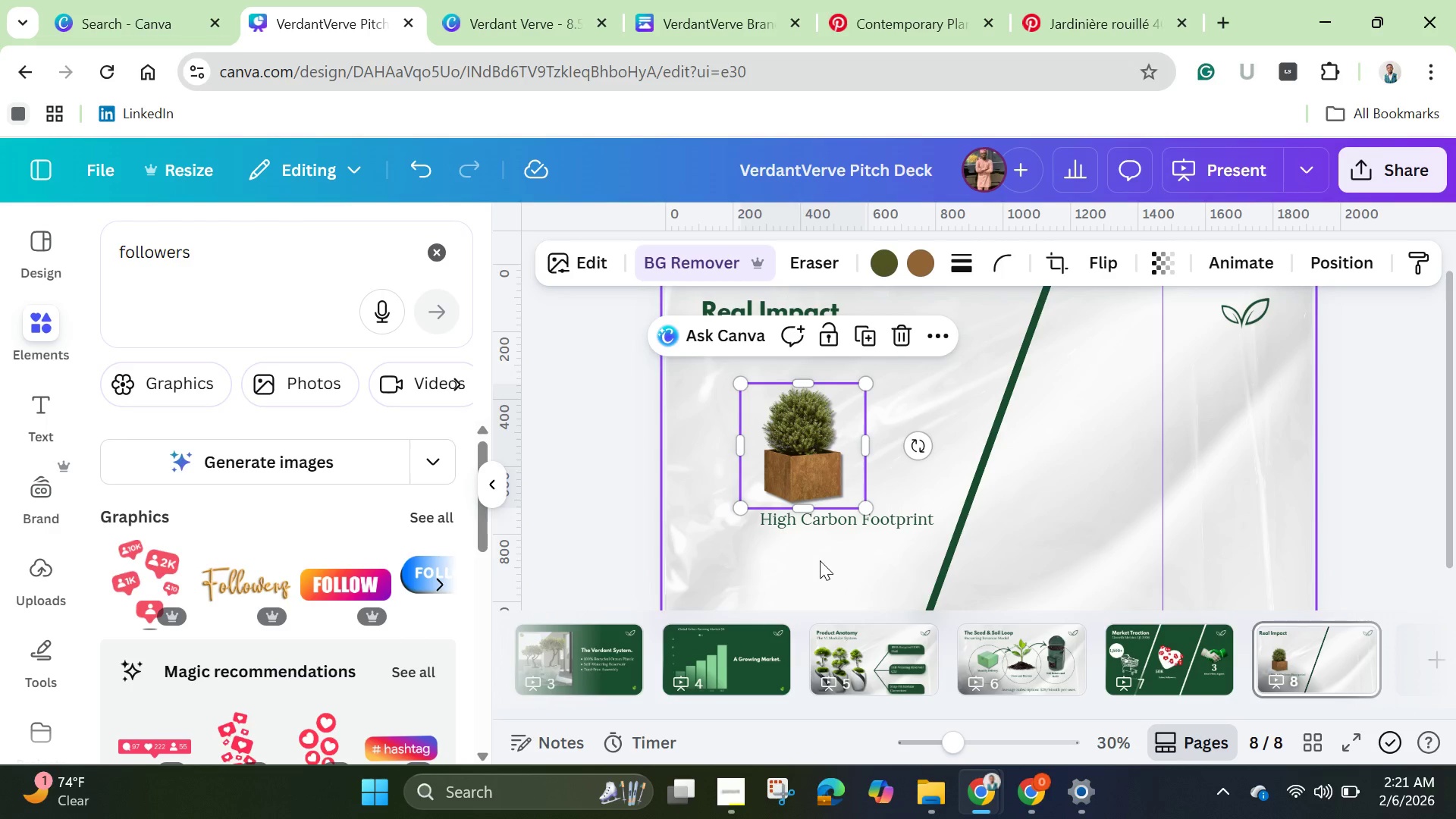 
left_click([820, 560])
 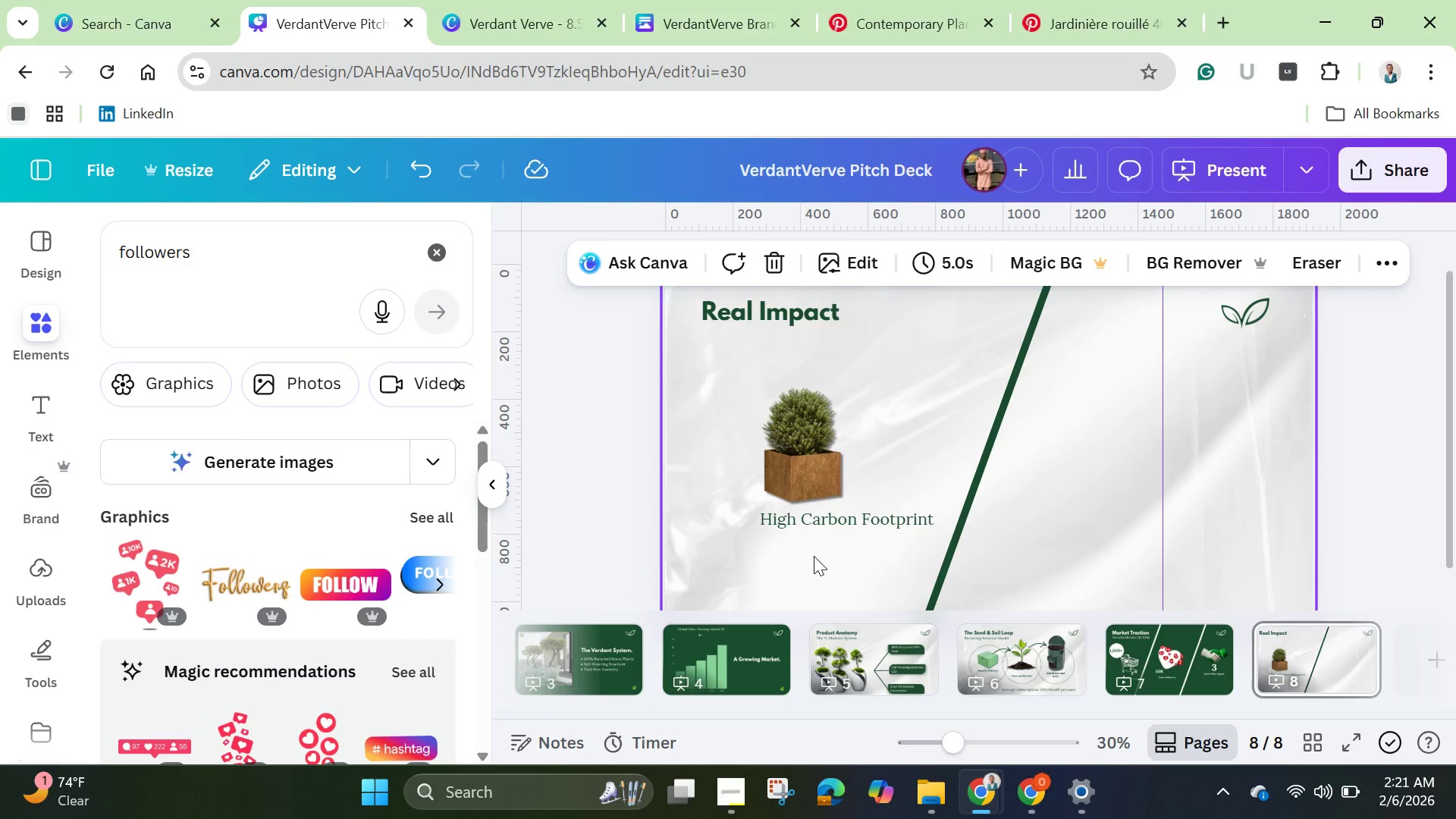 
wait(11.78)
 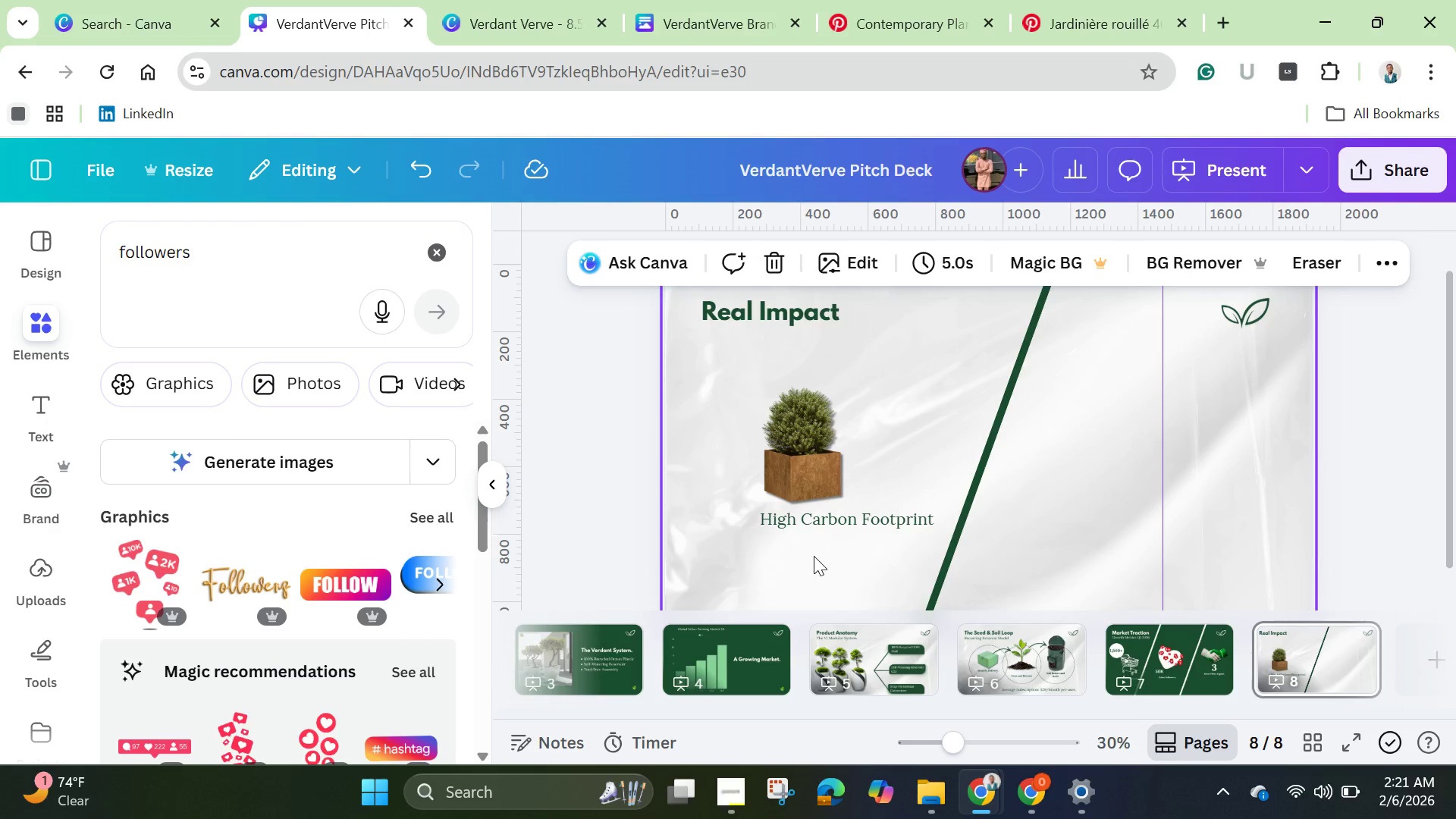 
left_click([1255, 297])
 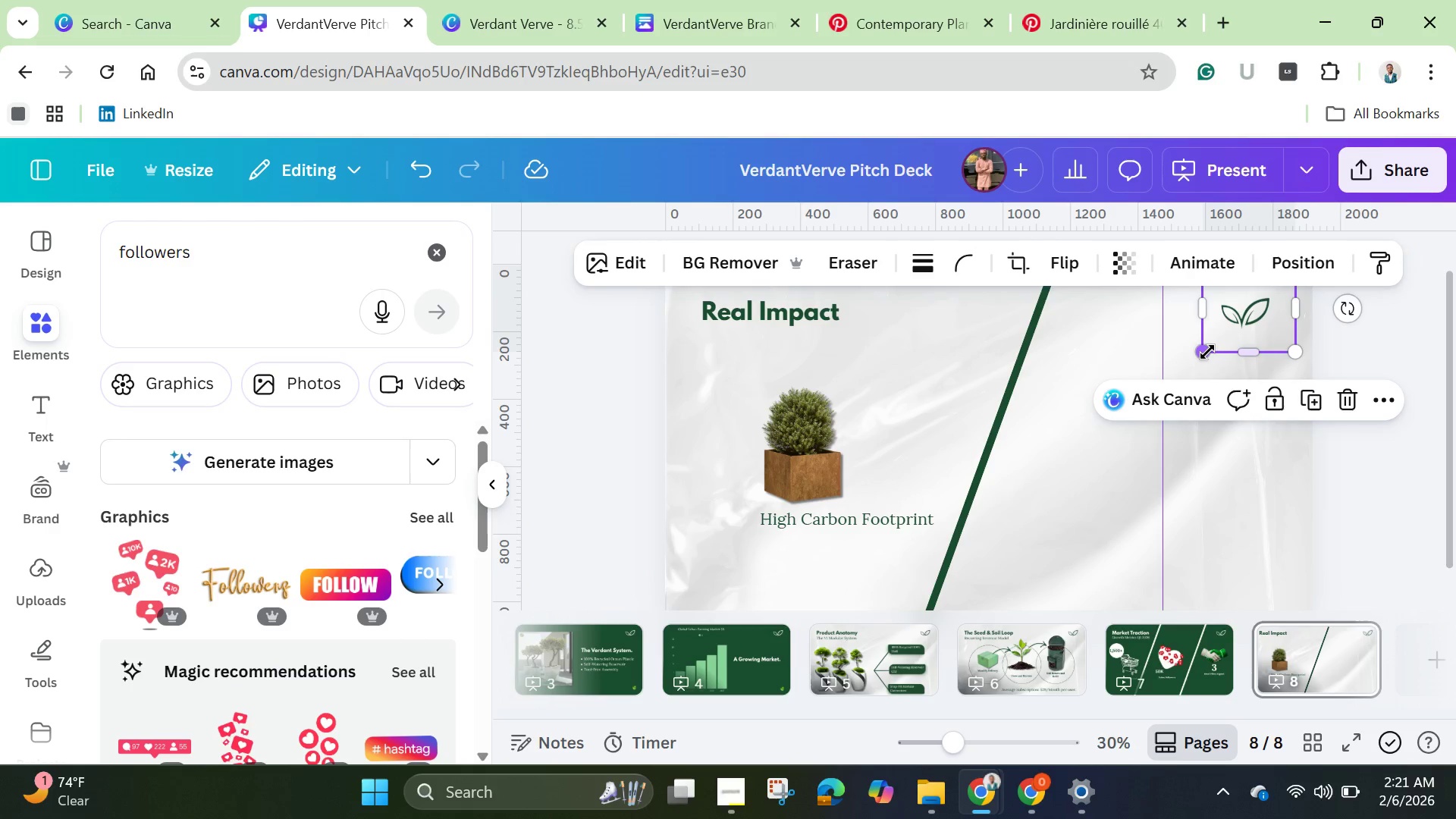 
left_click_drag(start_coordinate=[1207, 352], to_coordinate=[1040, 509])
 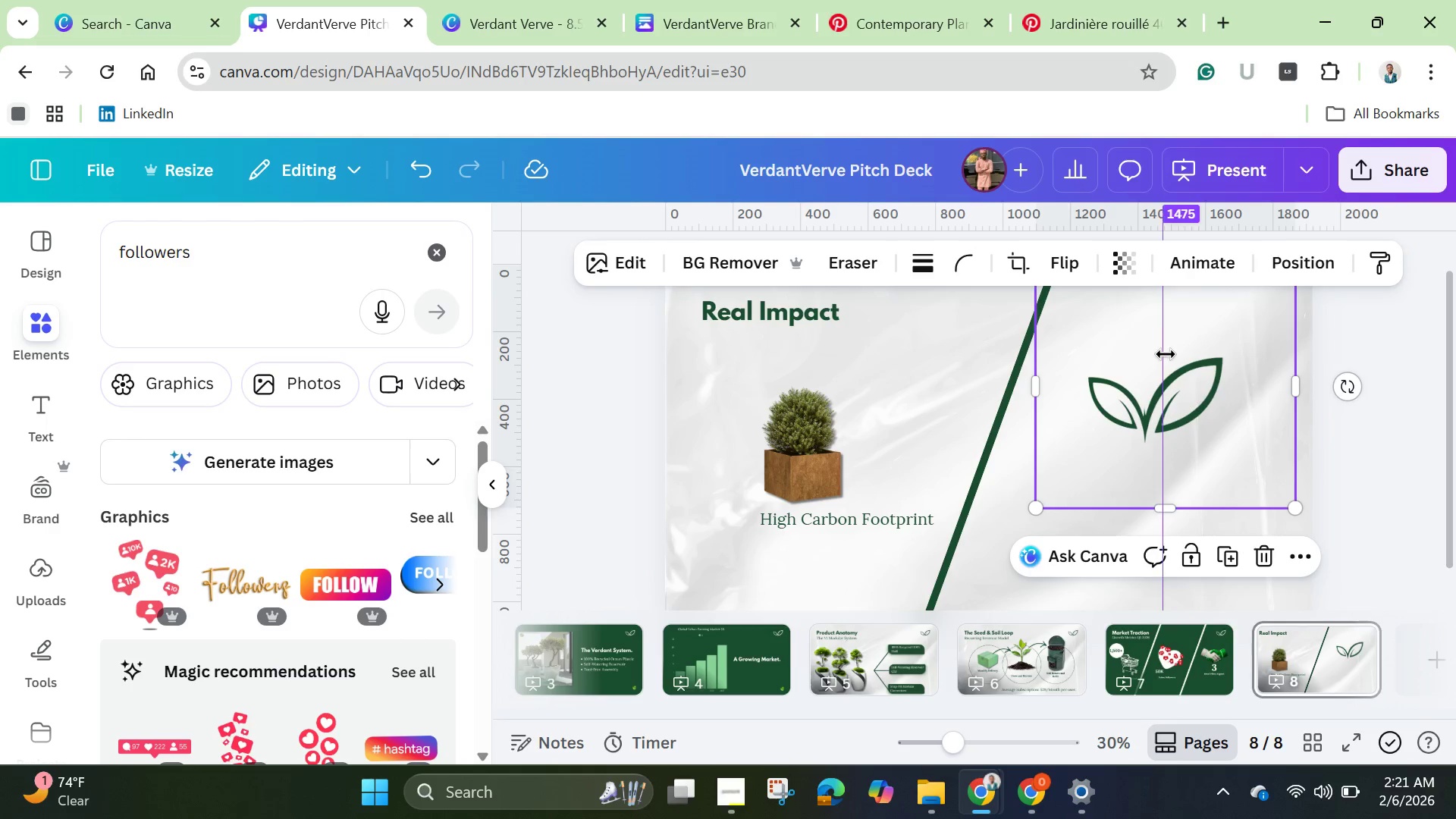 
left_click_drag(start_coordinate=[1166, 354], to_coordinate=[1165, 467])
 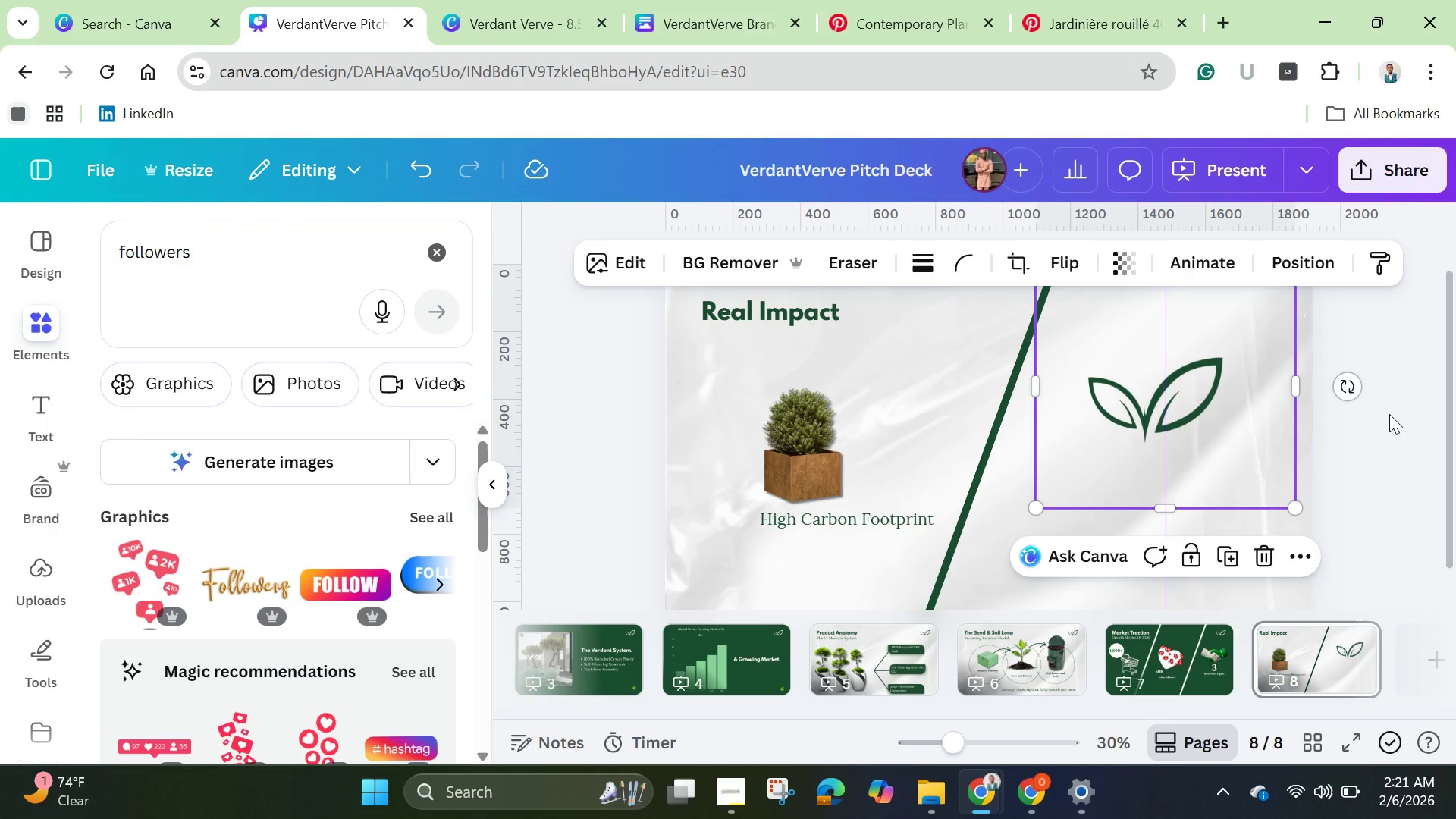 
left_click([1381, 425])
 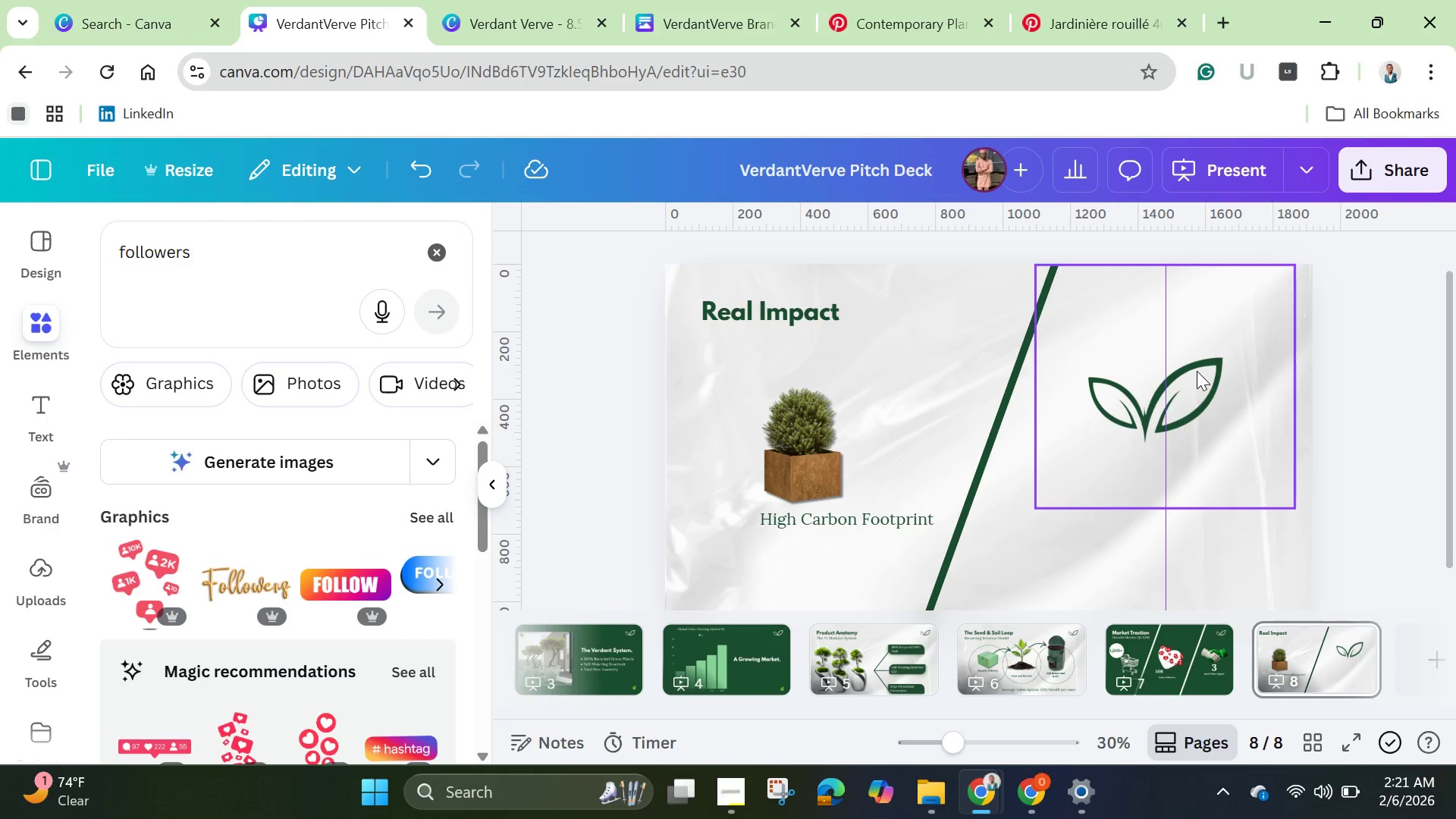 
left_click_drag(start_coordinate=[1197, 371], to_coordinate=[1198, 428])
 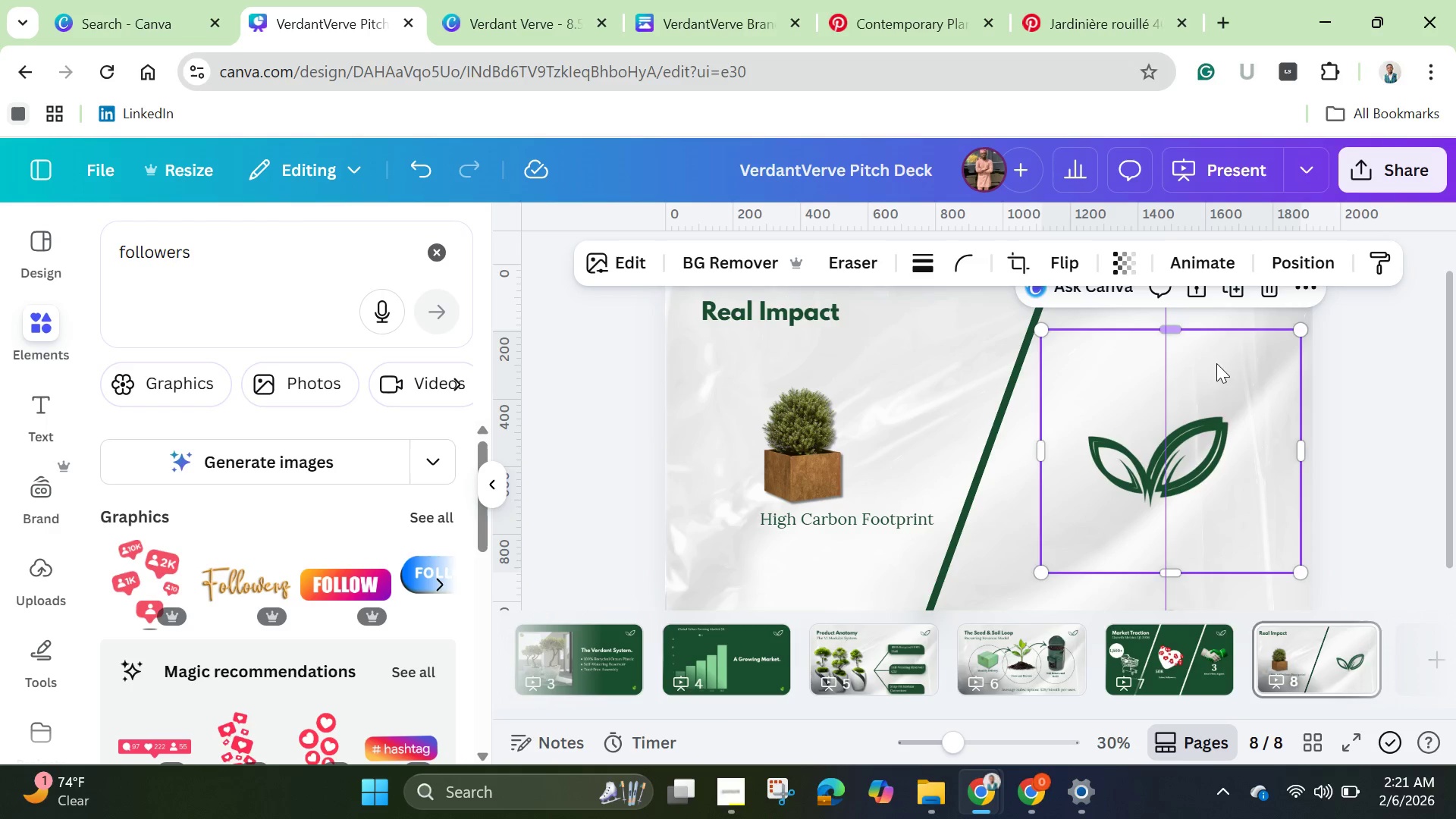 
left_click_drag(start_coordinate=[1235, 441], to_coordinate=[1227, 437])
 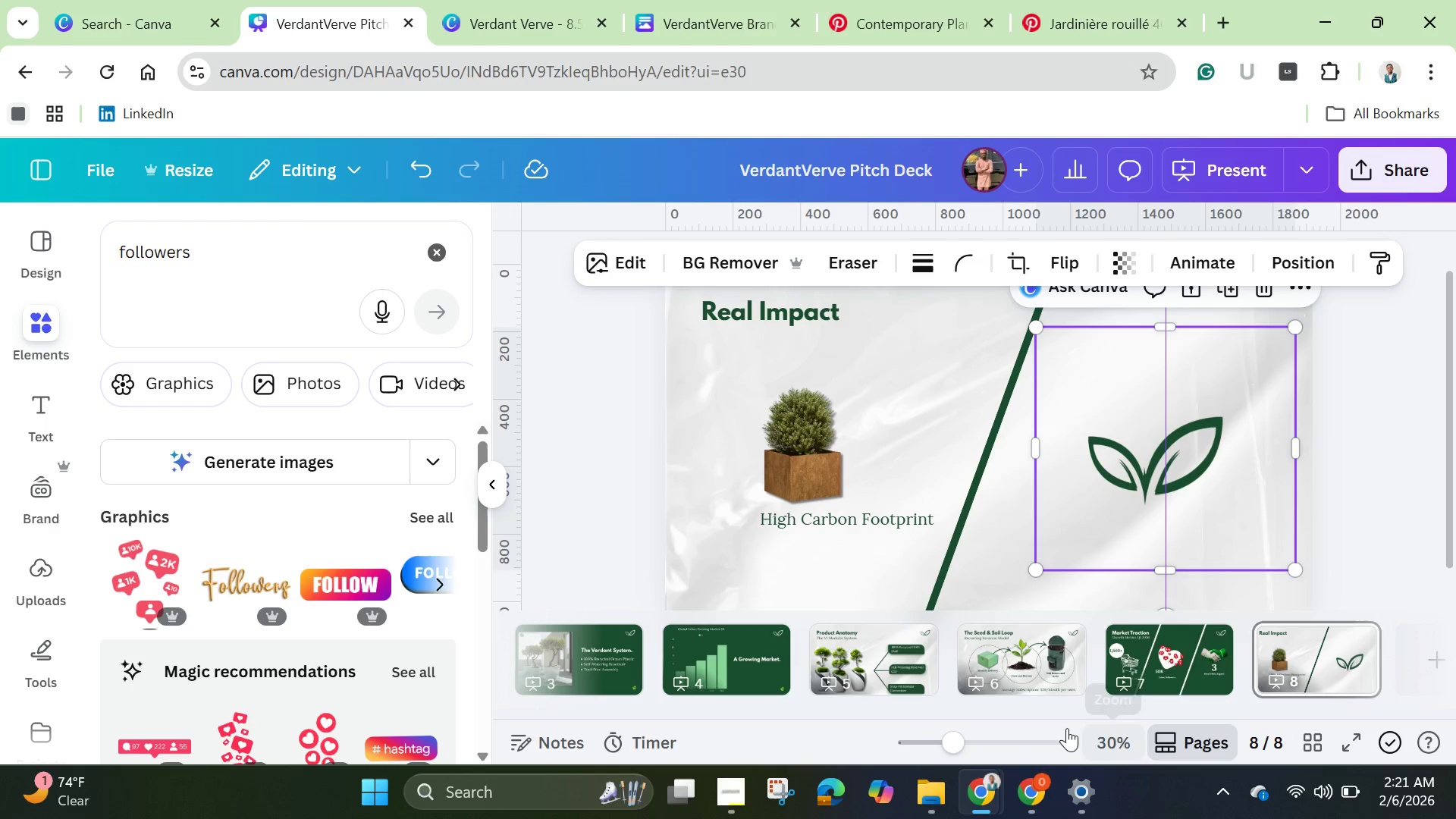 
left_click_drag(start_coordinate=[956, 736], to_coordinate=[986, 739])
 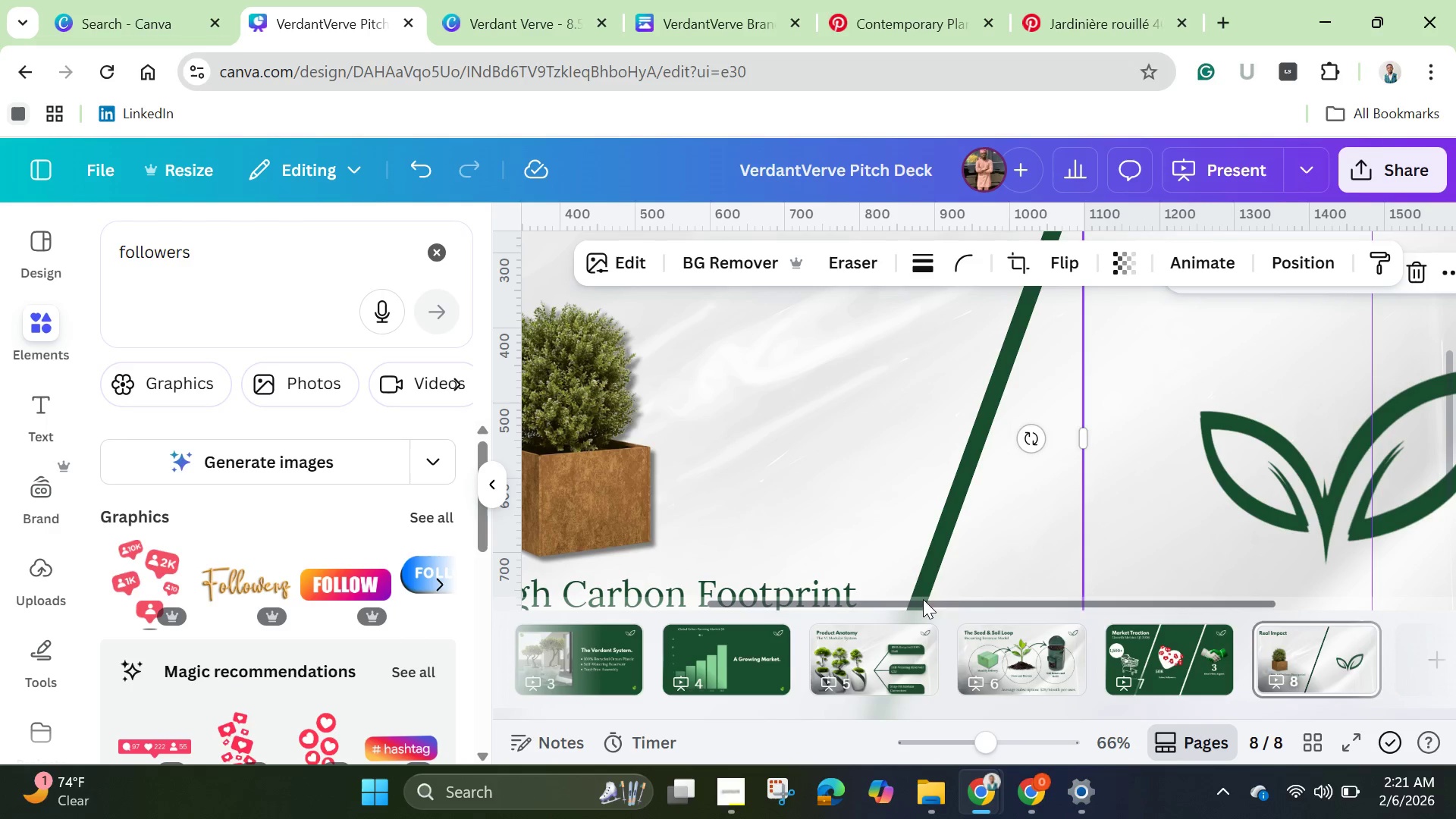 
left_click_drag(start_coordinate=[991, 599], to_coordinate=[1188, 599])
 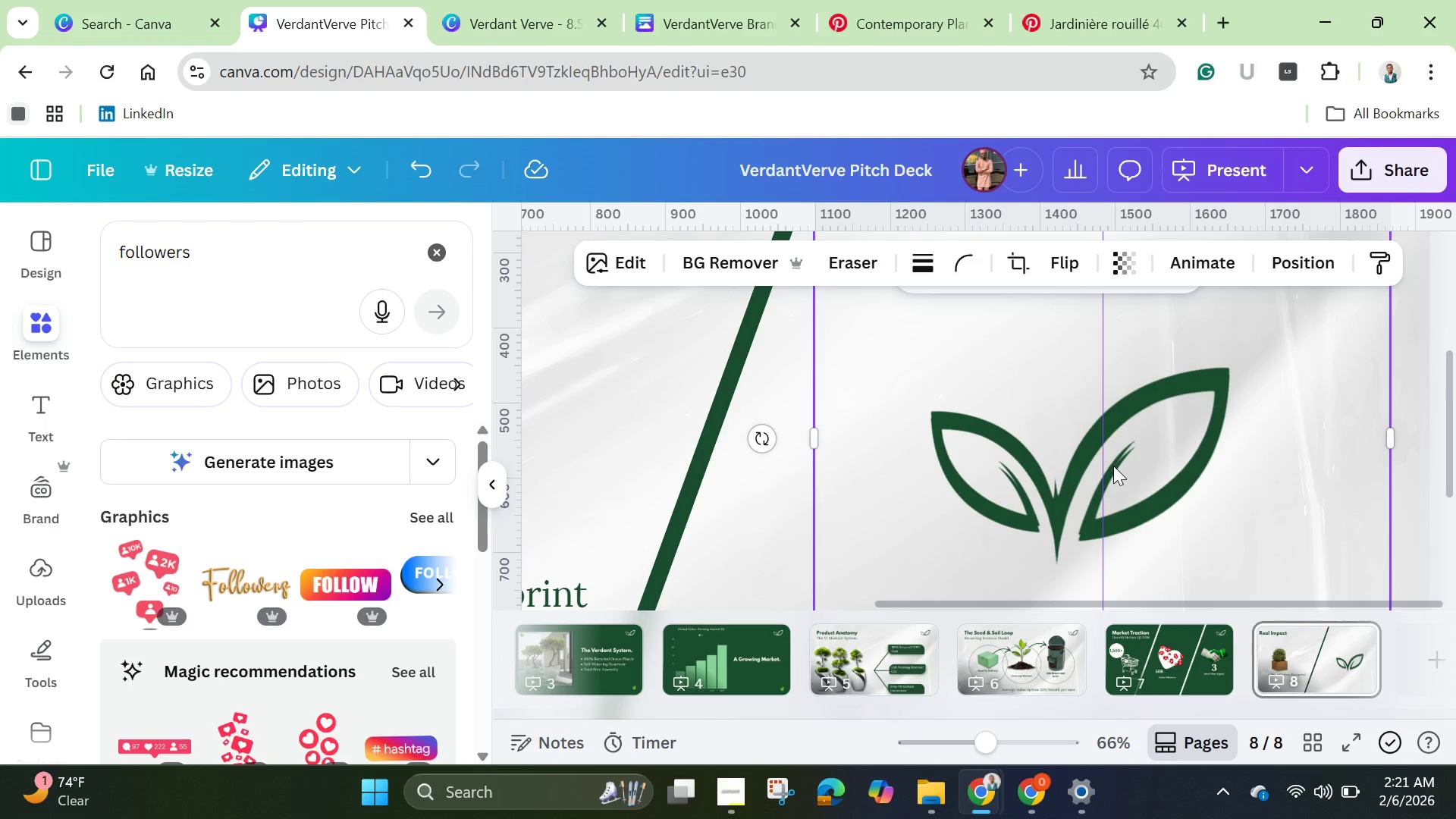 
left_click([1113, 466])
 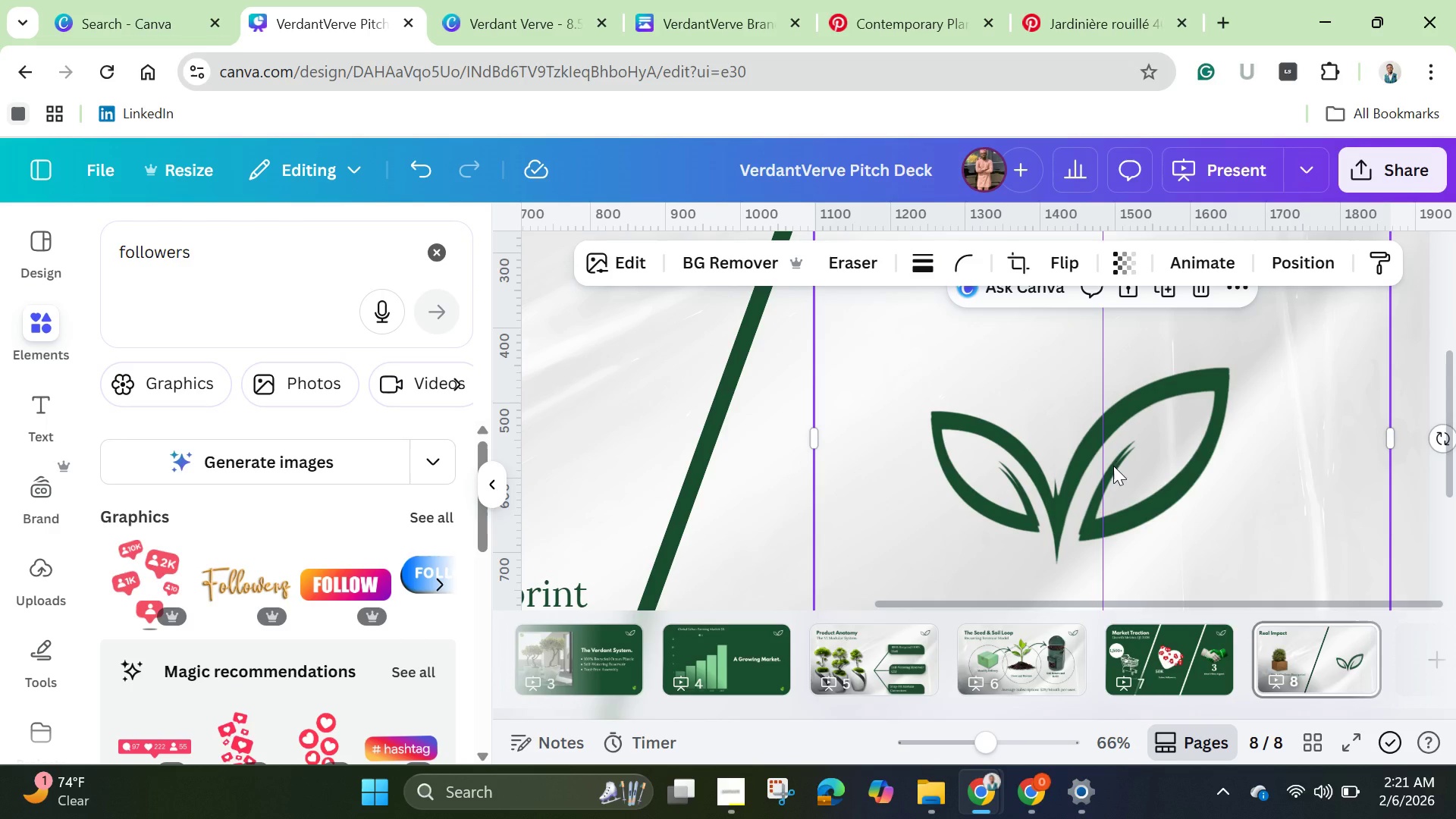 
key(ArrowDown)
 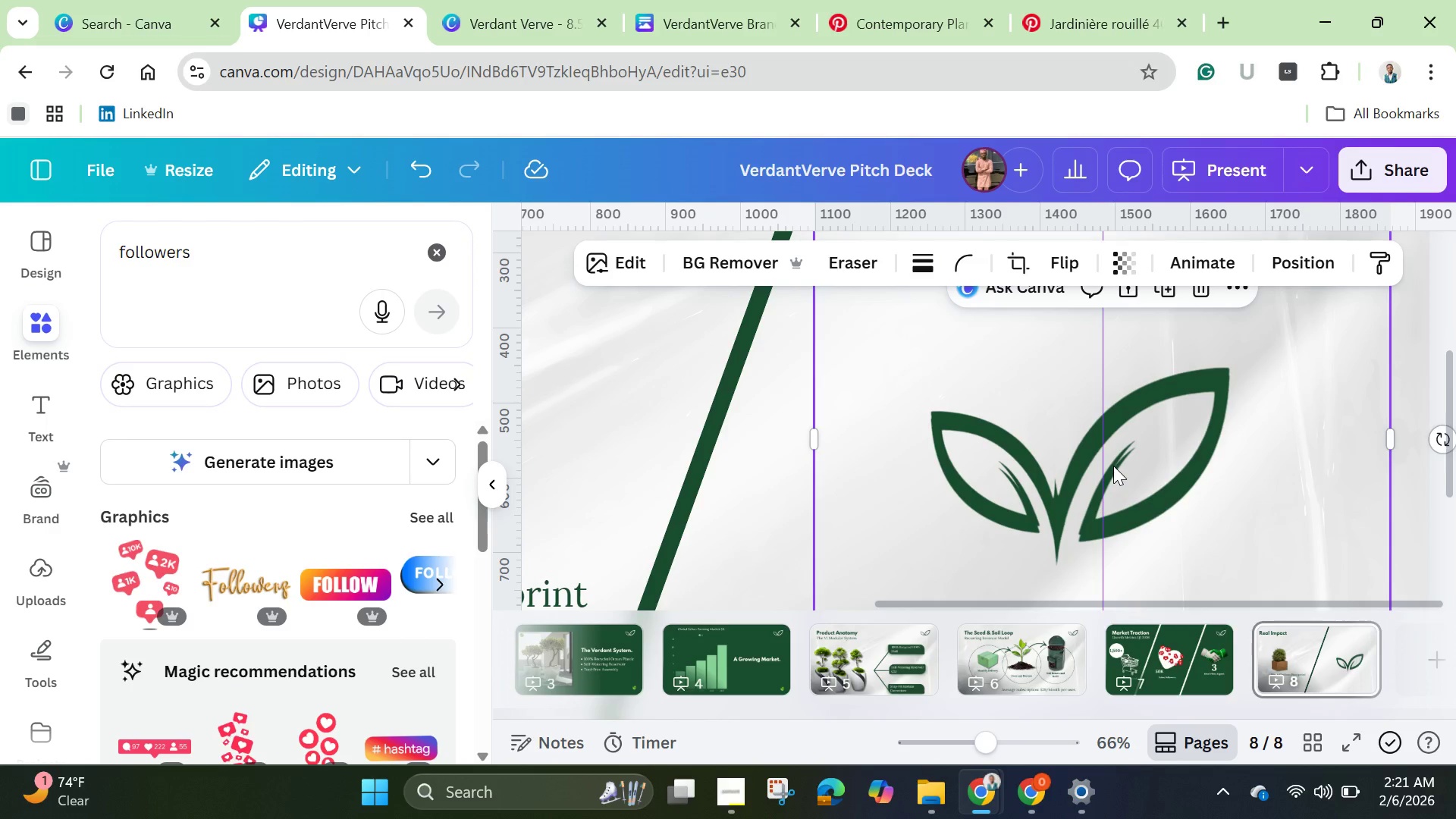 
key(ArrowDown)
 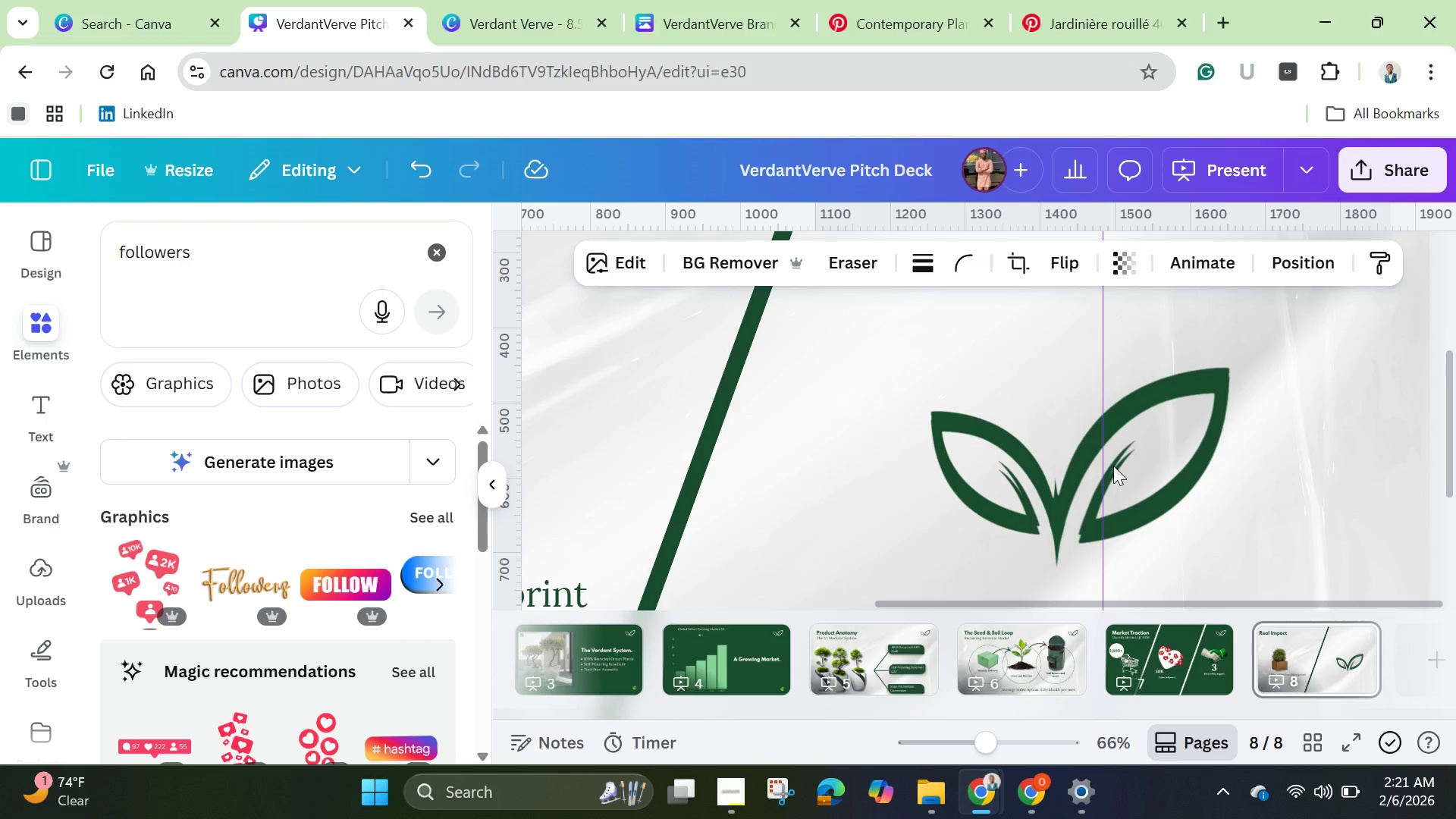 
hold_key(key=ArrowDown, duration=0.69)
 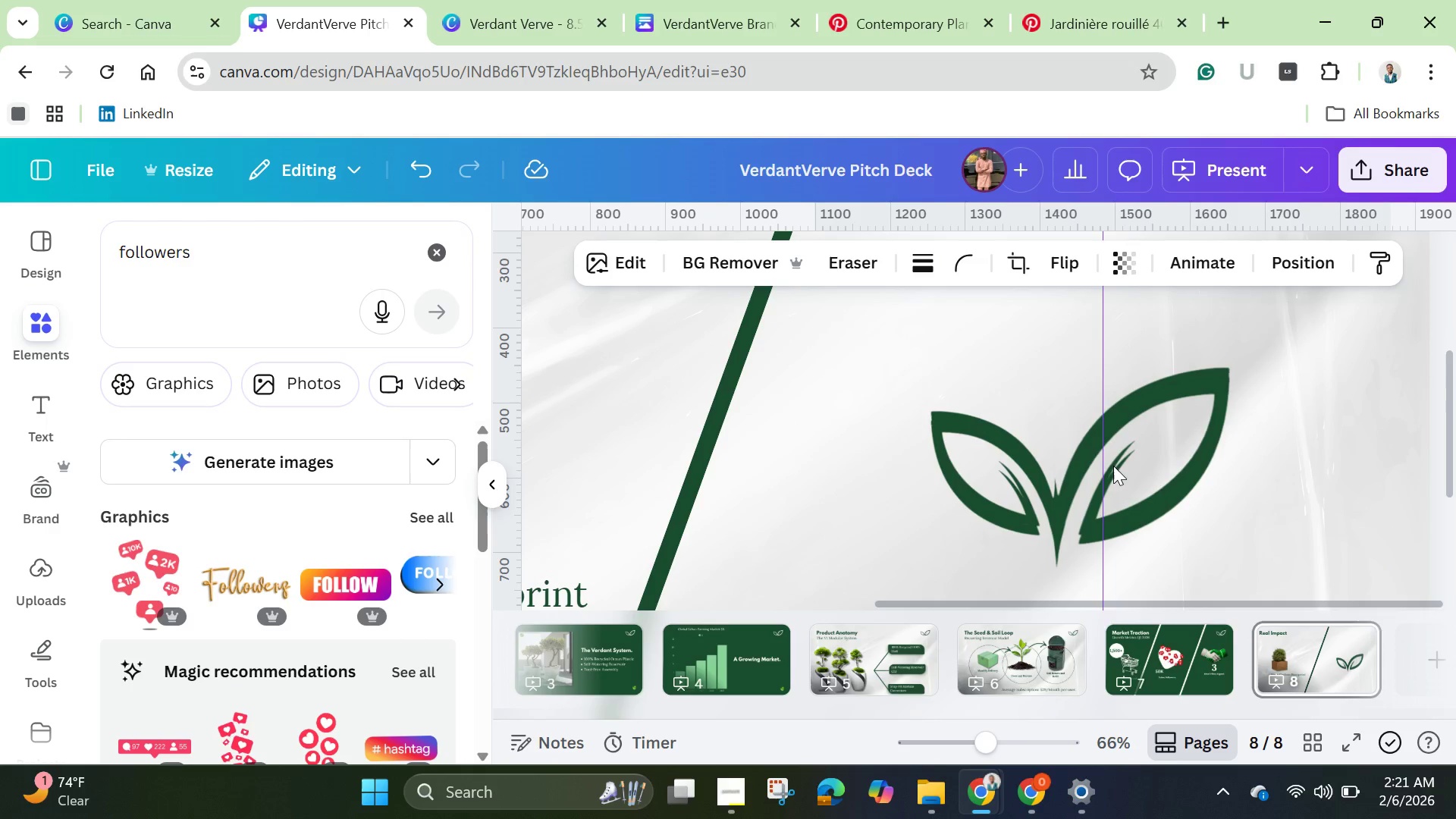 
hold_key(key=ArrowUp, duration=0.77)
 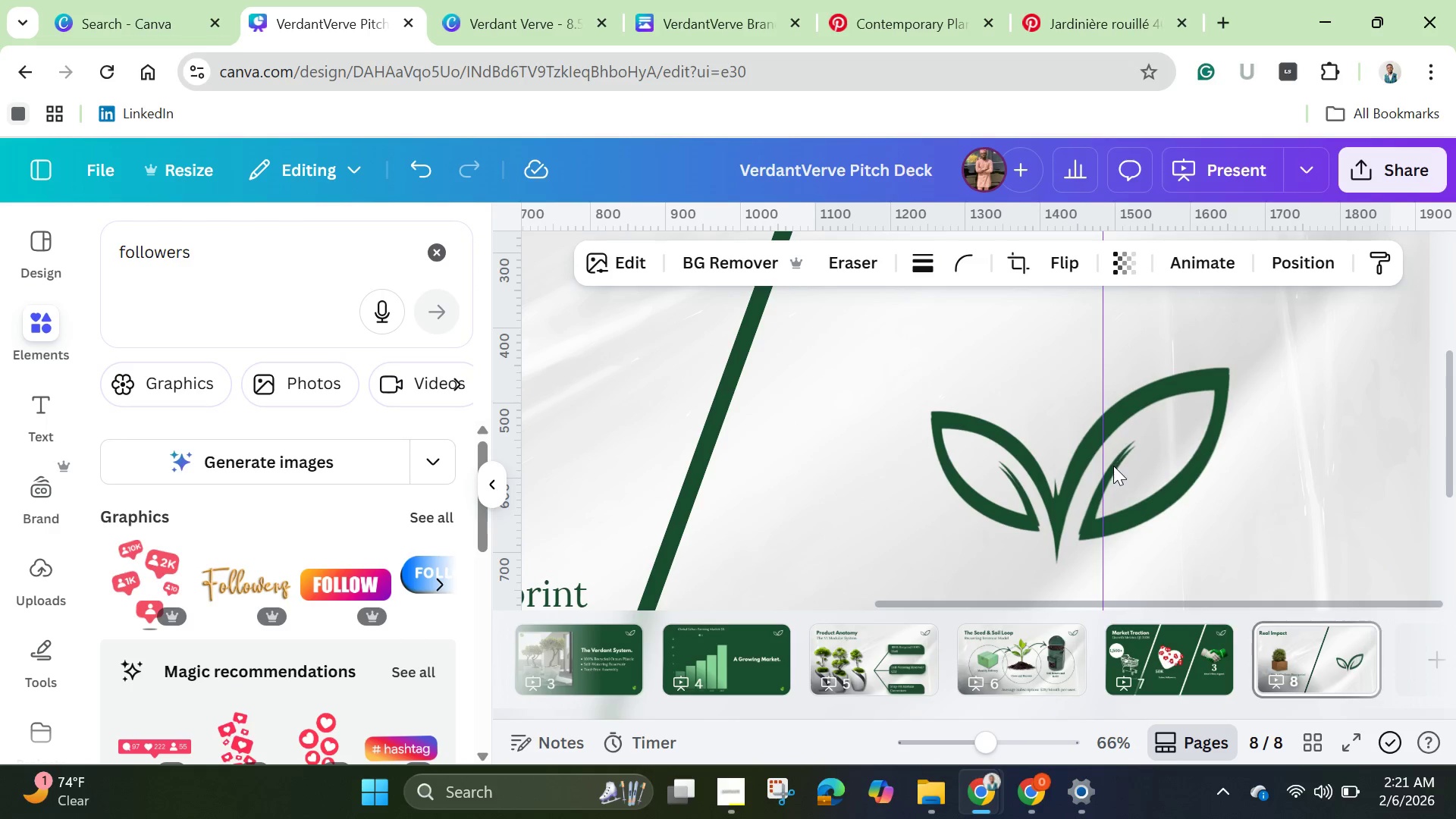 
key(ArrowUp)
 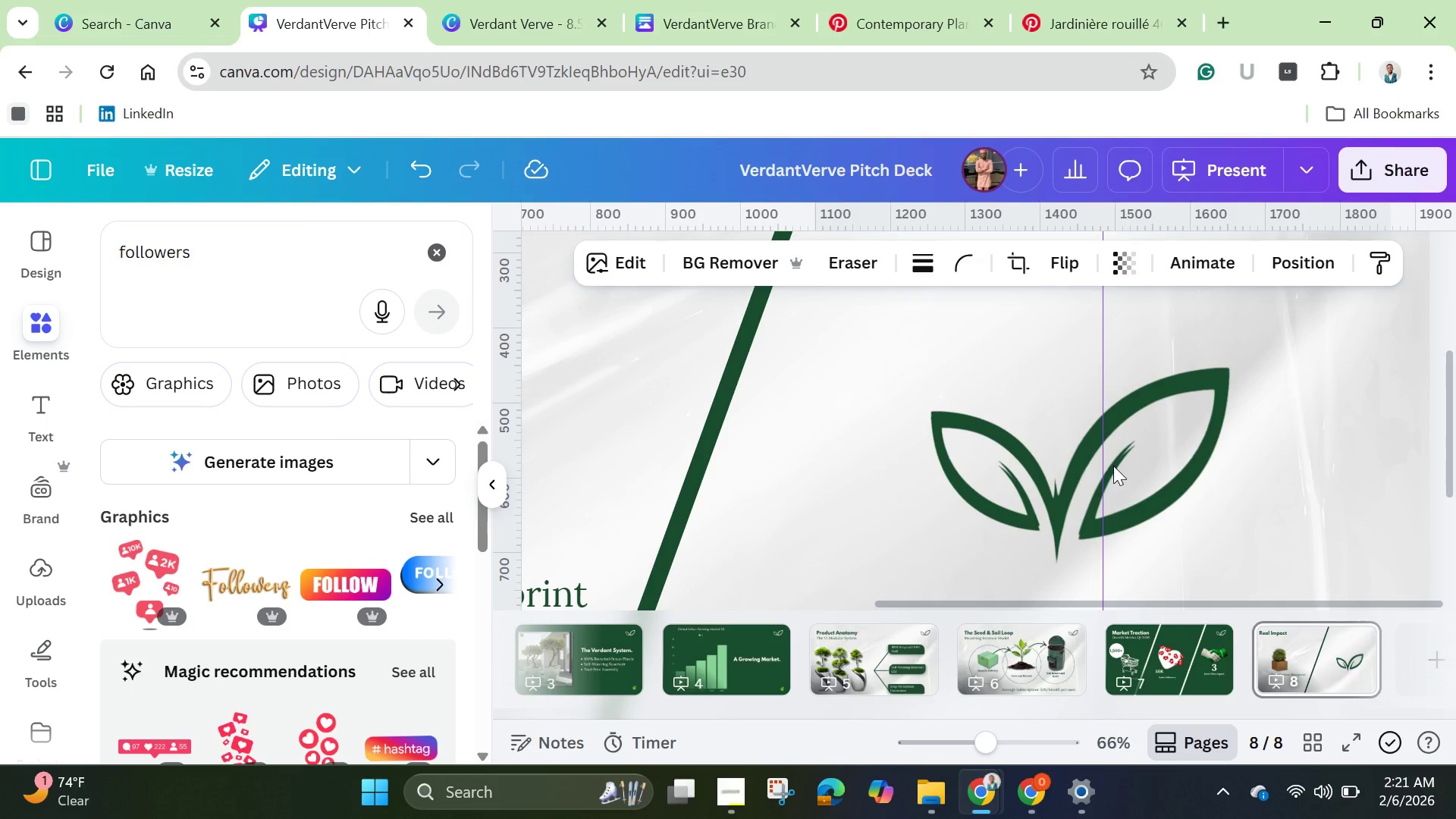 
key(ArrowUp)
 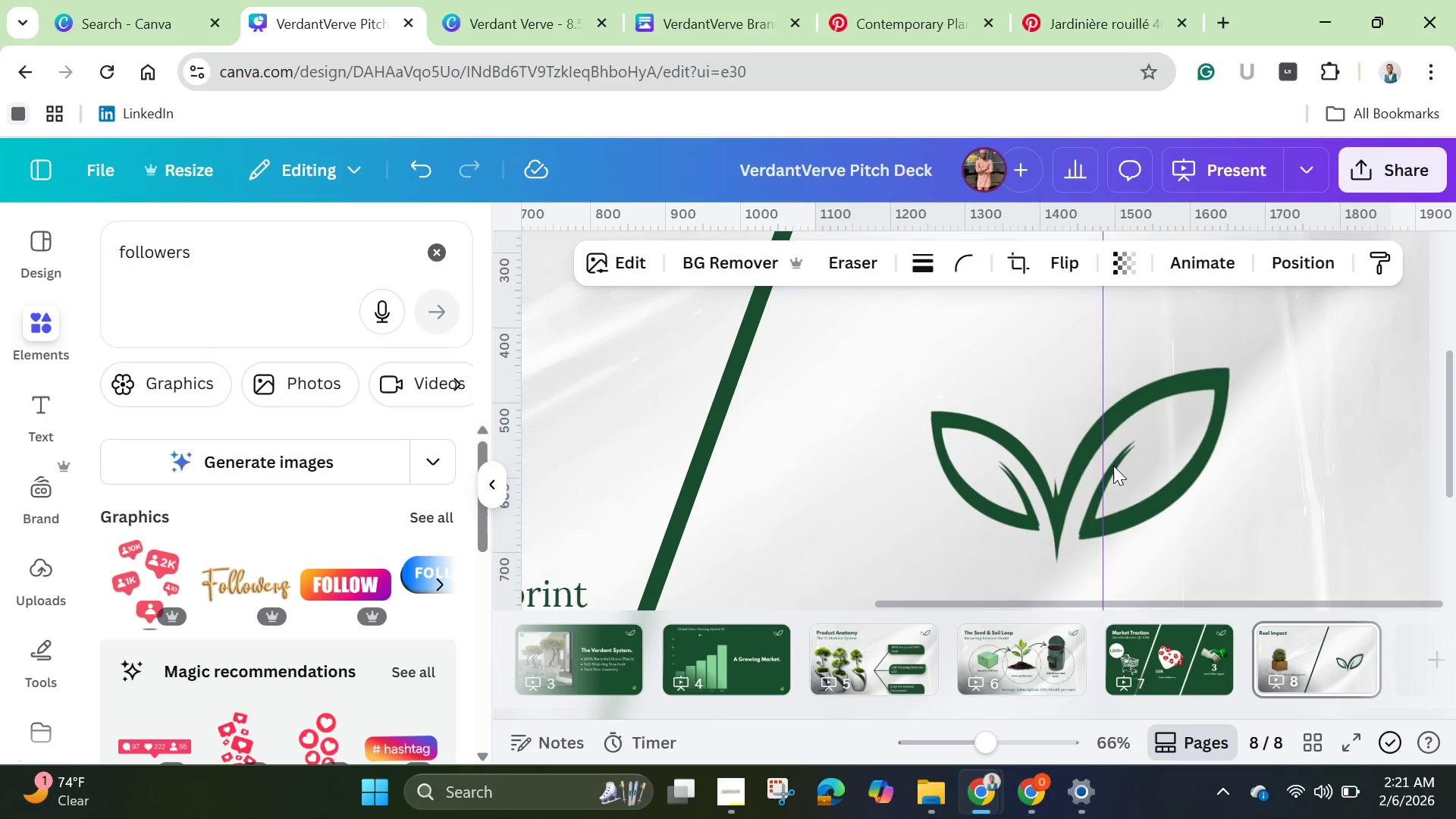 
key(ArrowUp)
 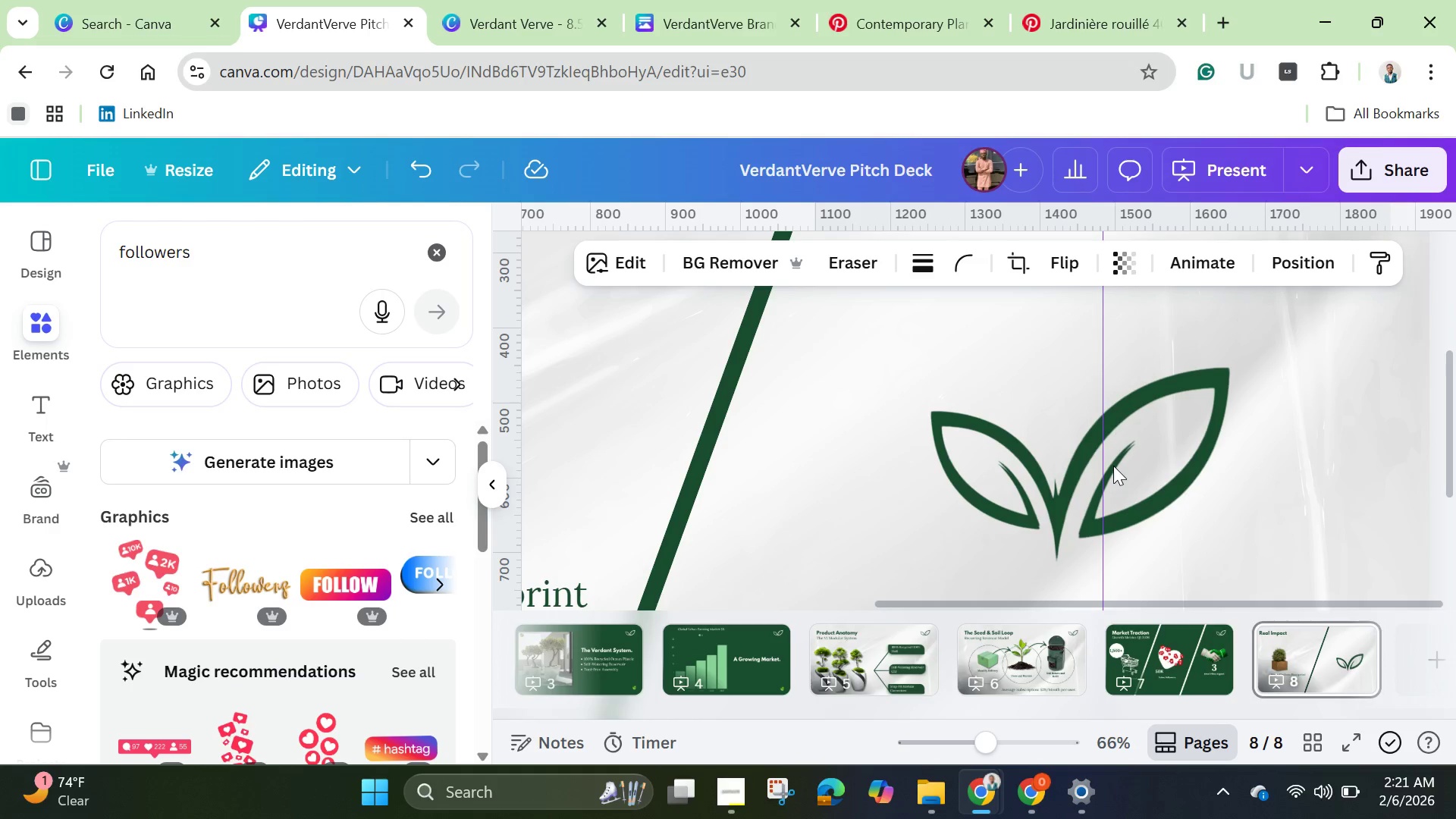 
hold_key(key=ArrowUp, duration=0.36)
 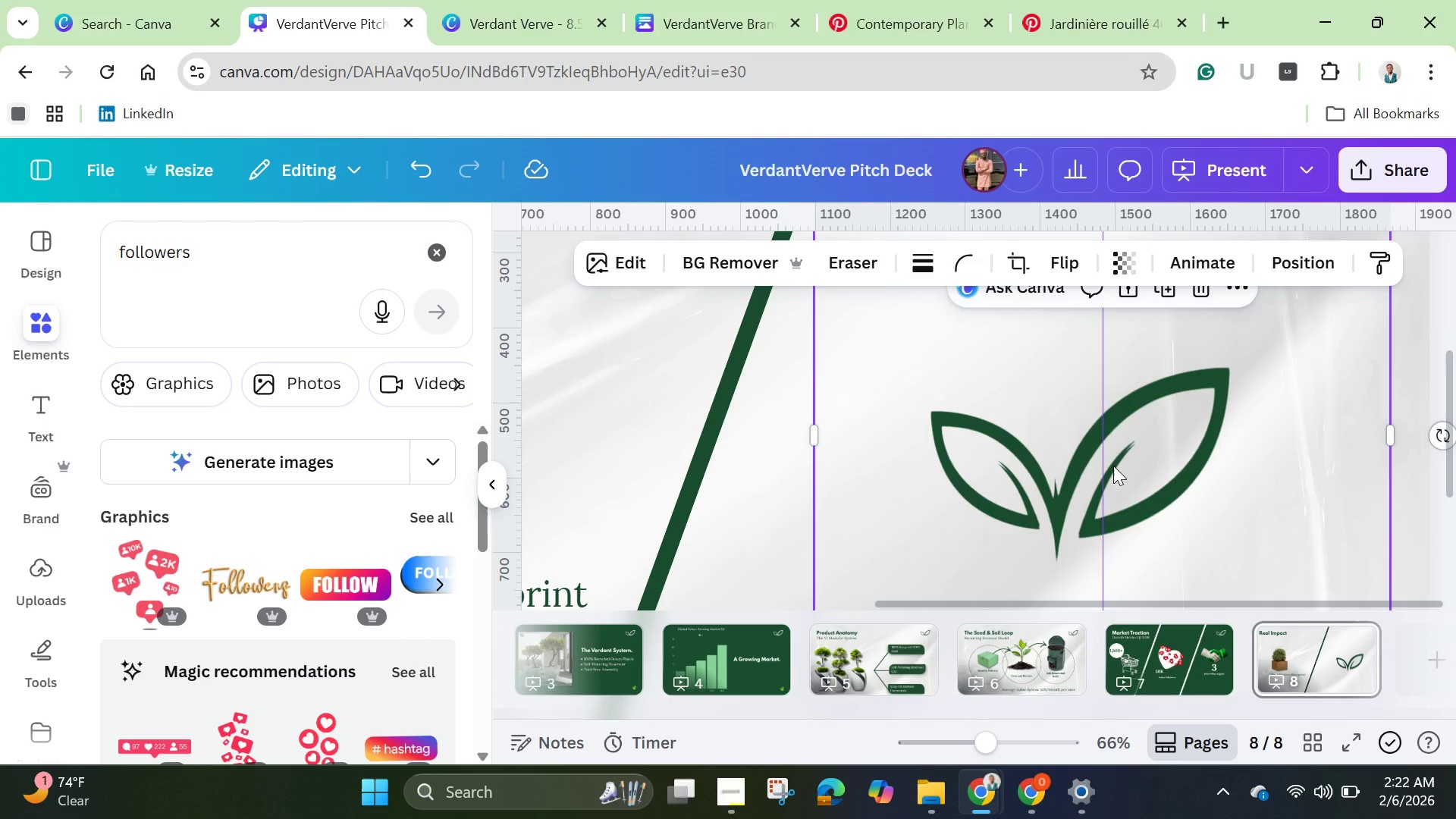 
key(ArrowUp)
 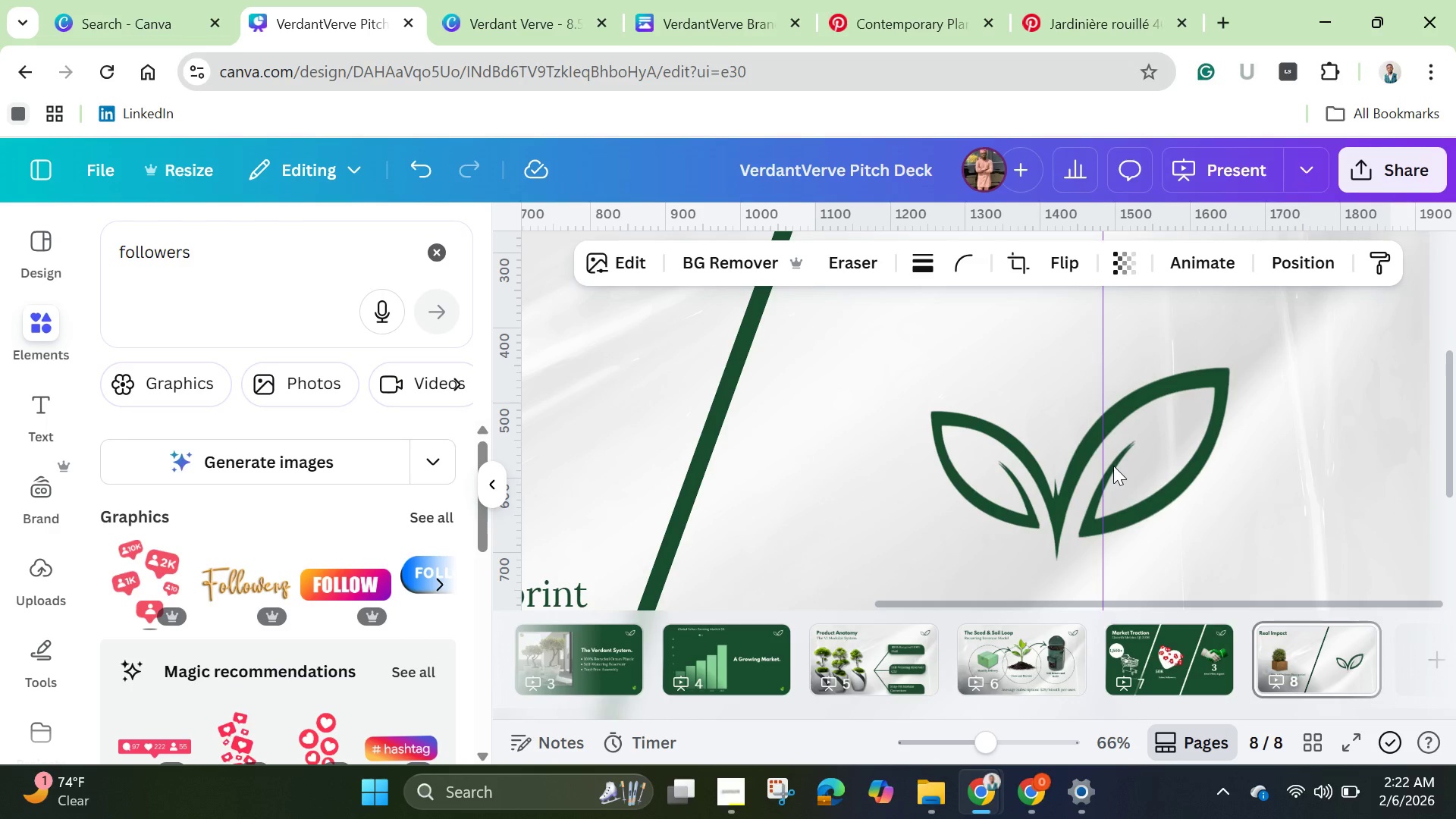 
key(ArrowUp)
 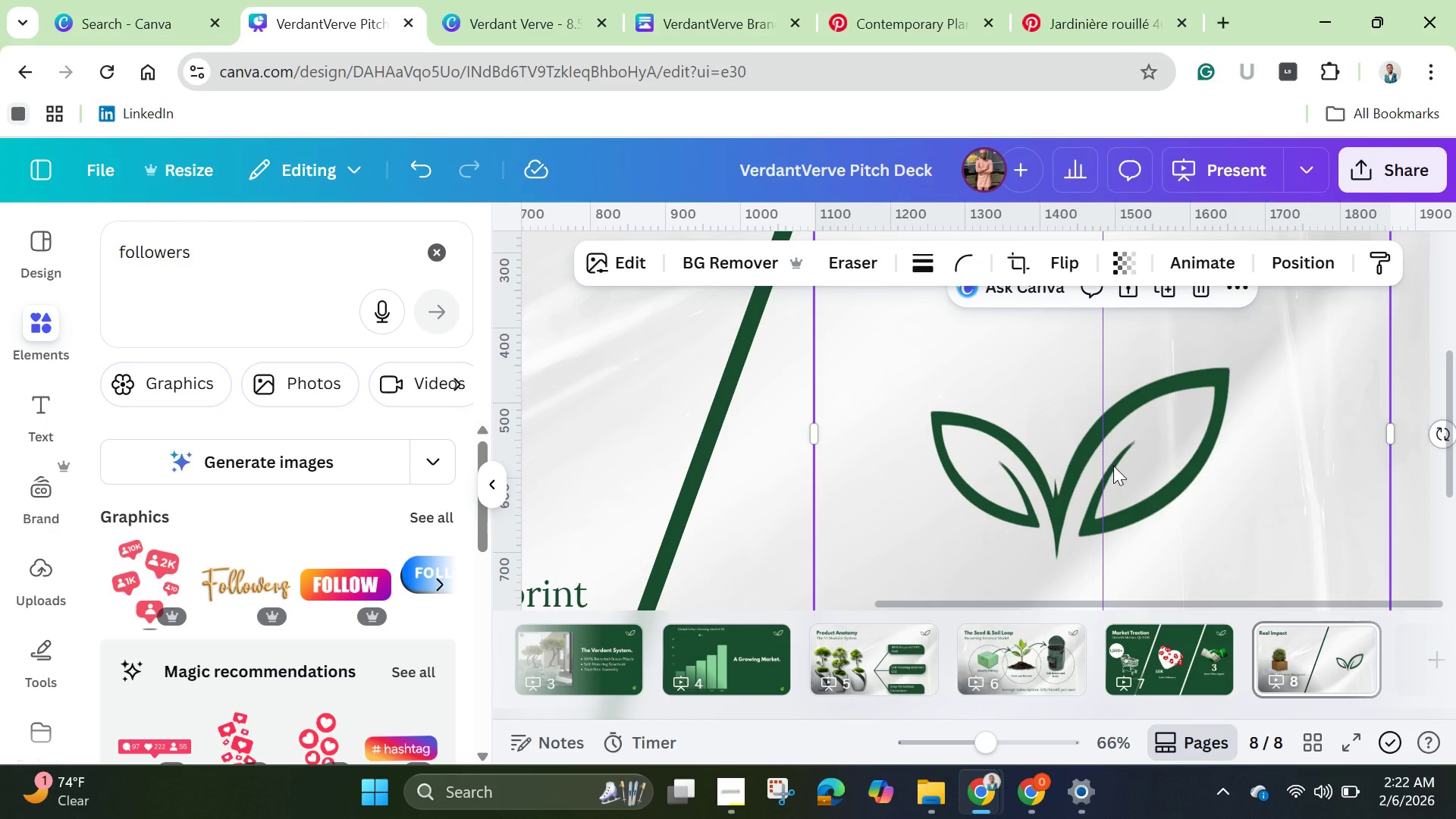 
key(ArrowUp)
 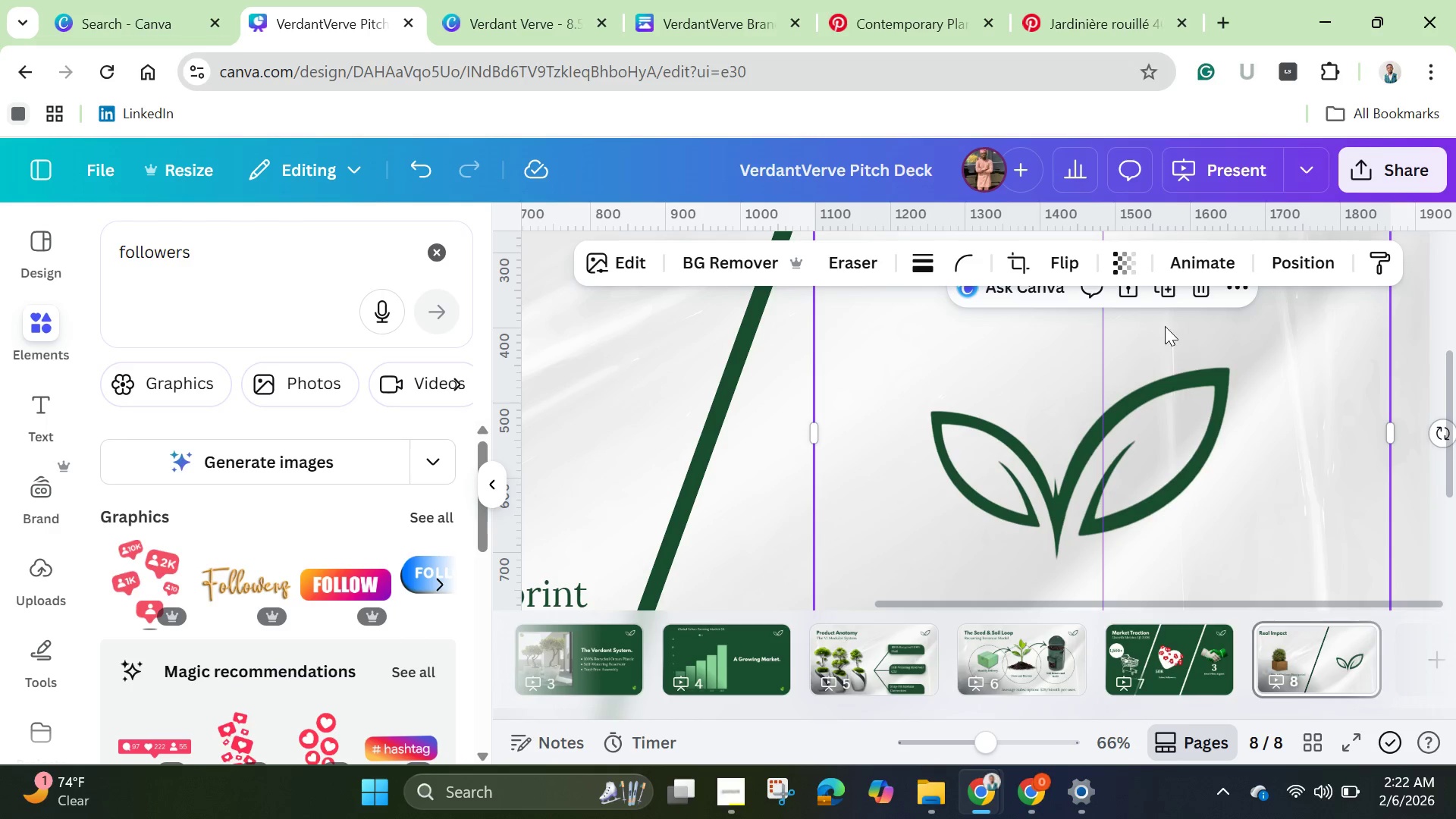 
left_click([1164, 292])
 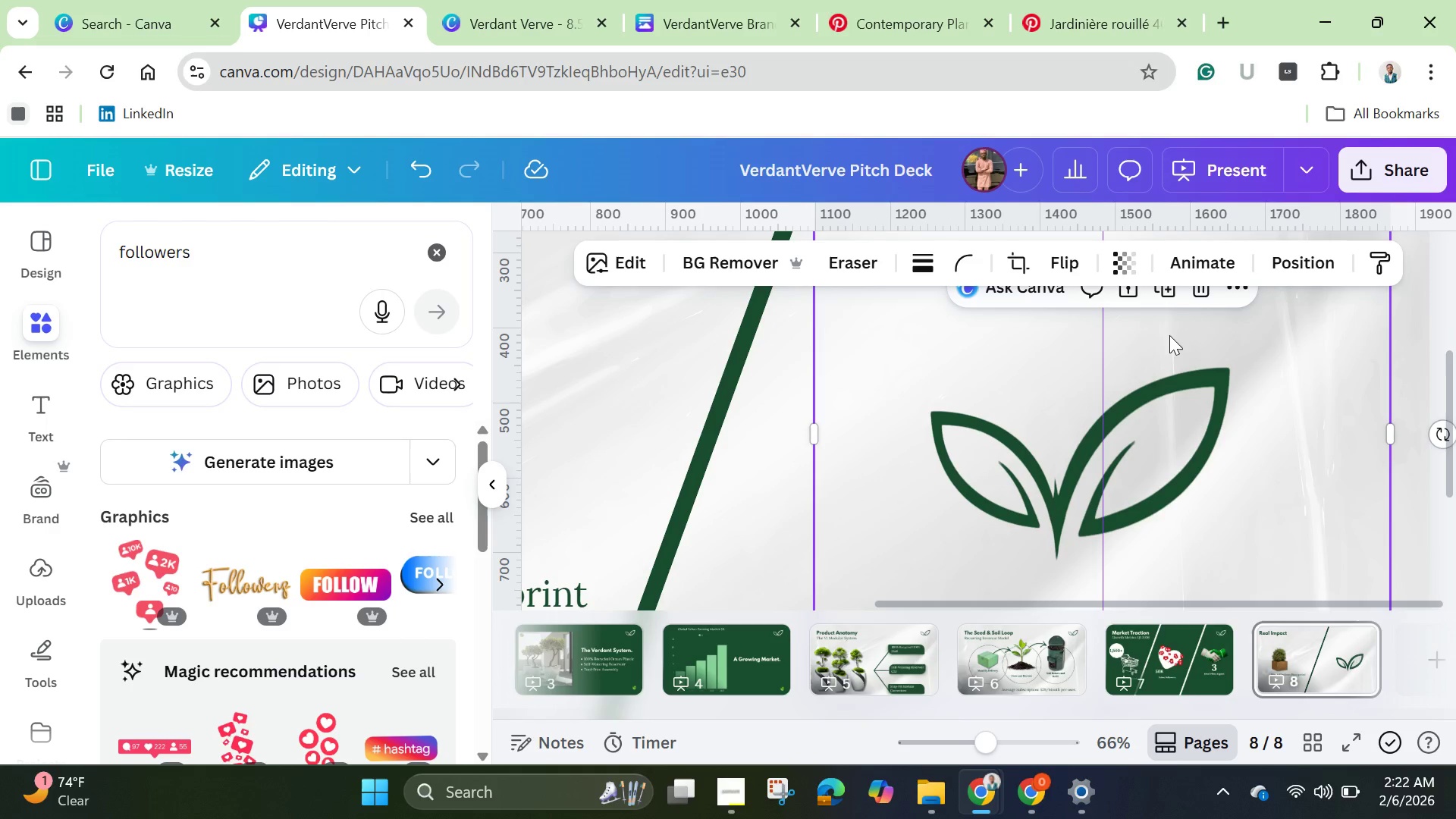 
left_click([1165, 285])
 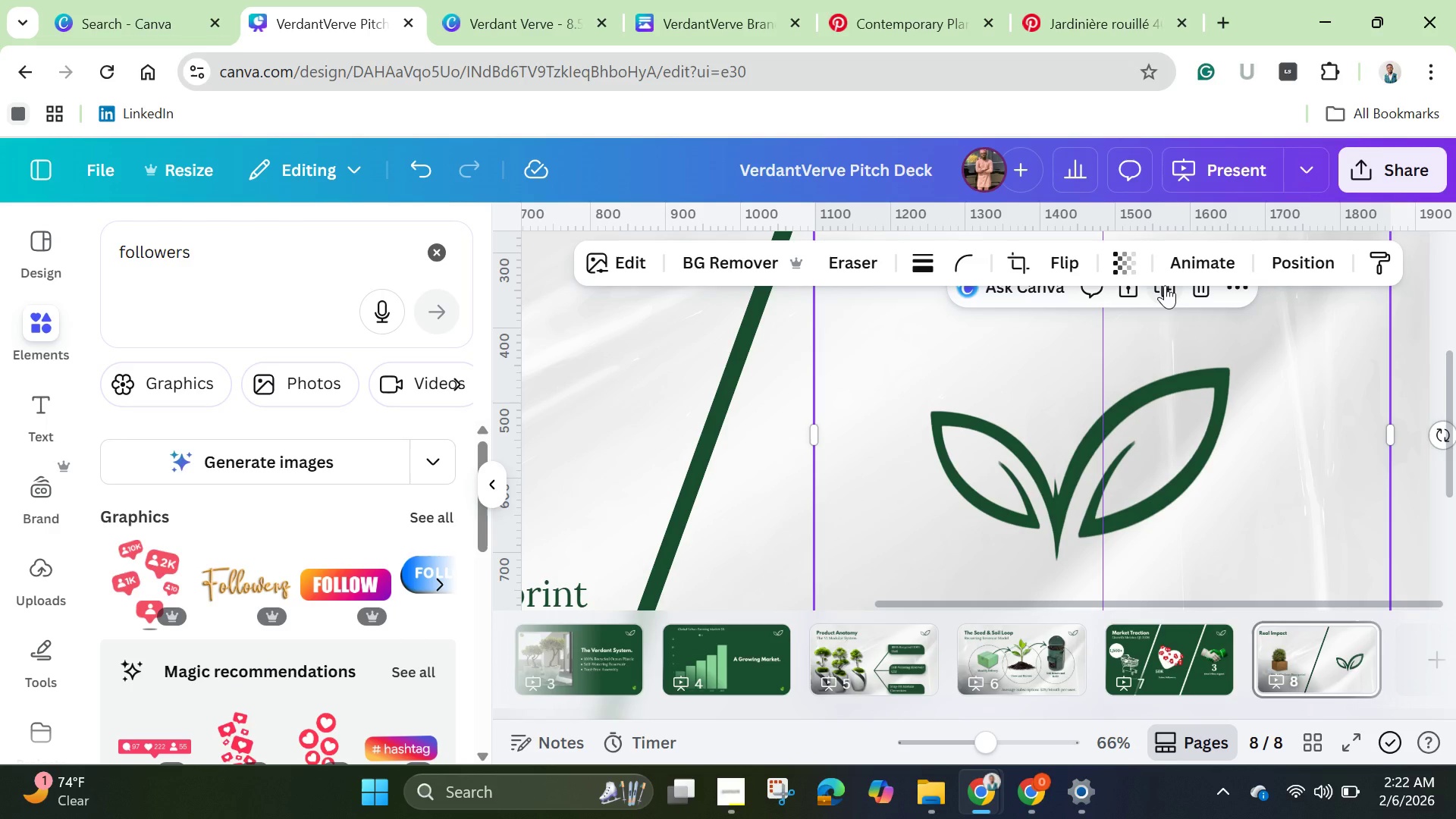 
left_click([1165, 285])
 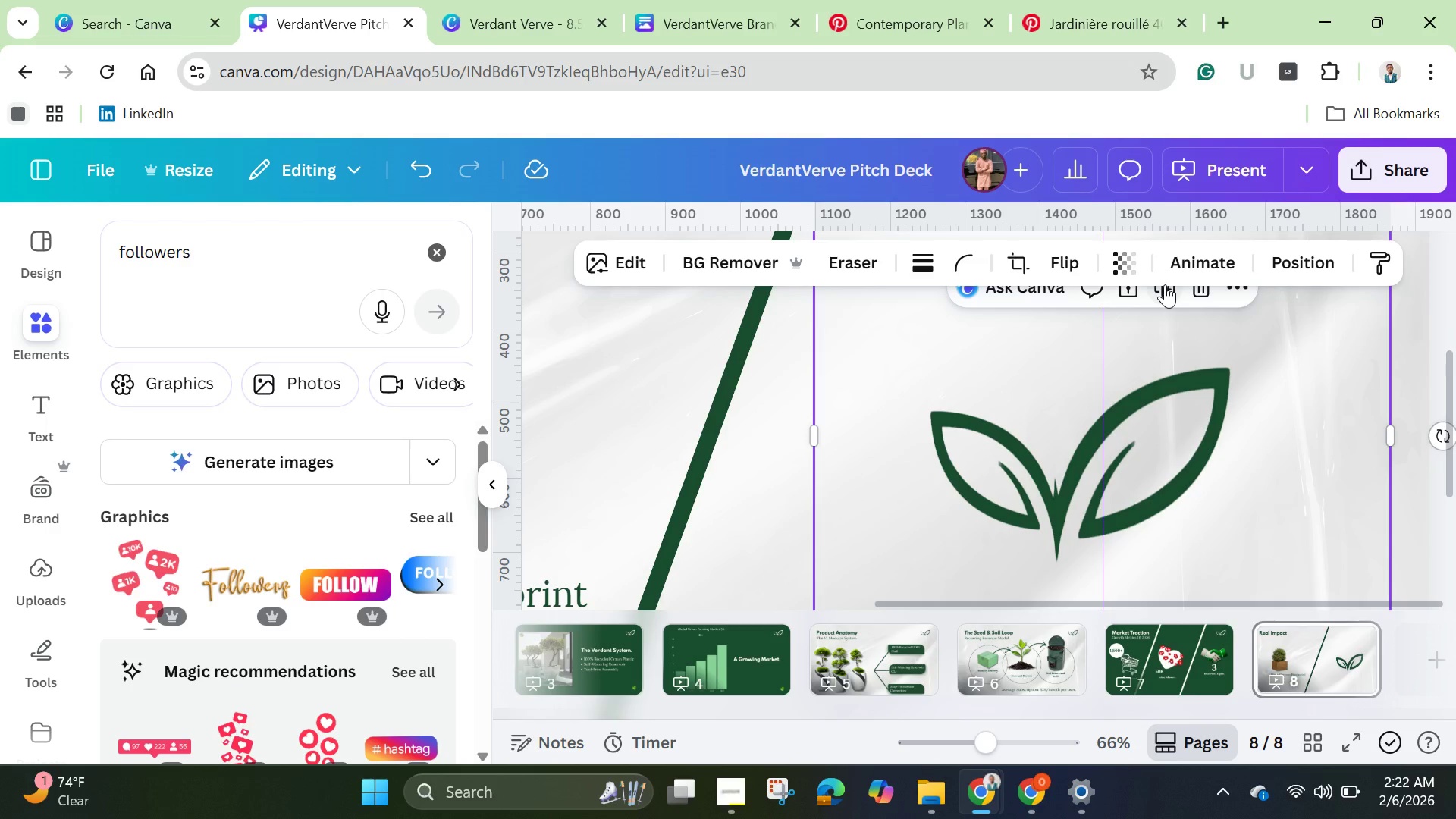 
left_click([1165, 284])
 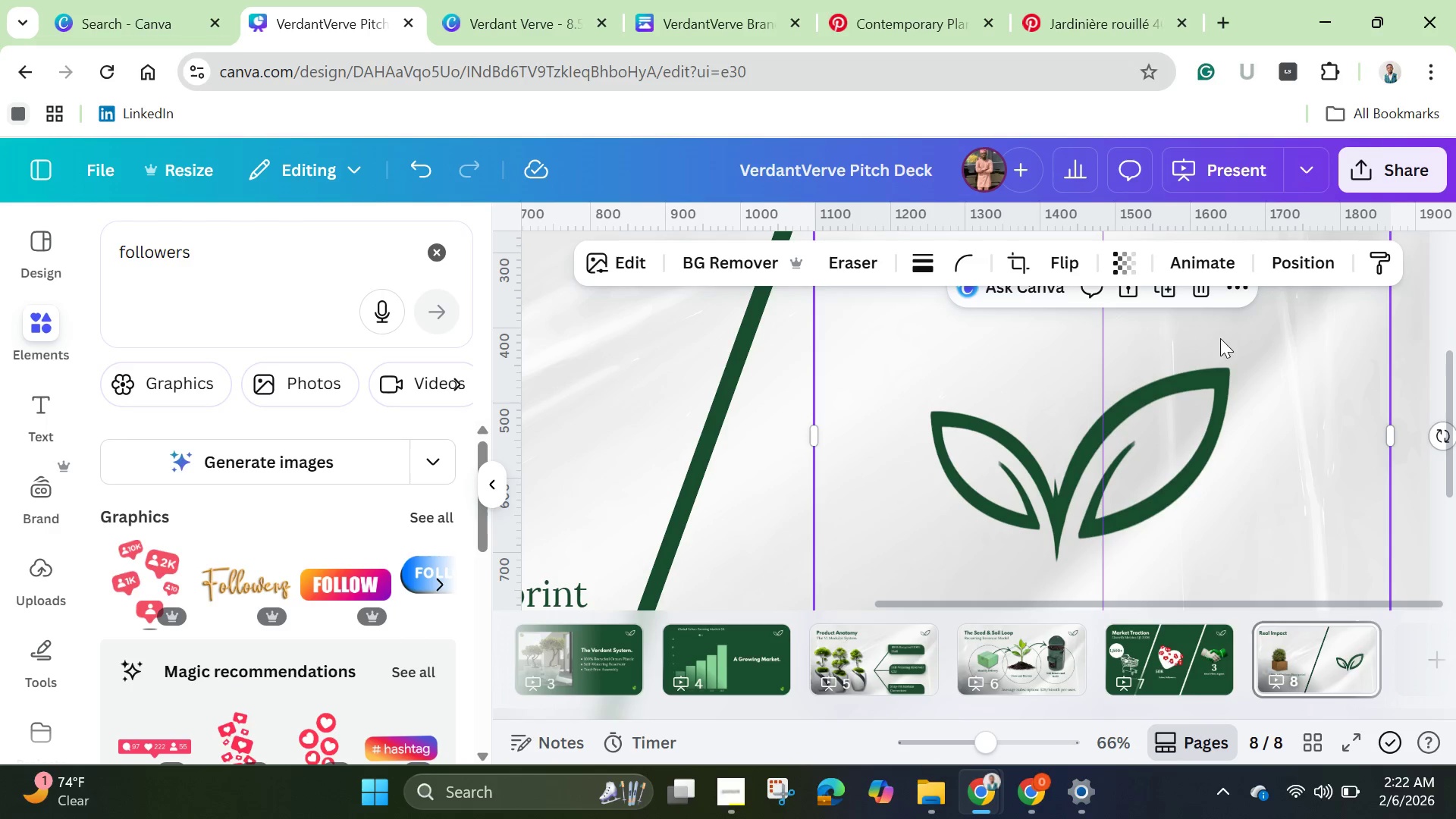 
left_click([1240, 287])
 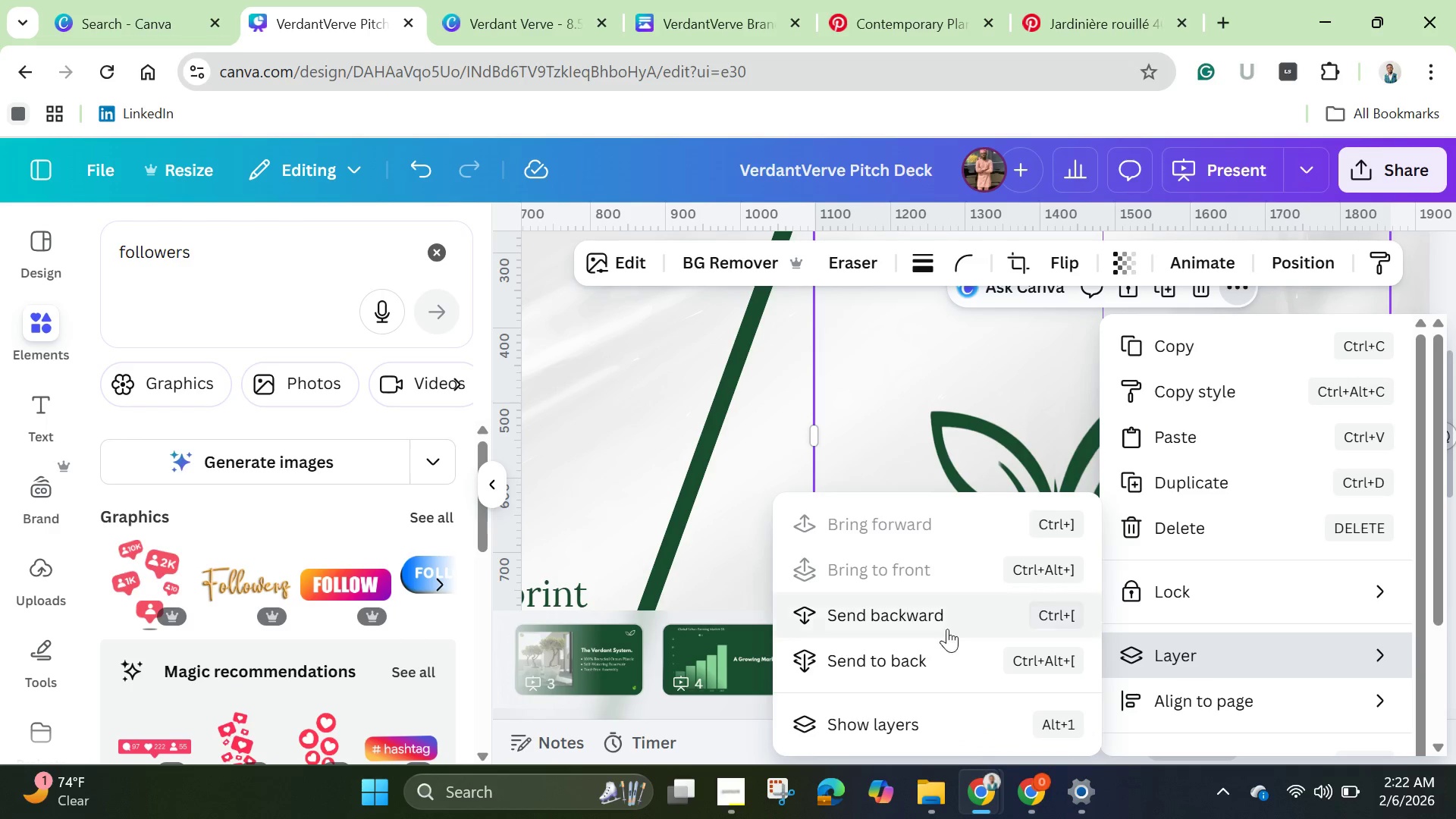 
left_click([887, 736])
 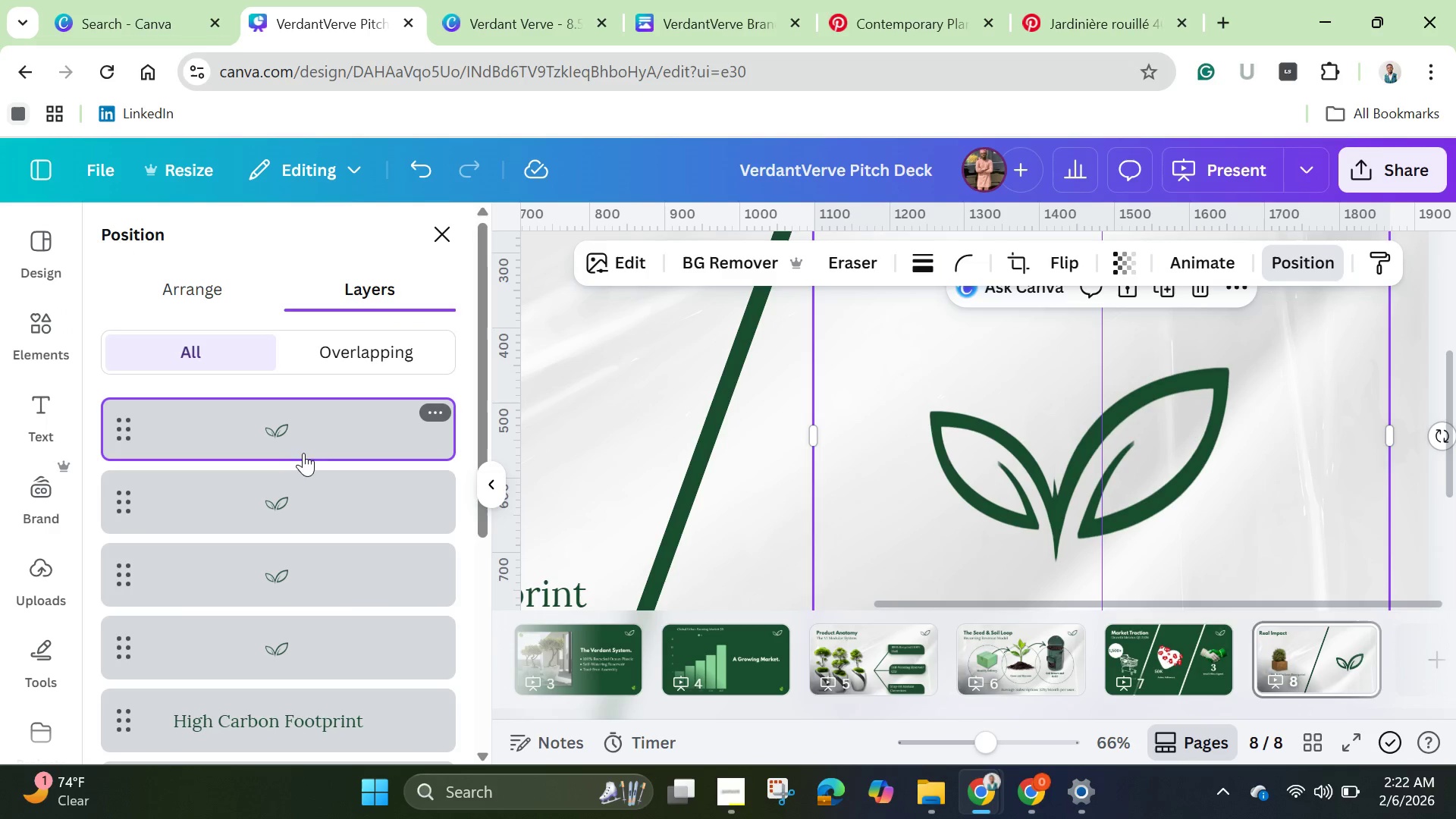 
hold_key(key=ShiftLeft, duration=1.5)
left_click([309, 500])
 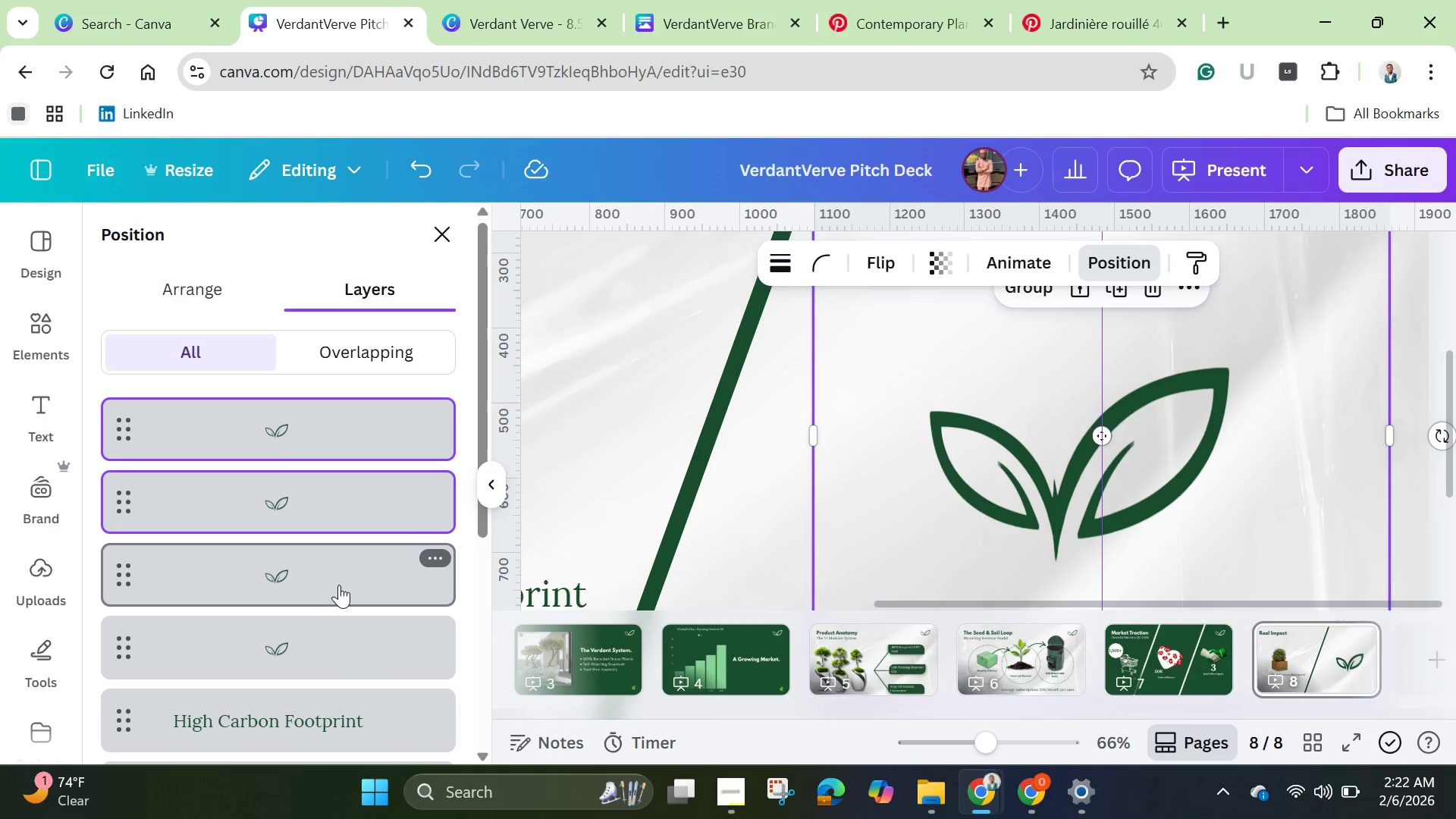 
left_click([340, 585])
 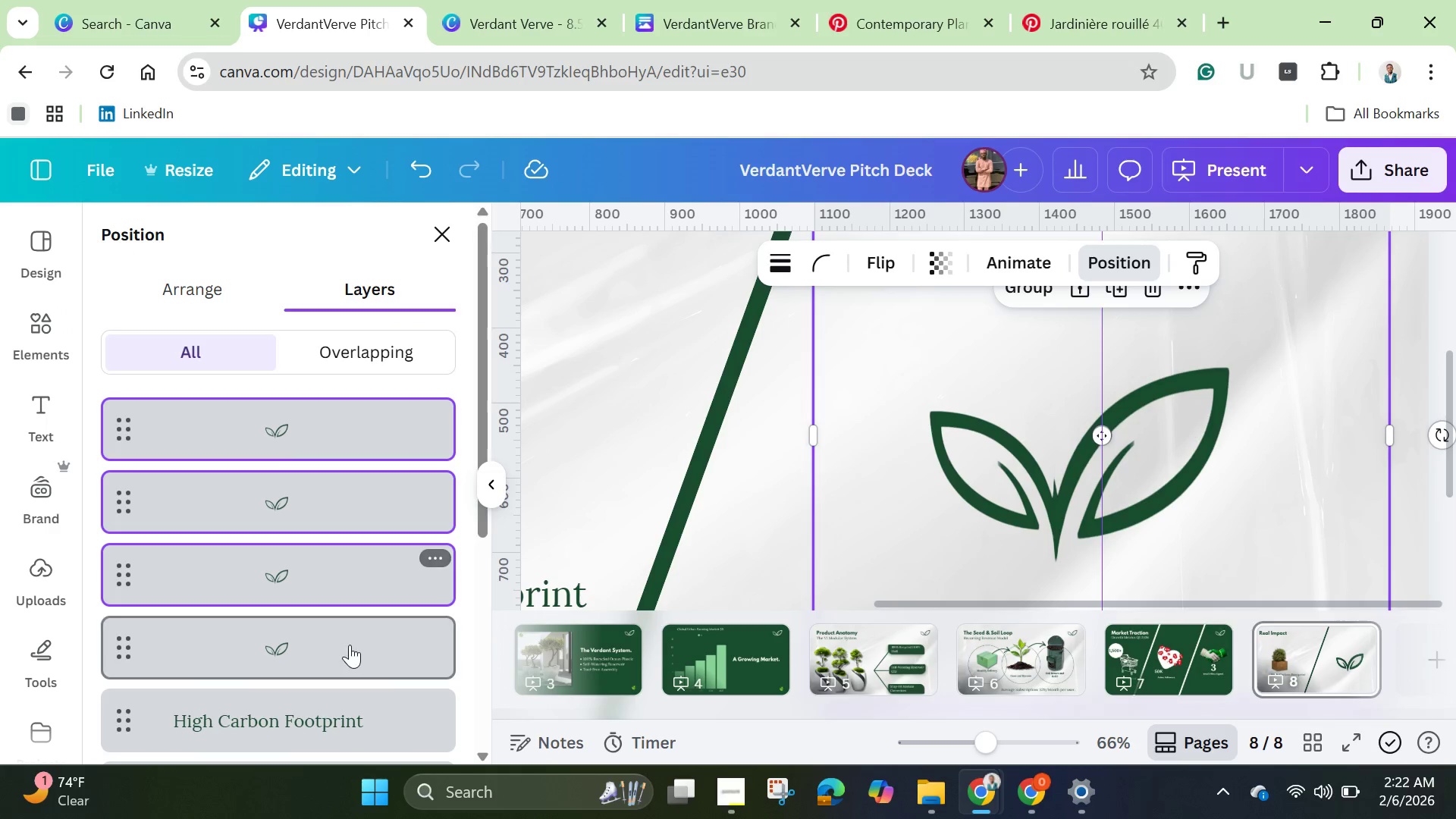 
hold_key(key=ShiftLeft, duration=0.73)
left_click([350, 648])
 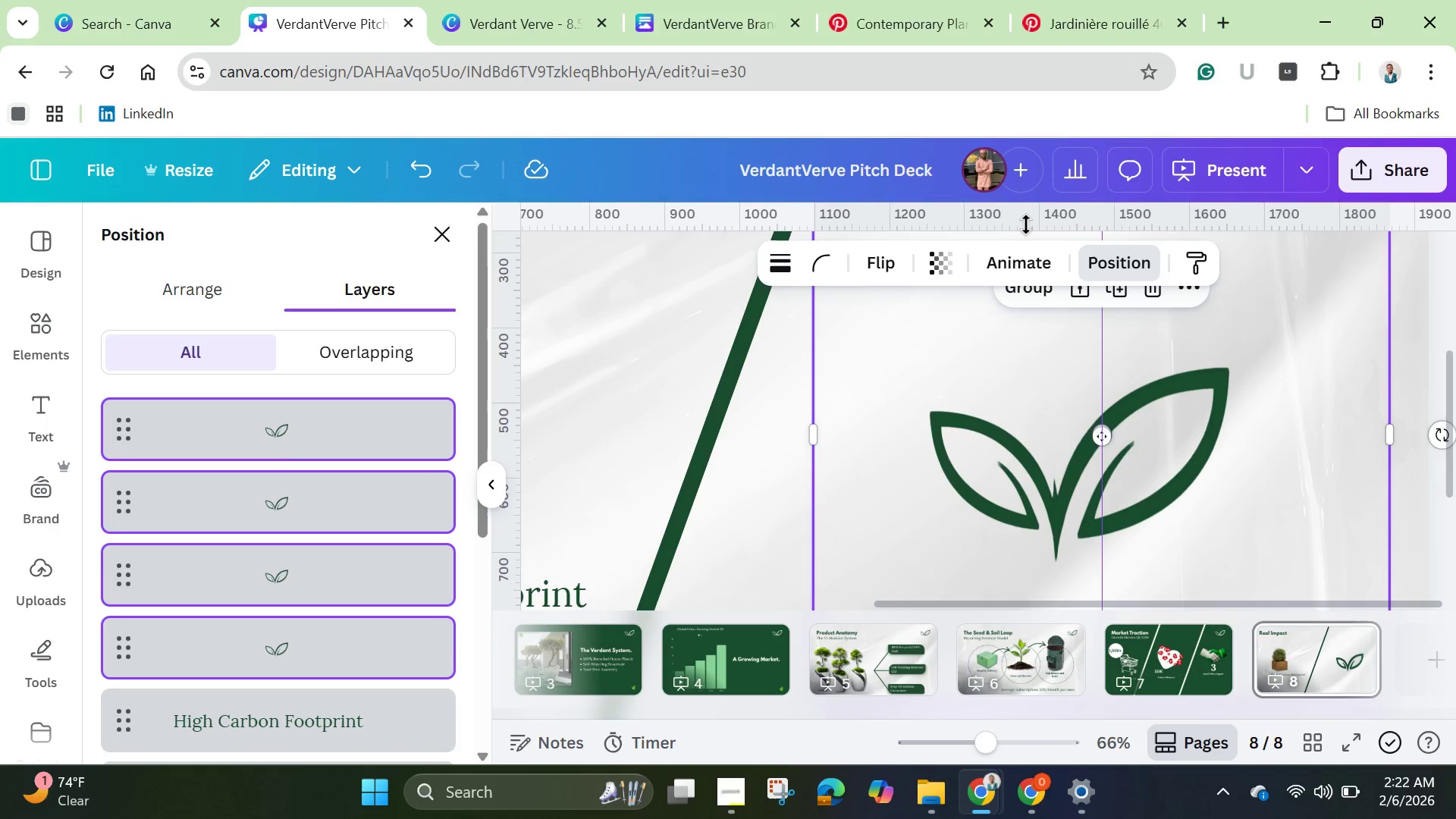 
mouse_move([1034, 315])
 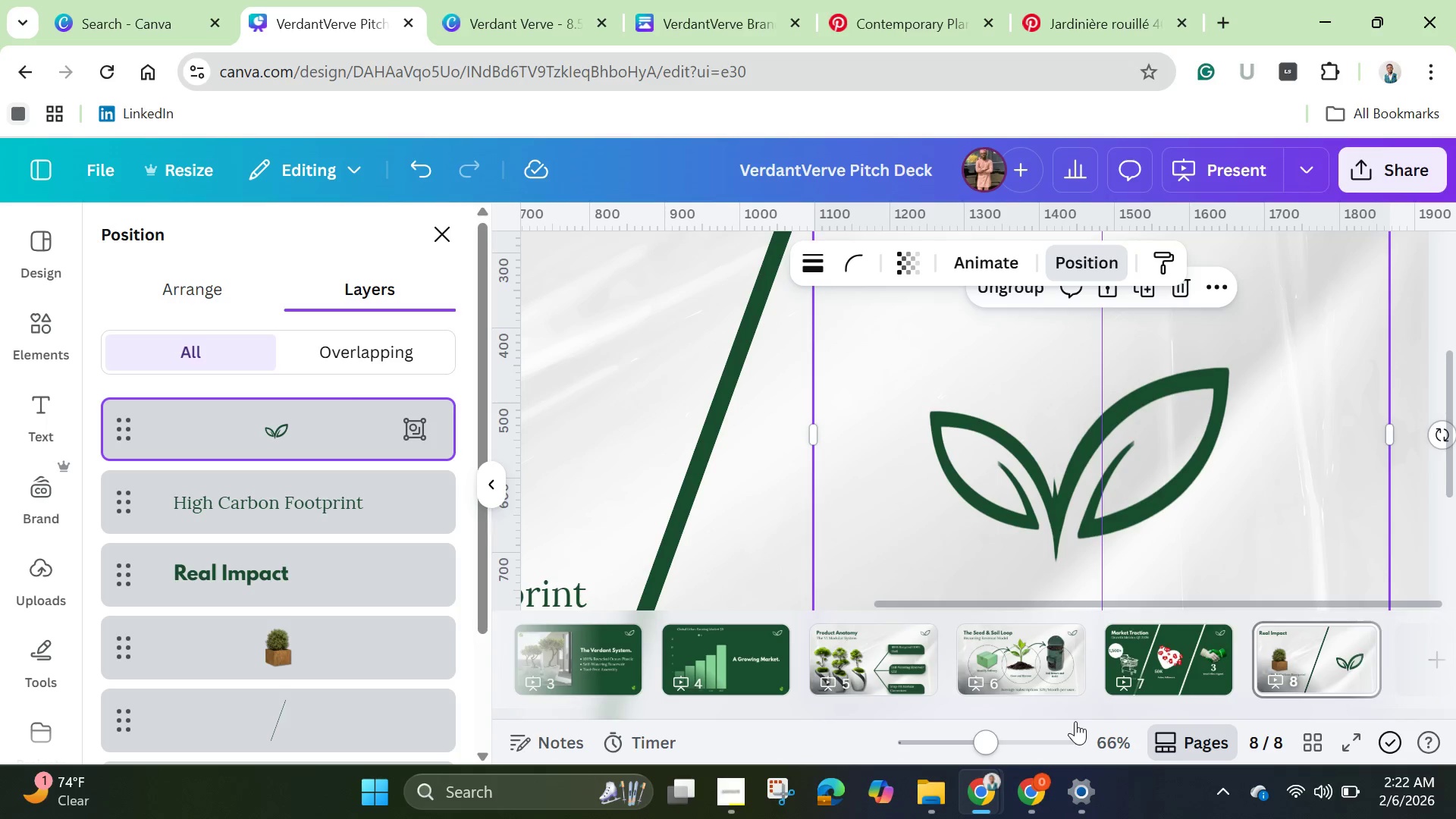 
wait(6.2)
 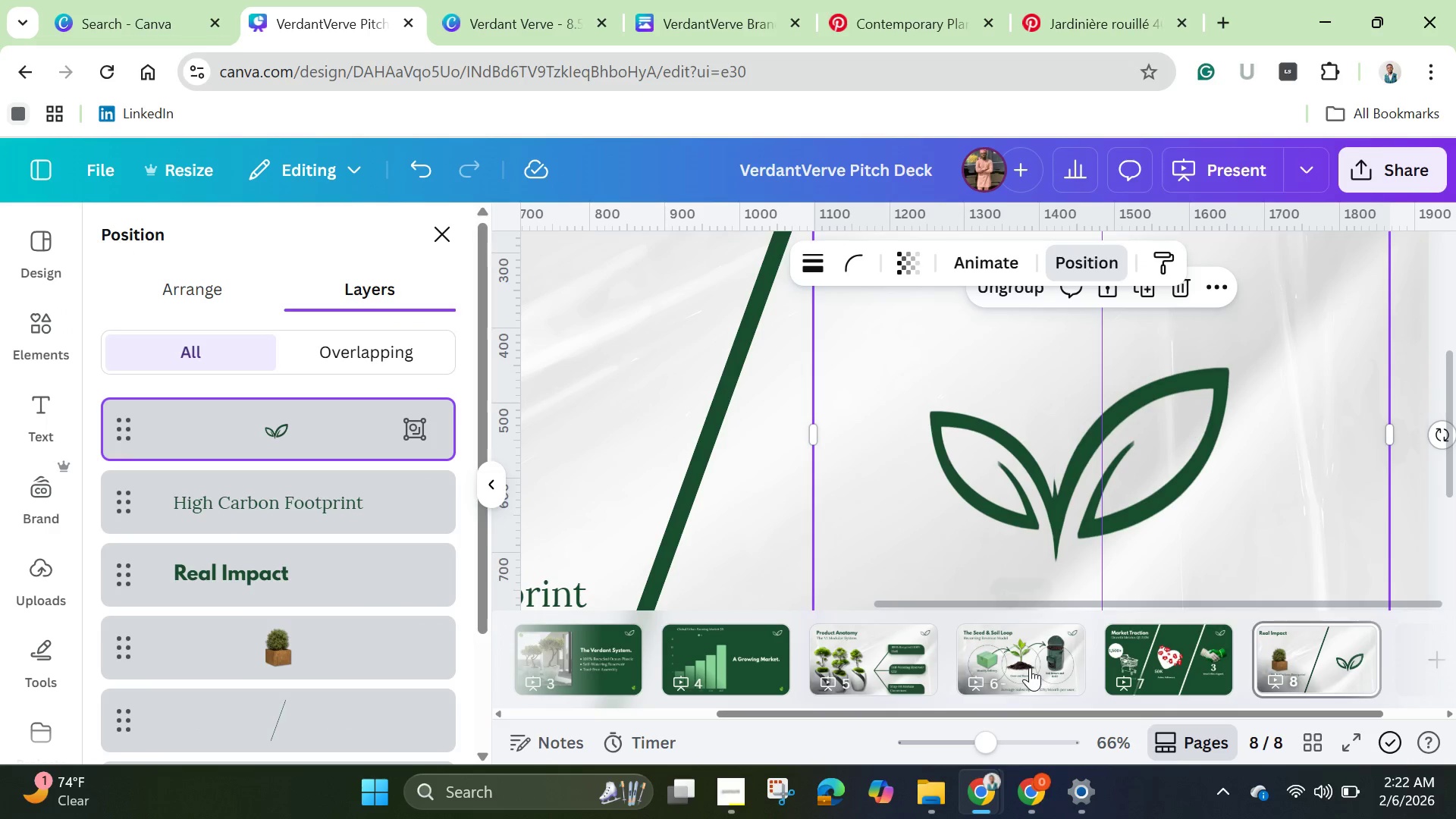 
left_click_drag(start_coordinate=[993, 740], to_coordinate=[943, 739])
 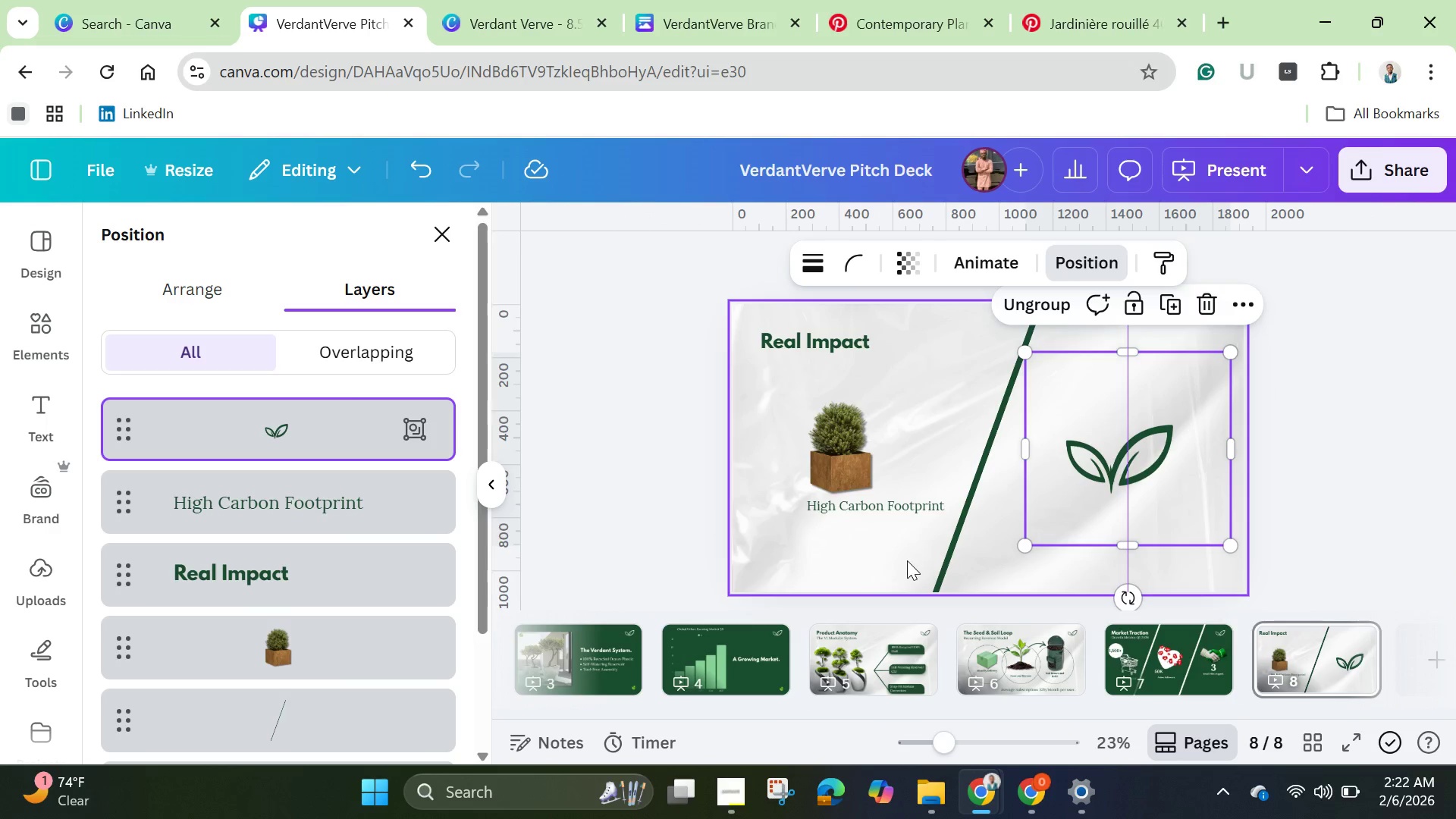 
left_click([907, 560])
 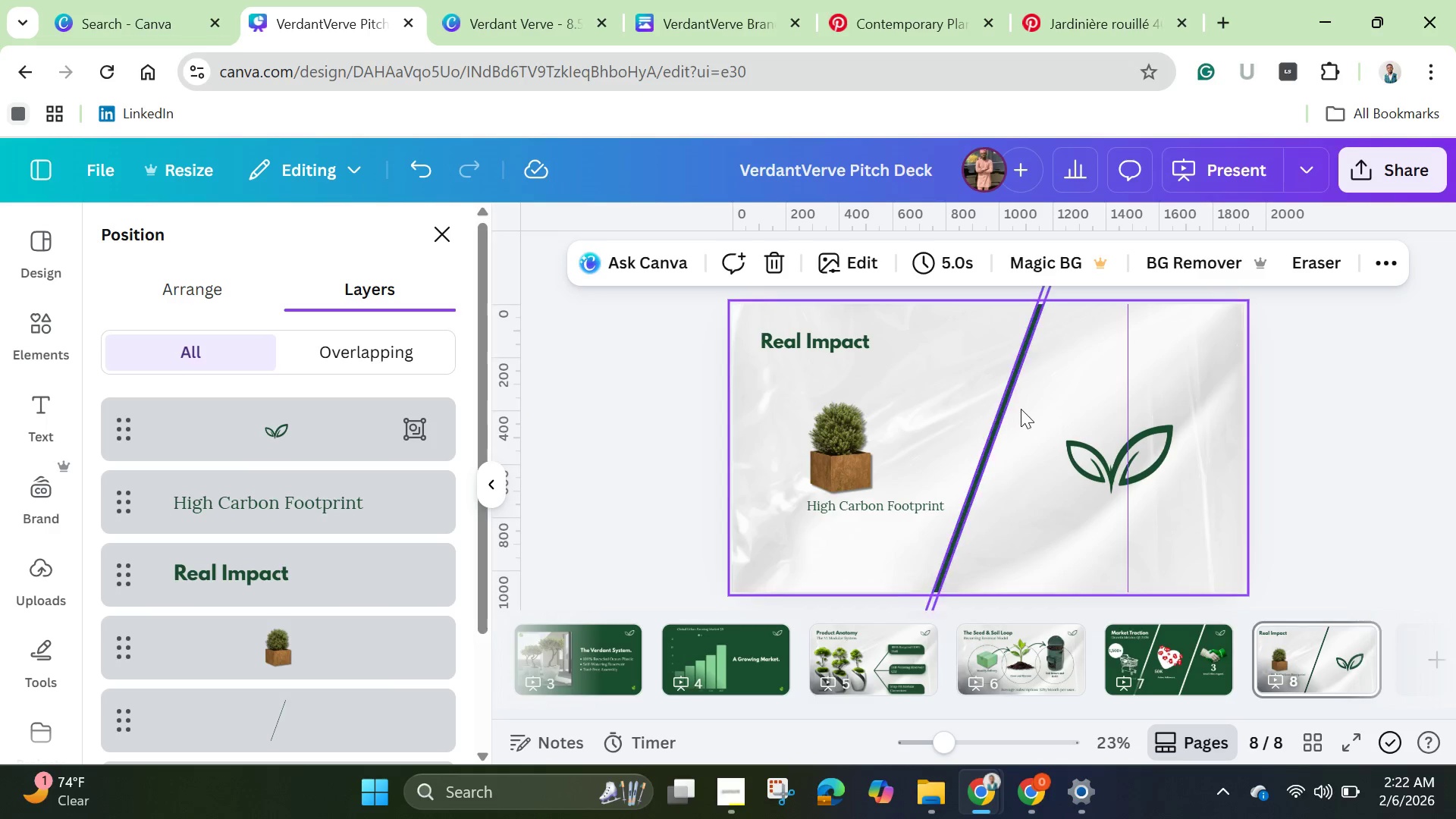 
wait(7.17)
 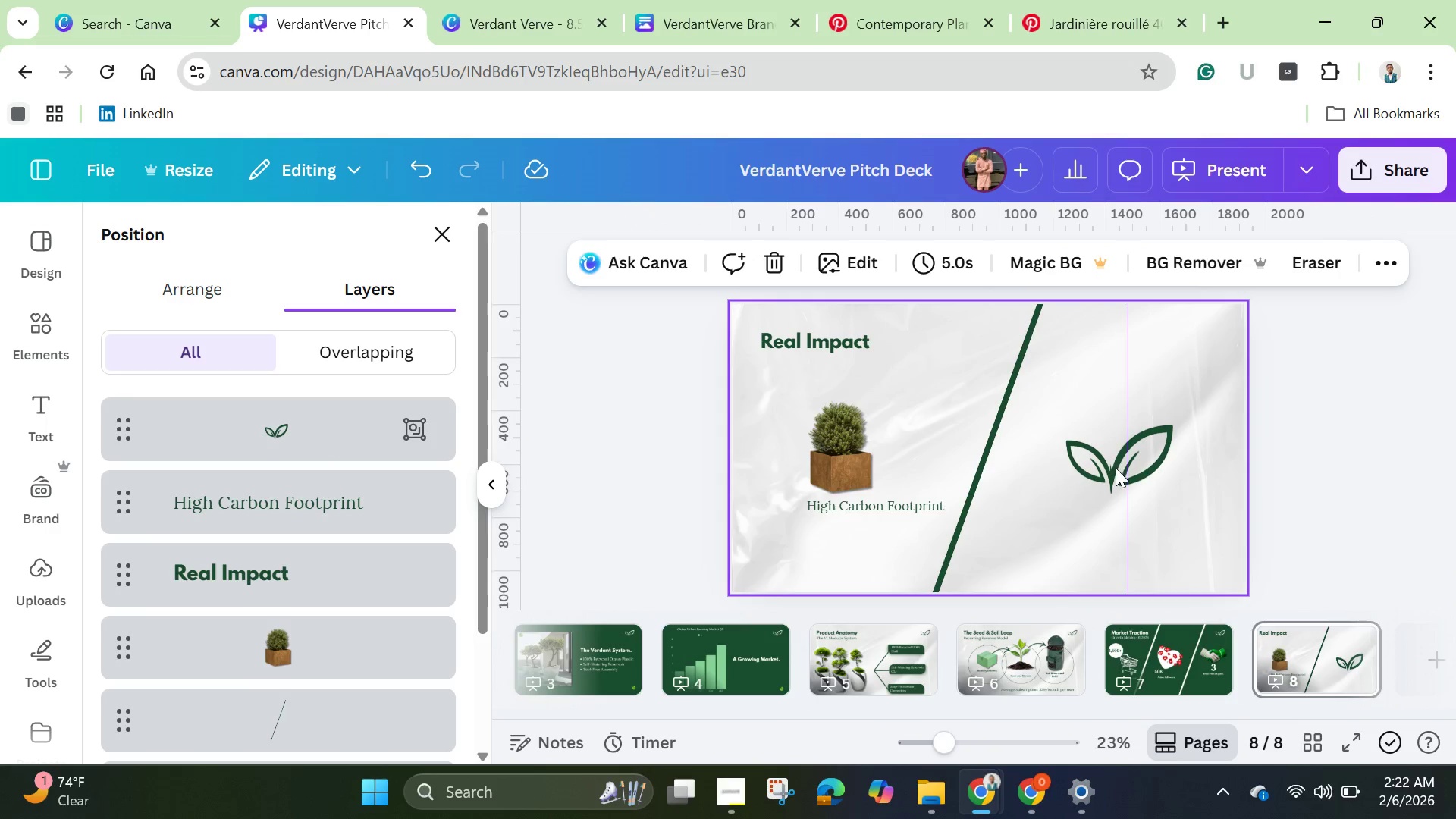 
left_click_drag(start_coordinate=[1154, 438], to_coordinate=[1135, 438])
 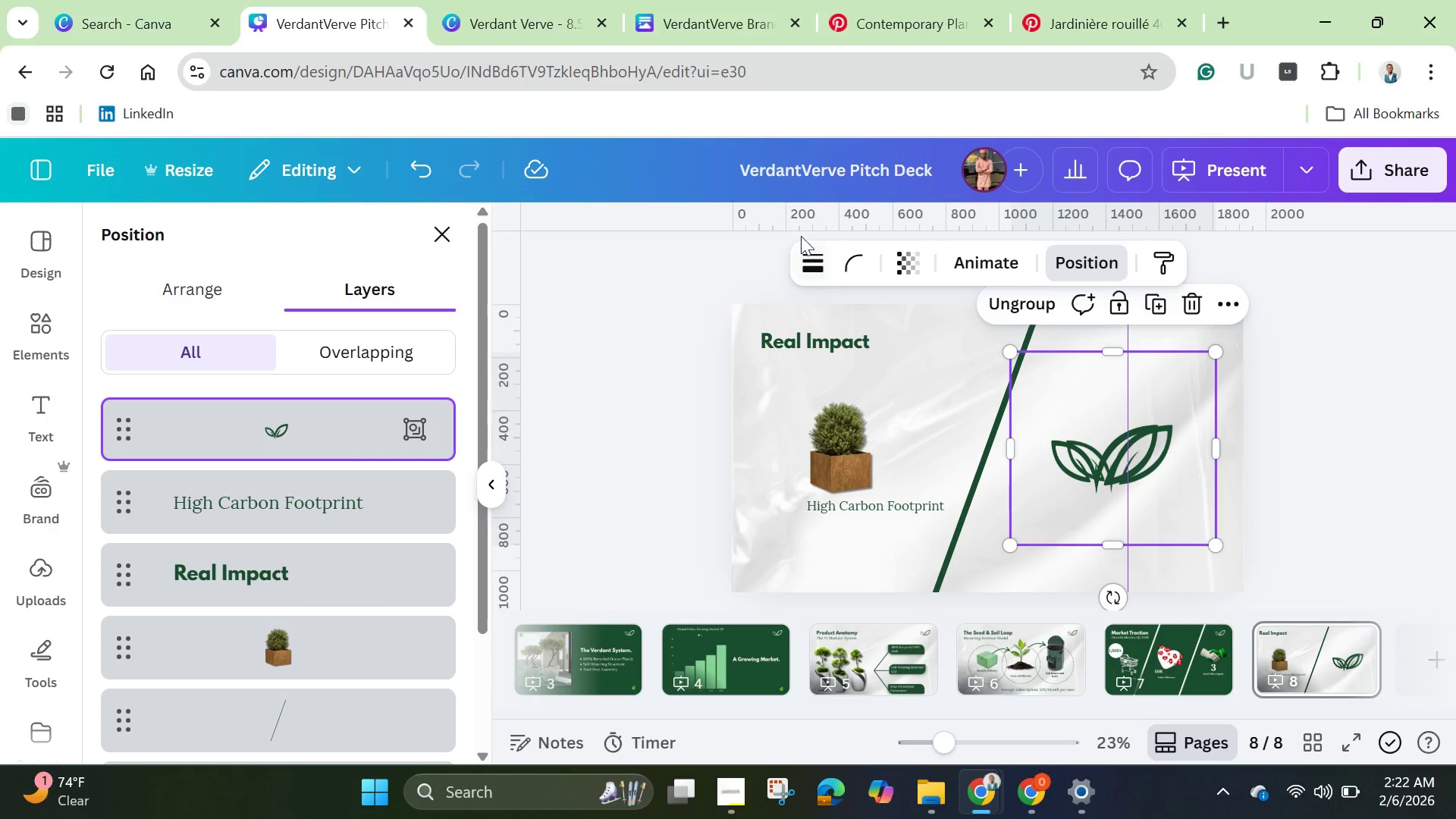 
left_click([432, 178])
 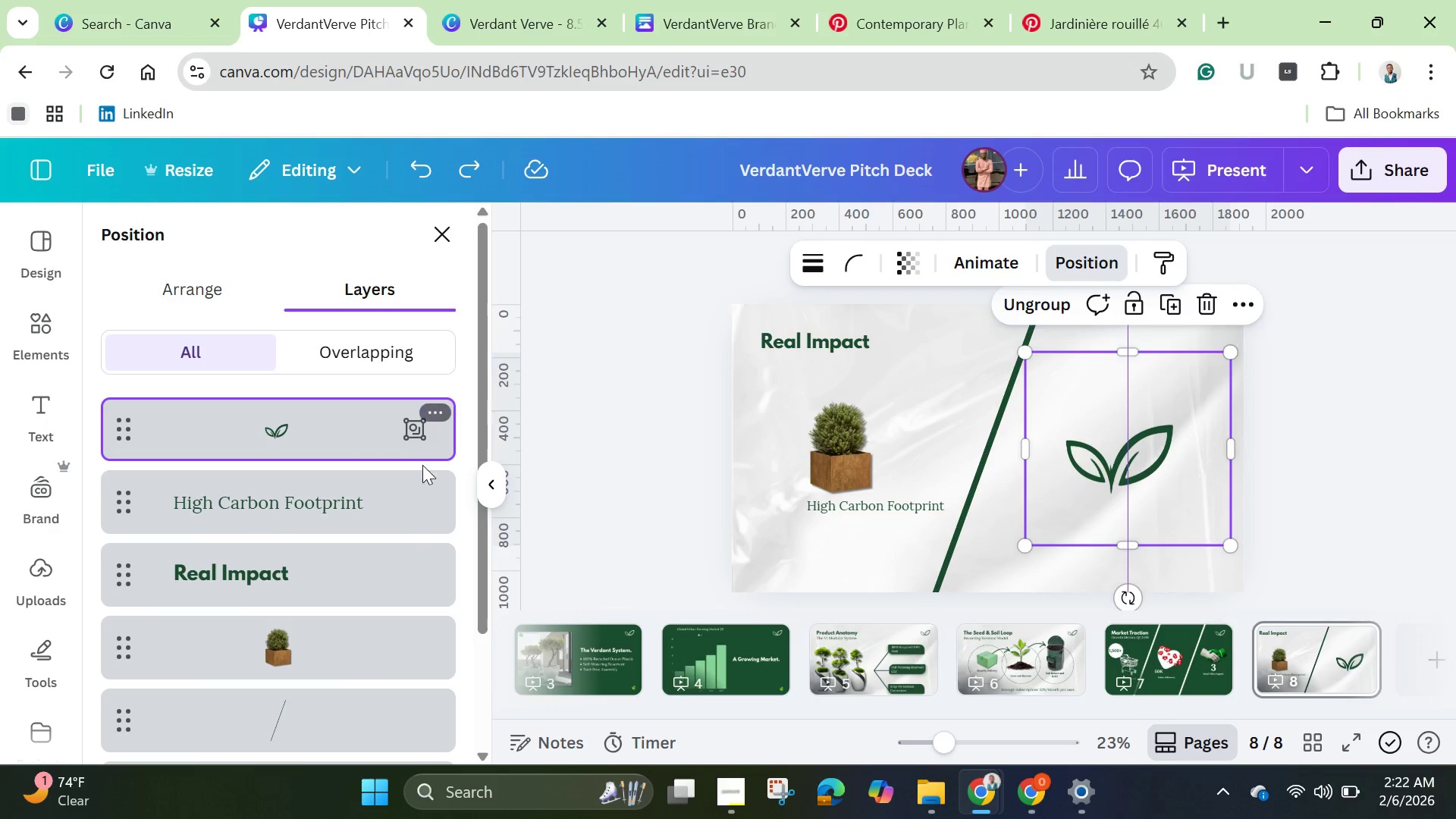 
scroll: coordinate [419, 478], scroll_direction: down, amount: 2.0
 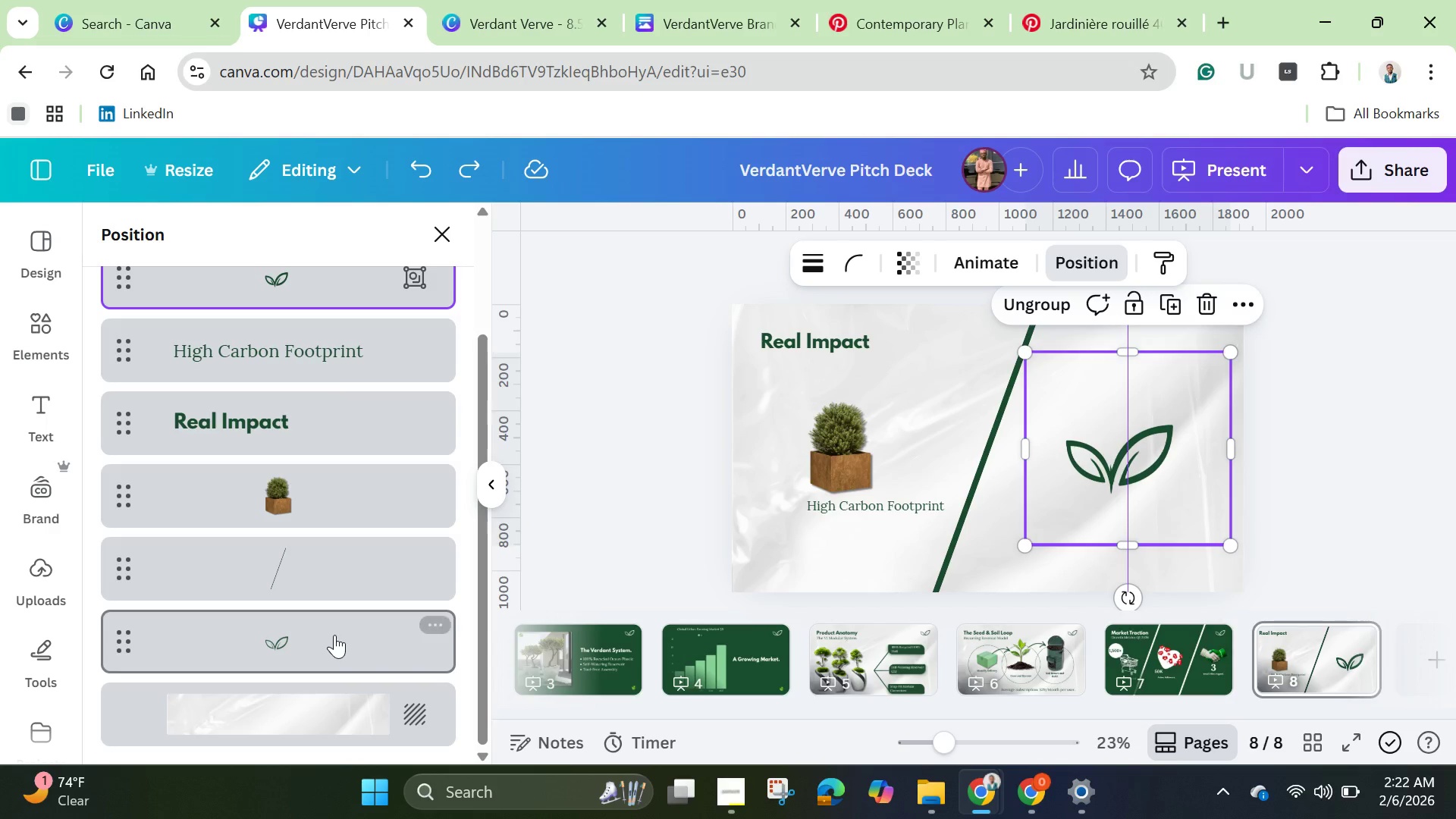 
left_click_drag(start_coordinate=[334, 635], to_coordinate=[331, 337])
 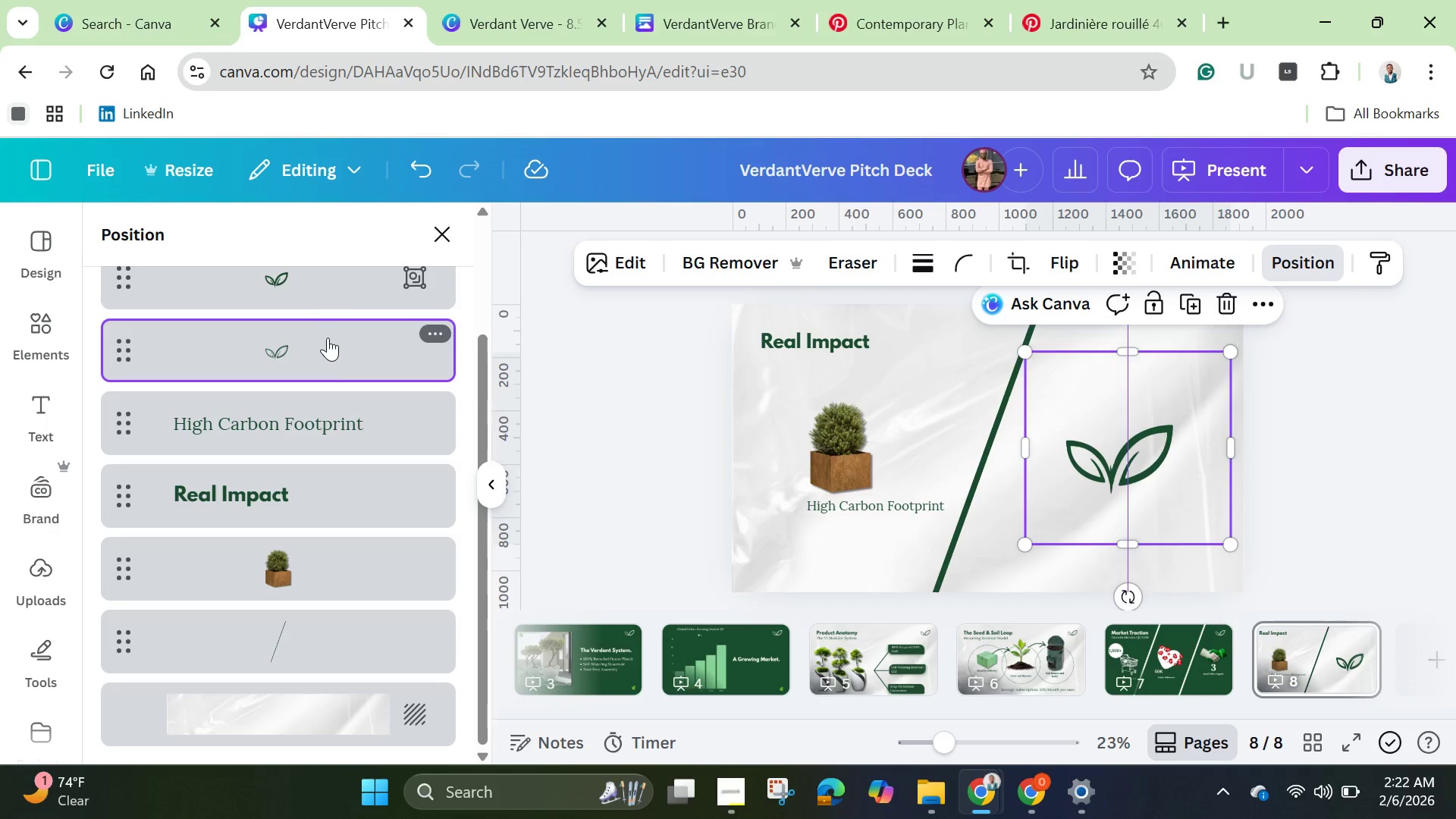 
hold_key(key=ShiftLeft, duration=1.5)
left_click([318, 290])
 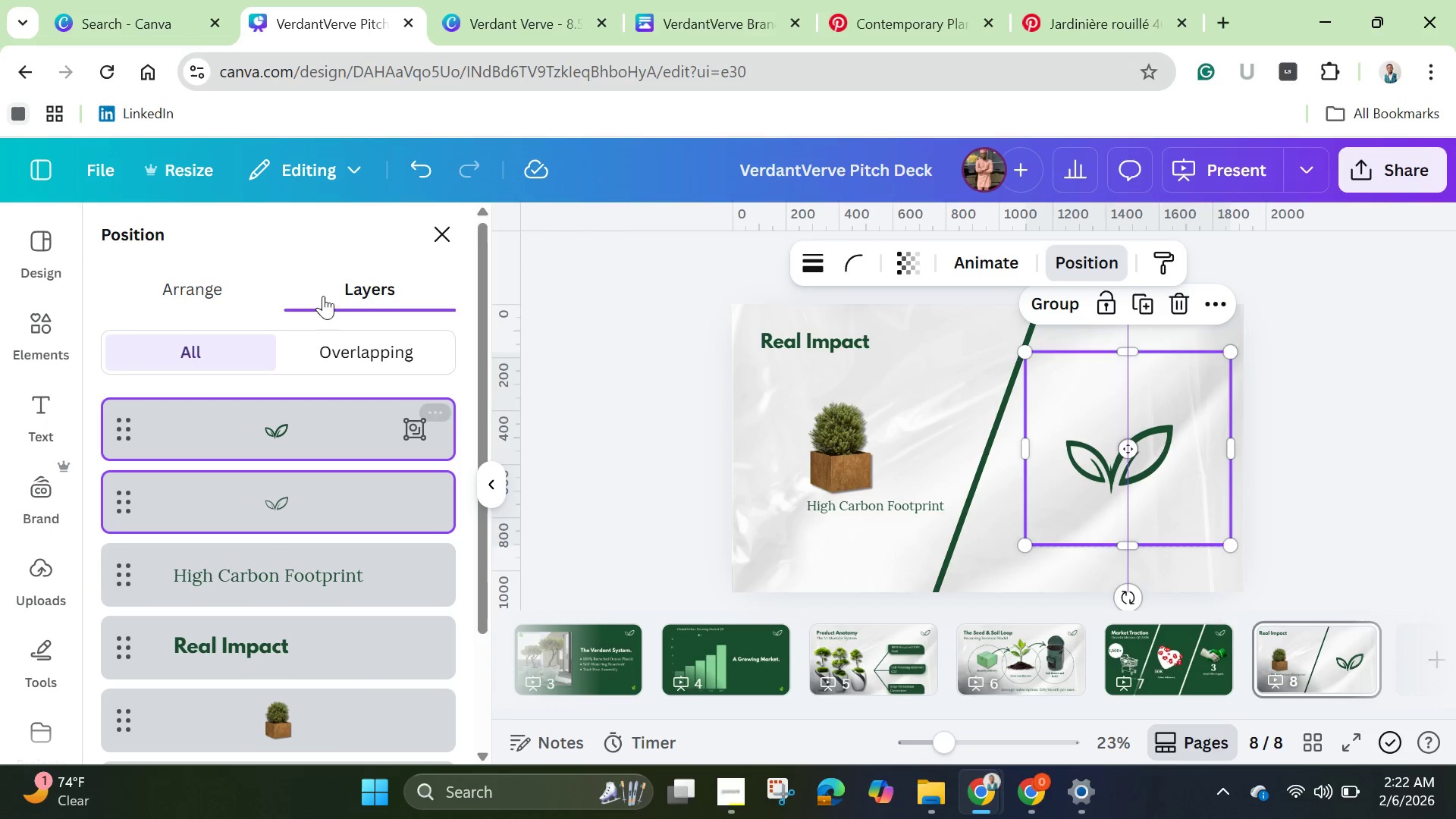 
key(Shift+ShiftLeft)
 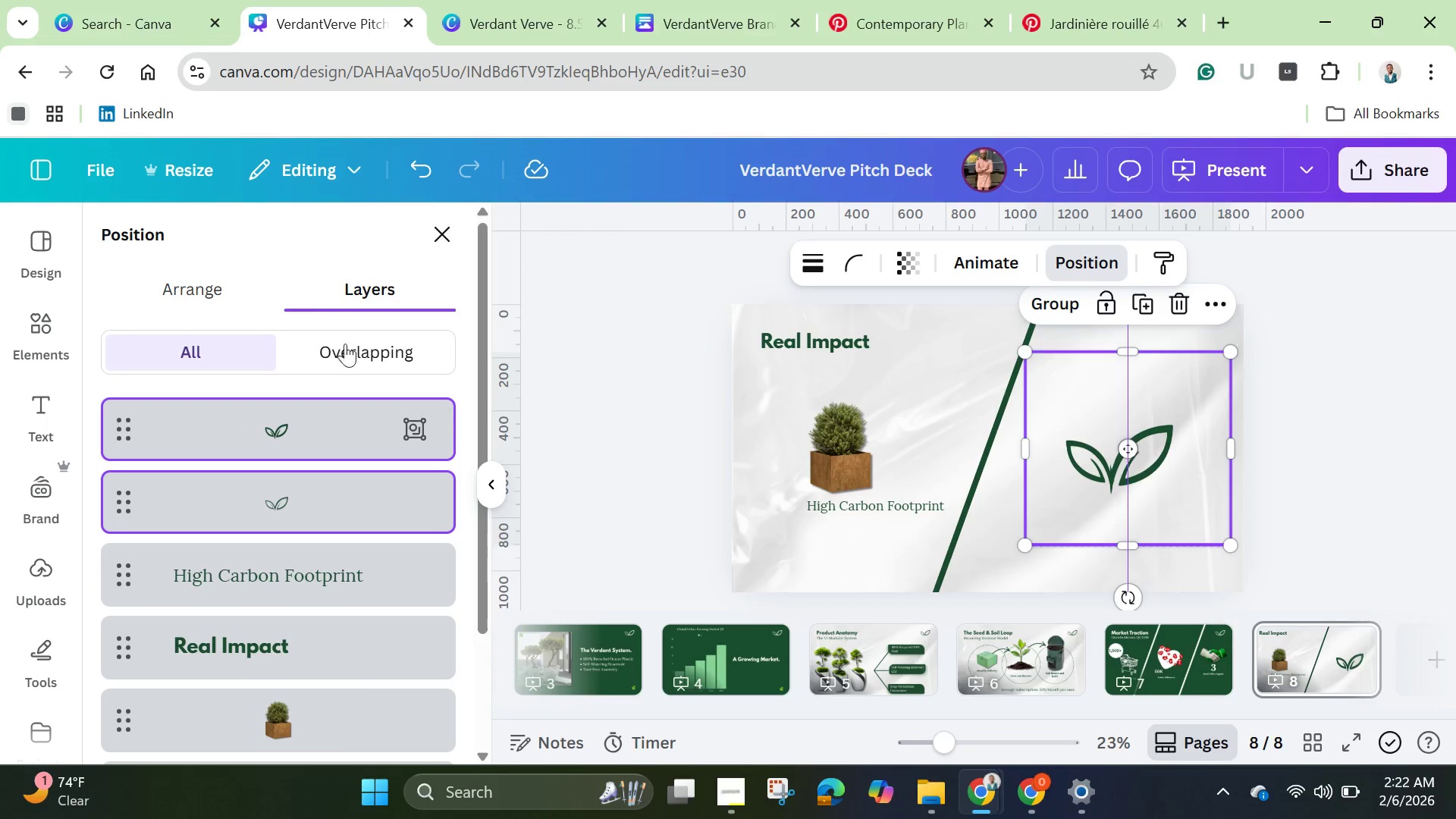 
key(Shift+ShiftLeft)
 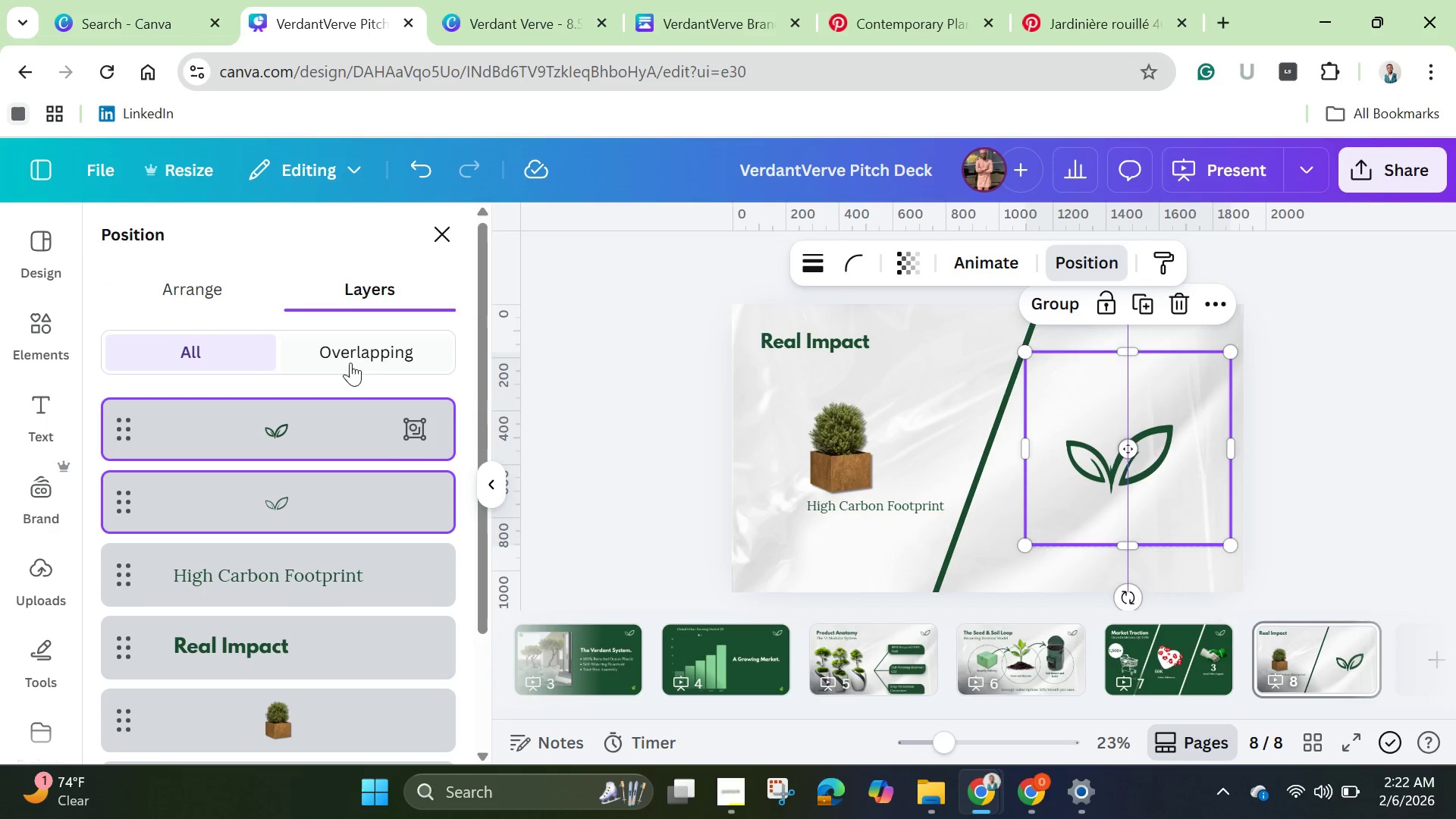 
key(Shift+ShiftLeft)
 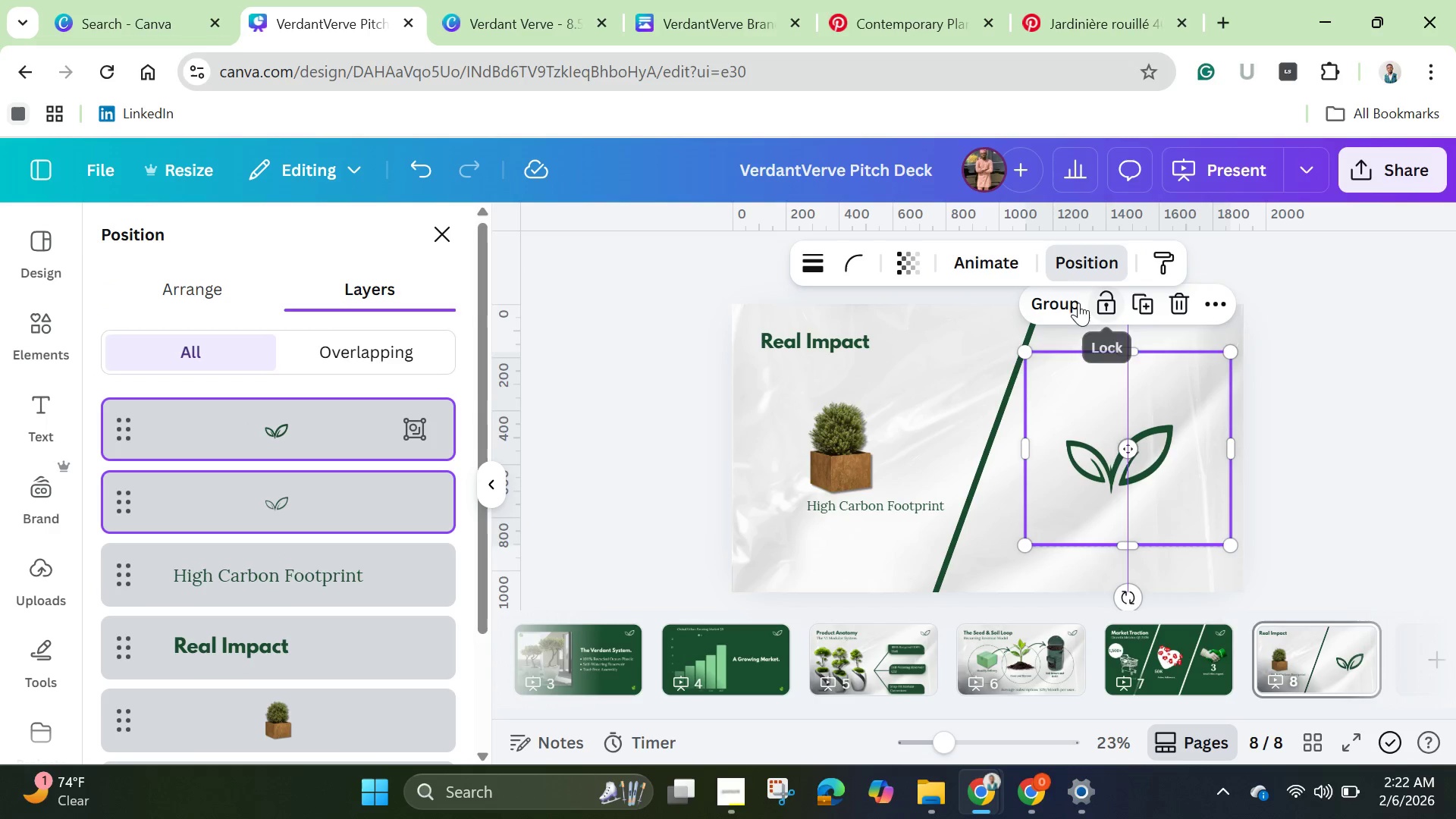 
left_click([1052, 298])
 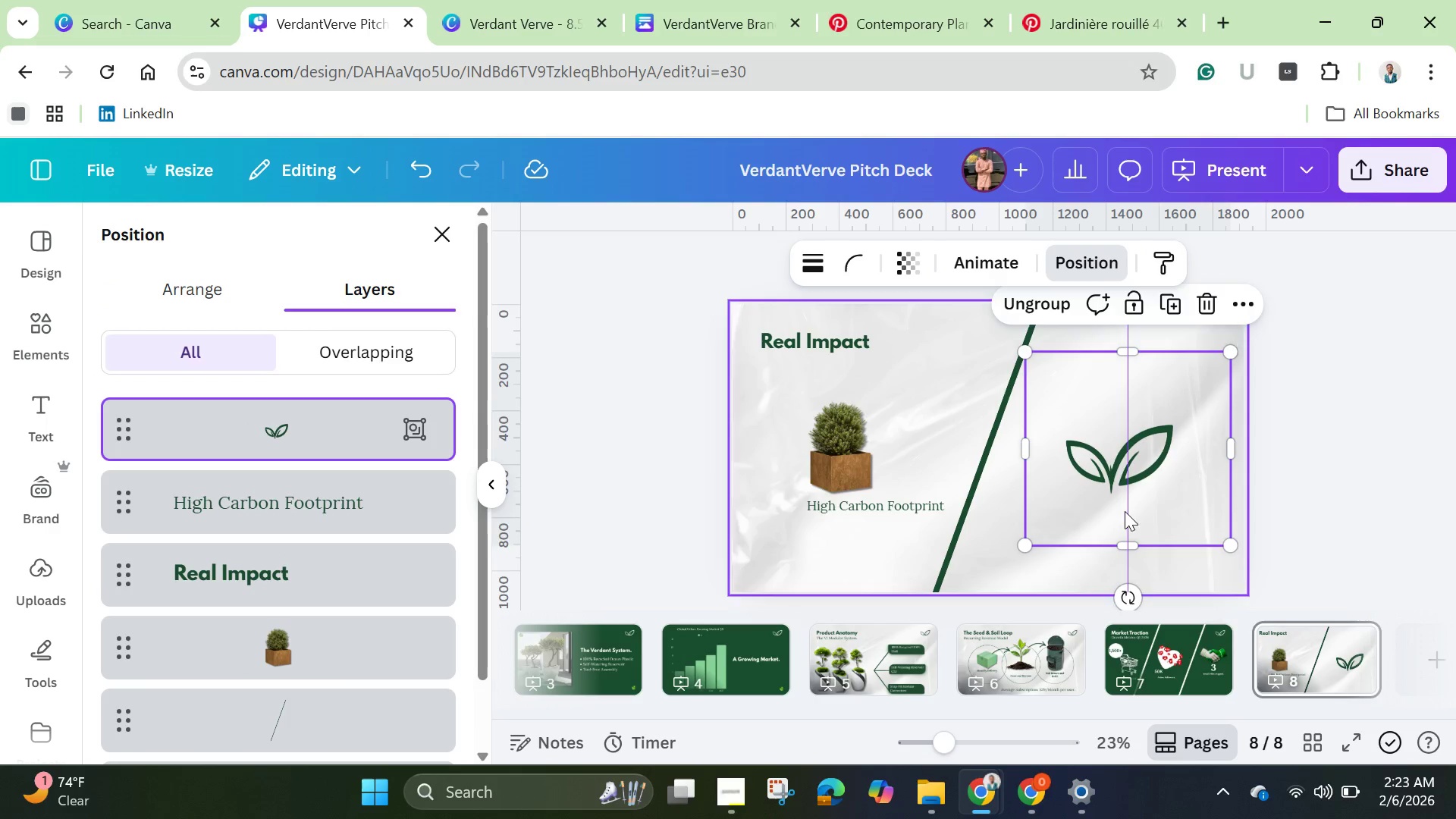 
left_click_drag(start_coordinate=[1123, 485], to_coordinate=[1117, 485])
 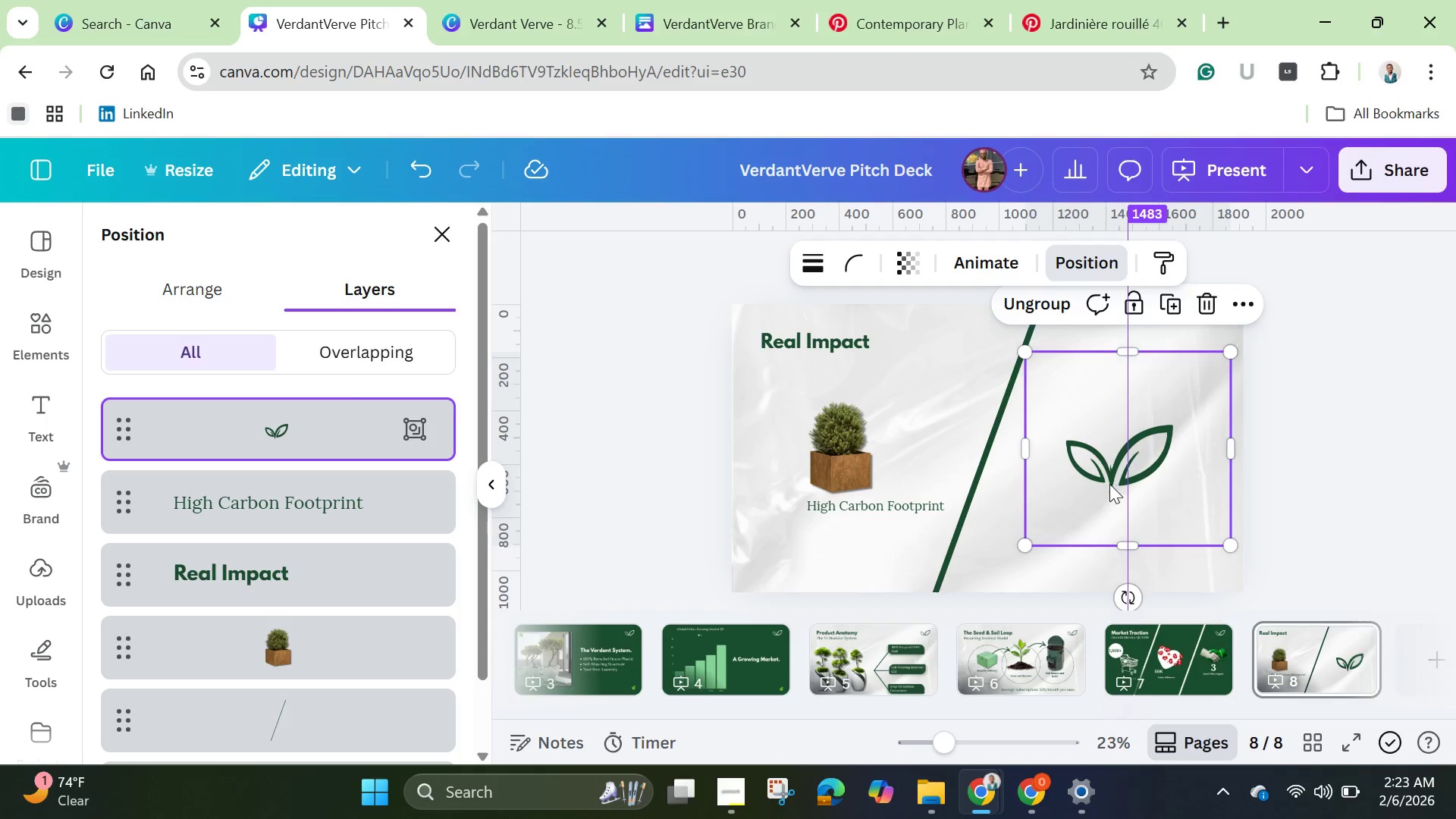 
left_click_drag(start_coordinate=[1112, 484], to_coordinate=[1086, 484])
 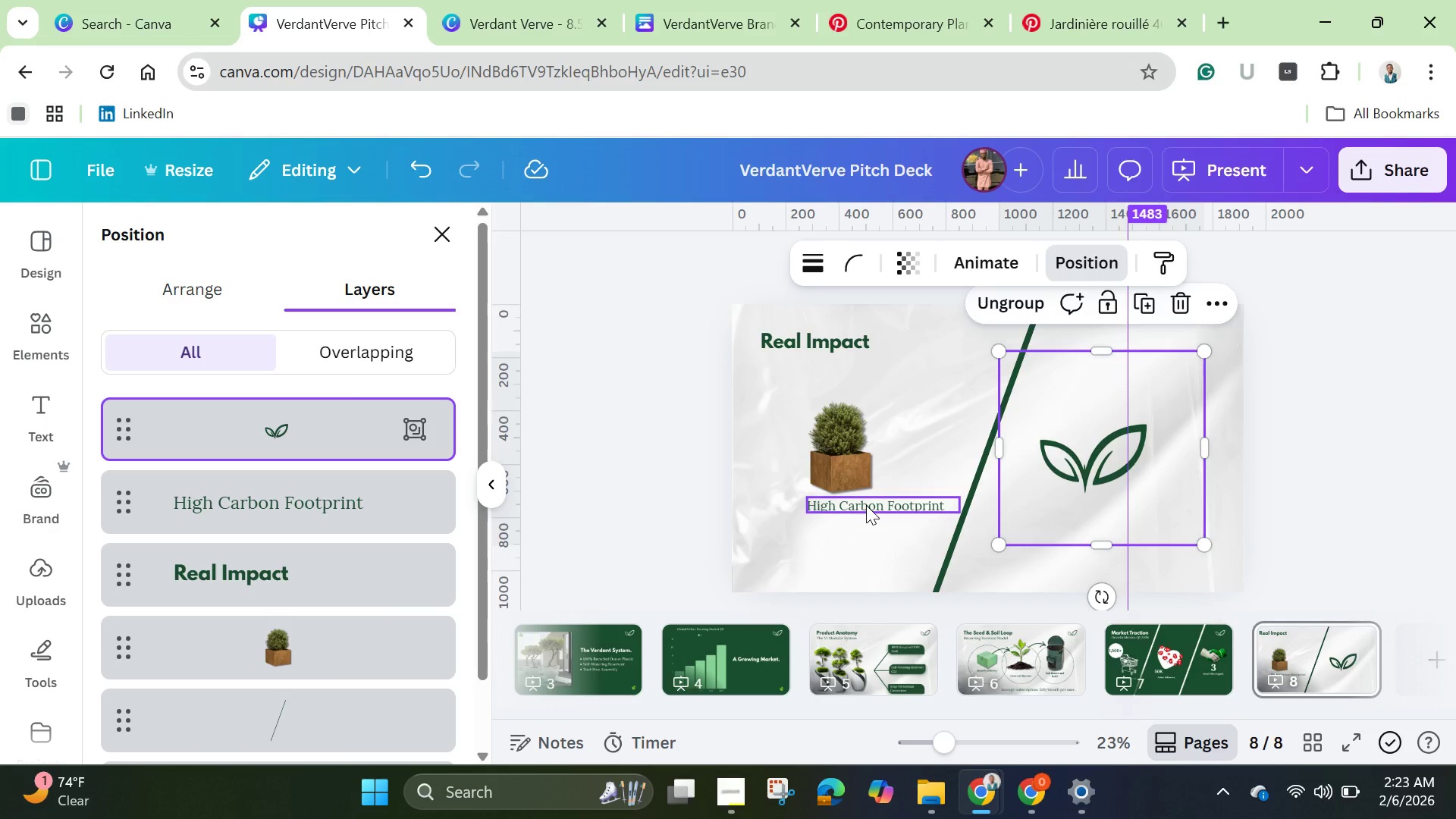 
wait(7.67)
 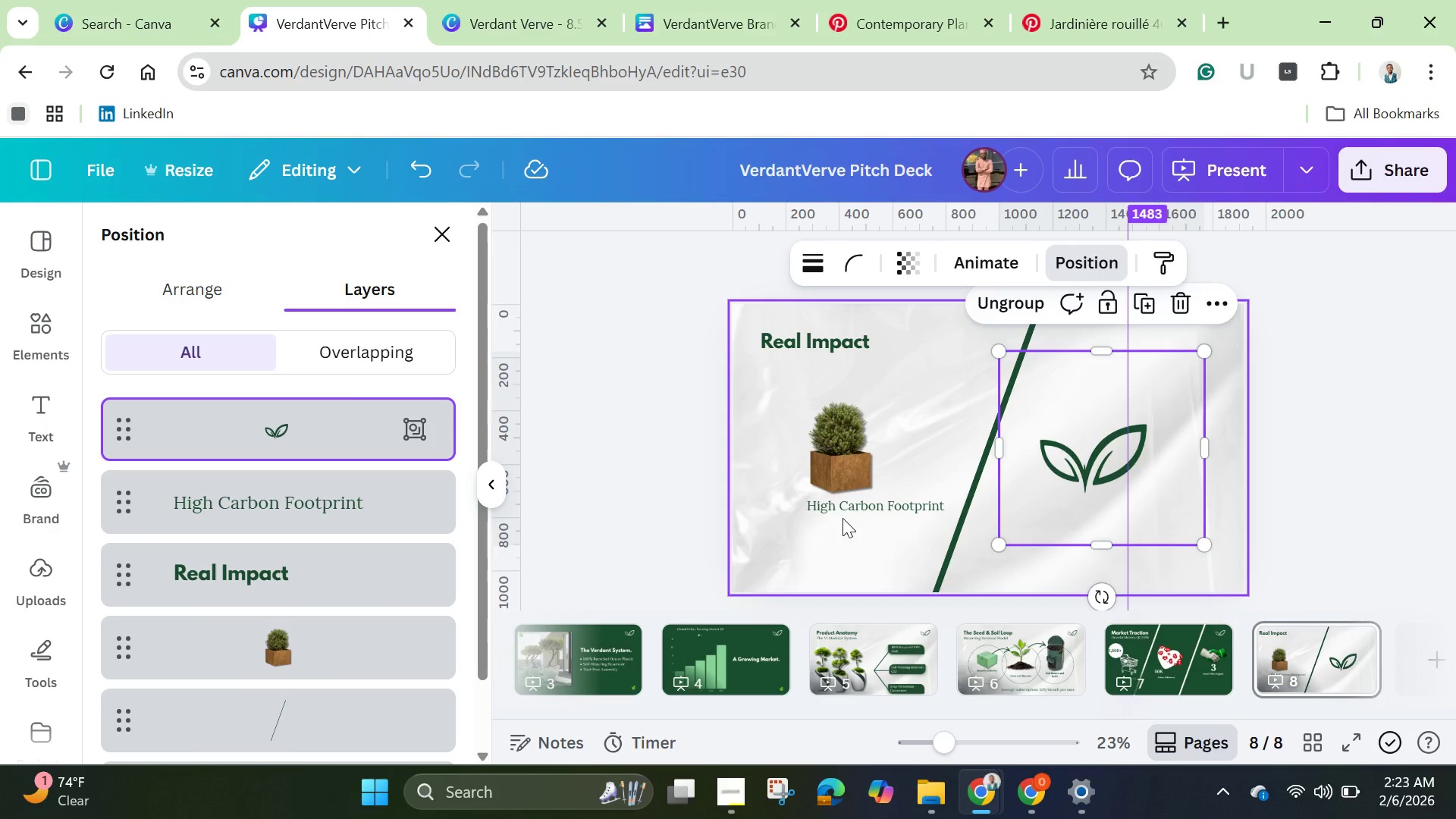 
left_click_drag(start_coordinate=[939, 505], to_coordinate=[1156, 500])
 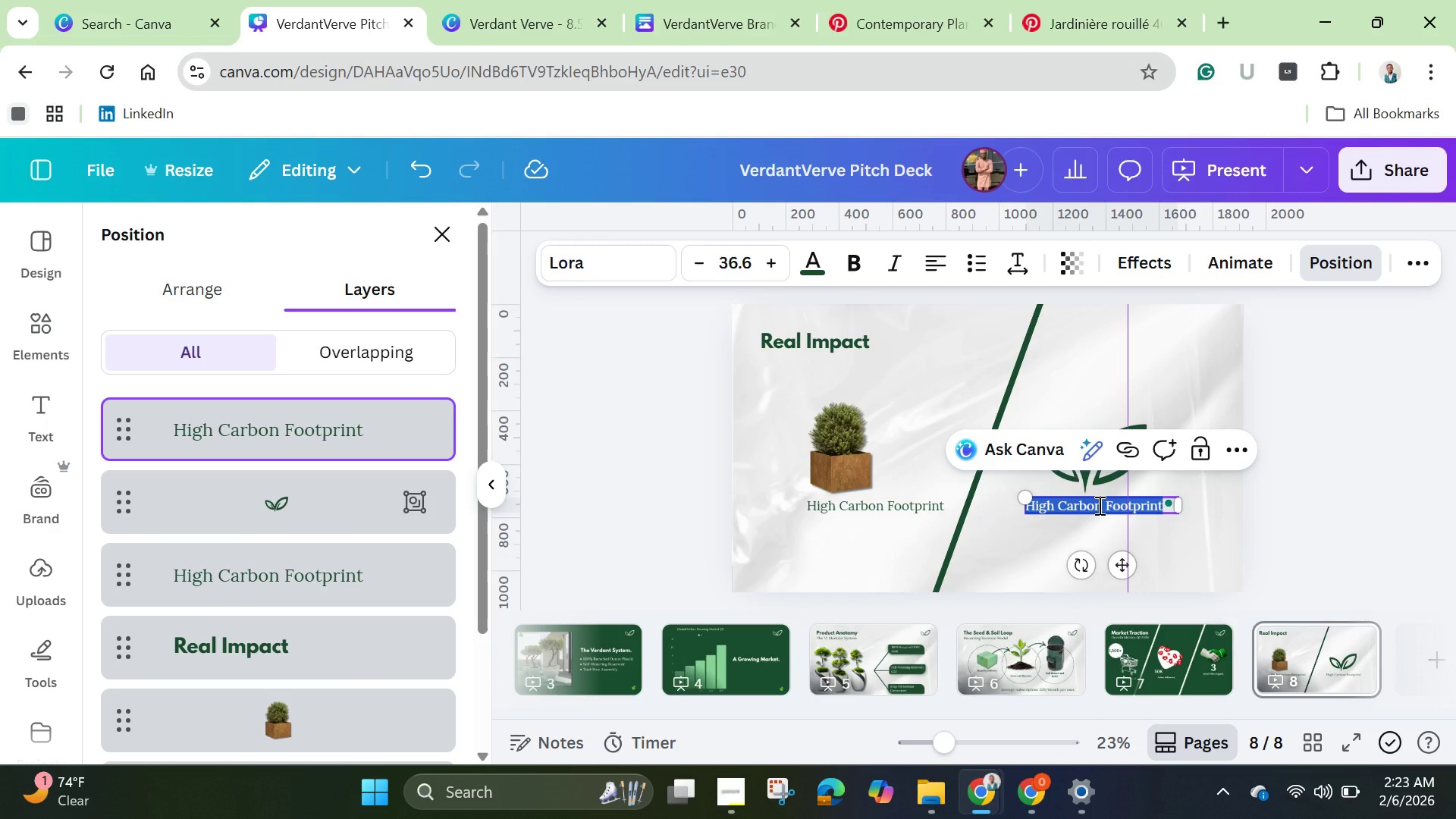 
key(Backspace)
type(2.5kg Ocean Plas)
 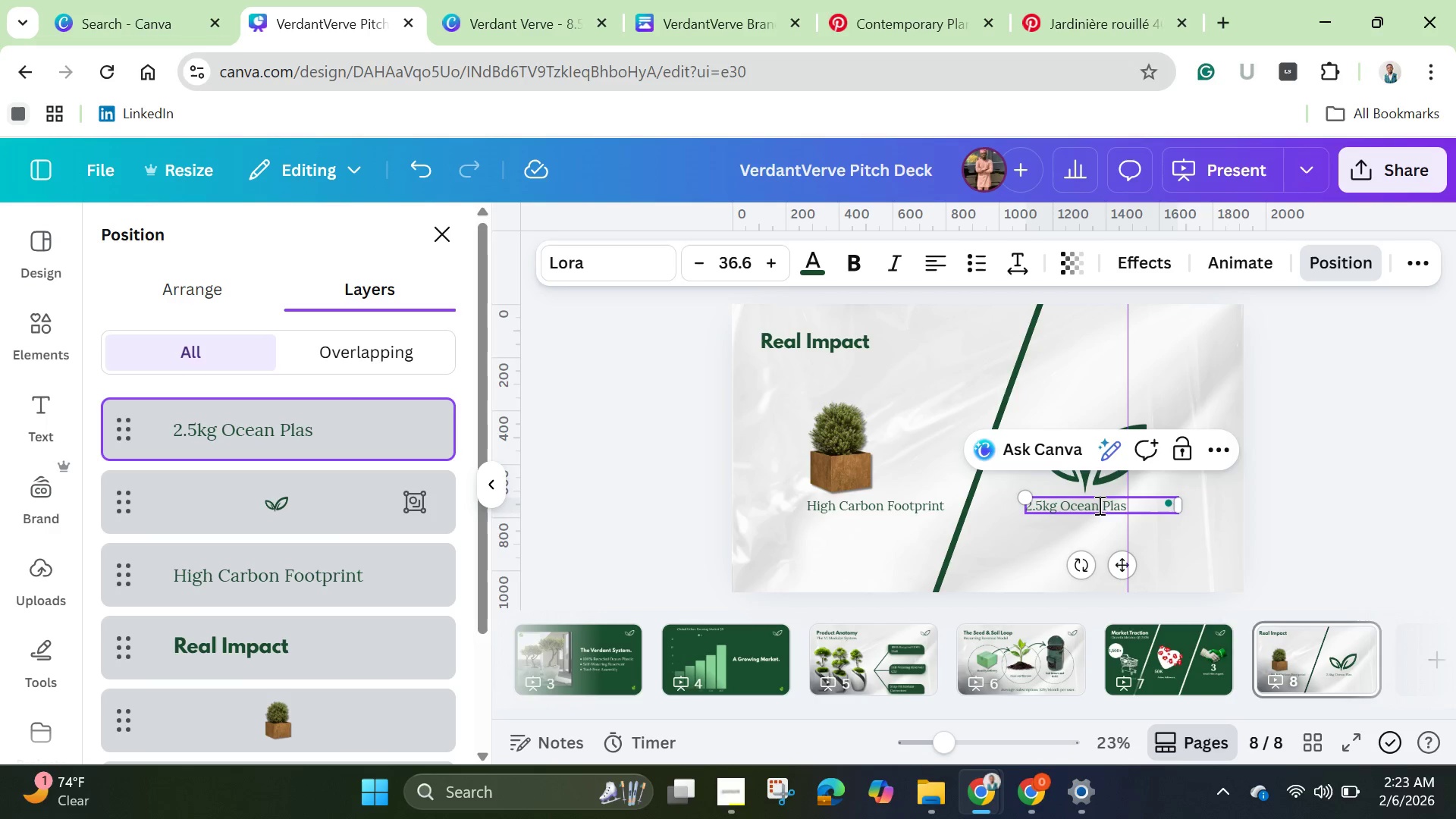 
type(tic REmoved)
 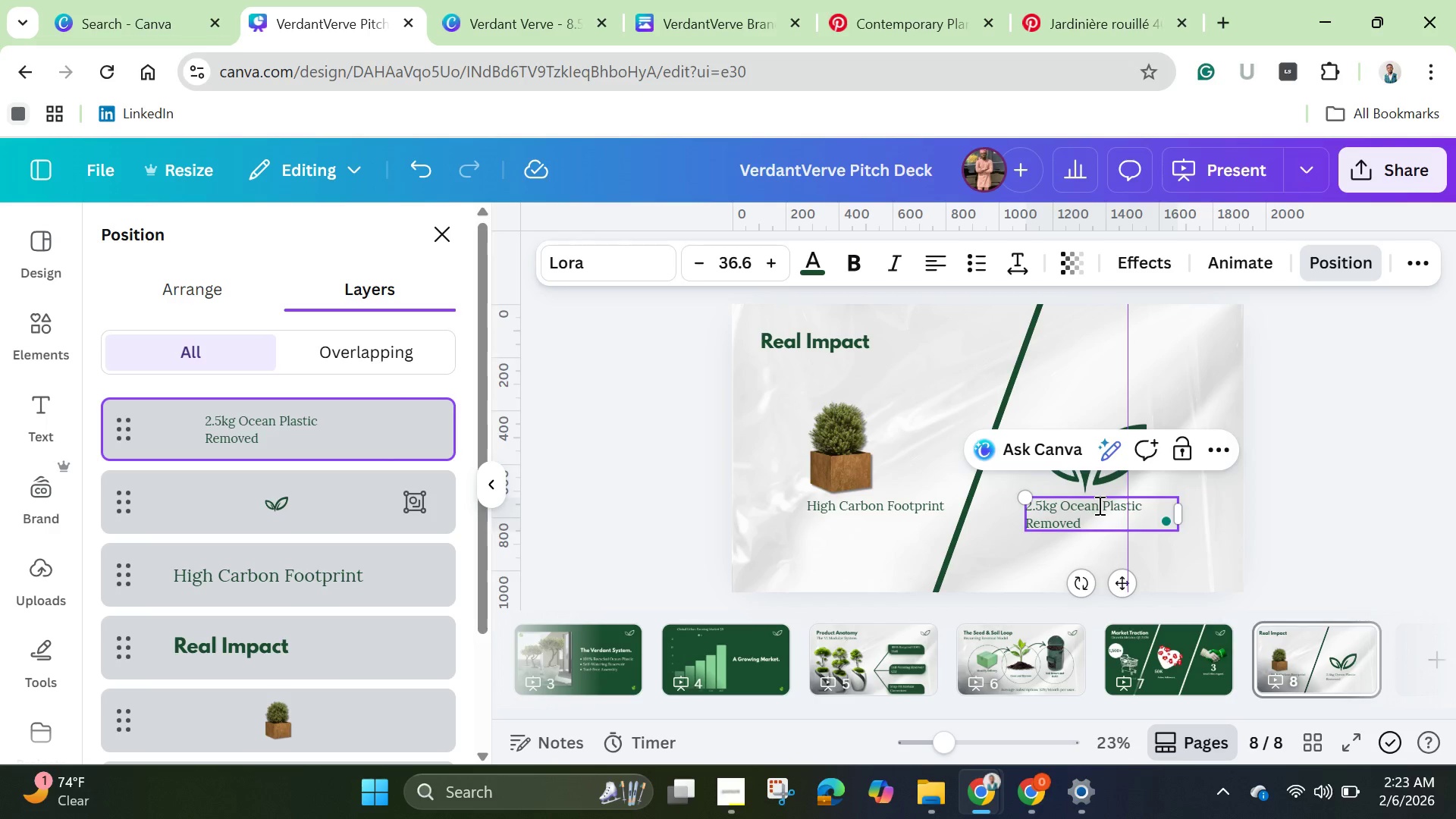 
left_click([1261, 493])
 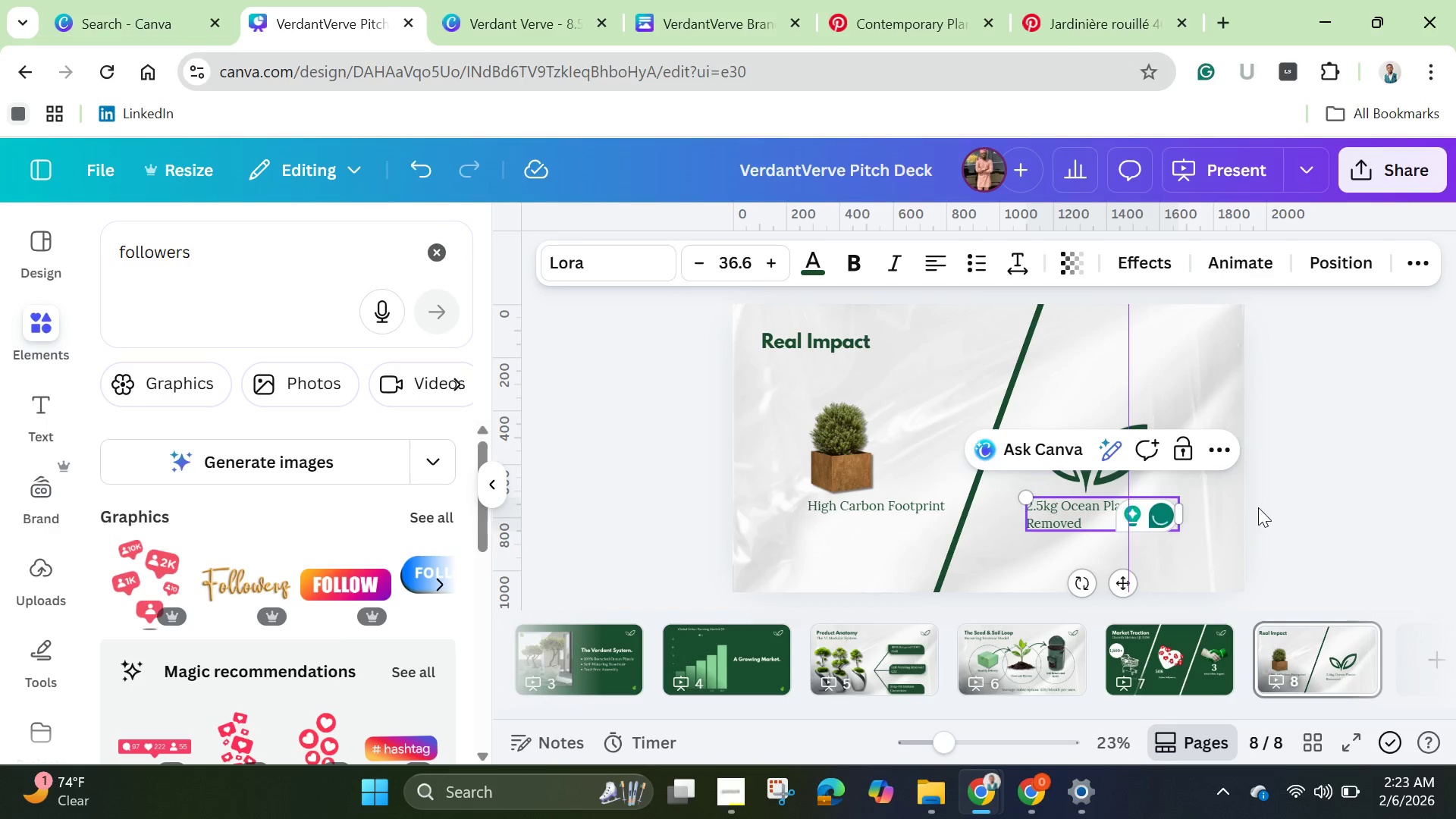 
left_click([1258, 507])
 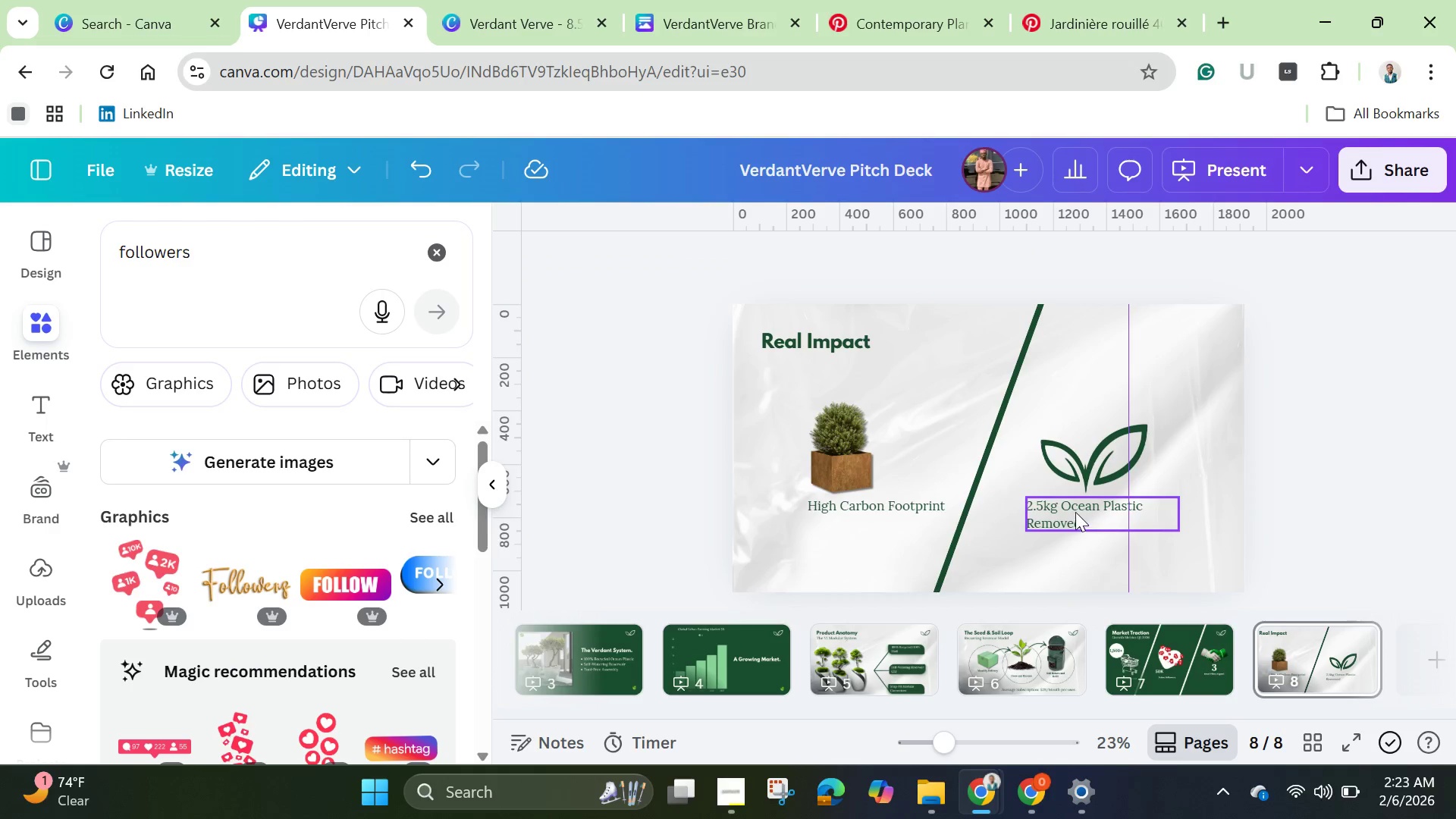 
left_click([1075, 512])
 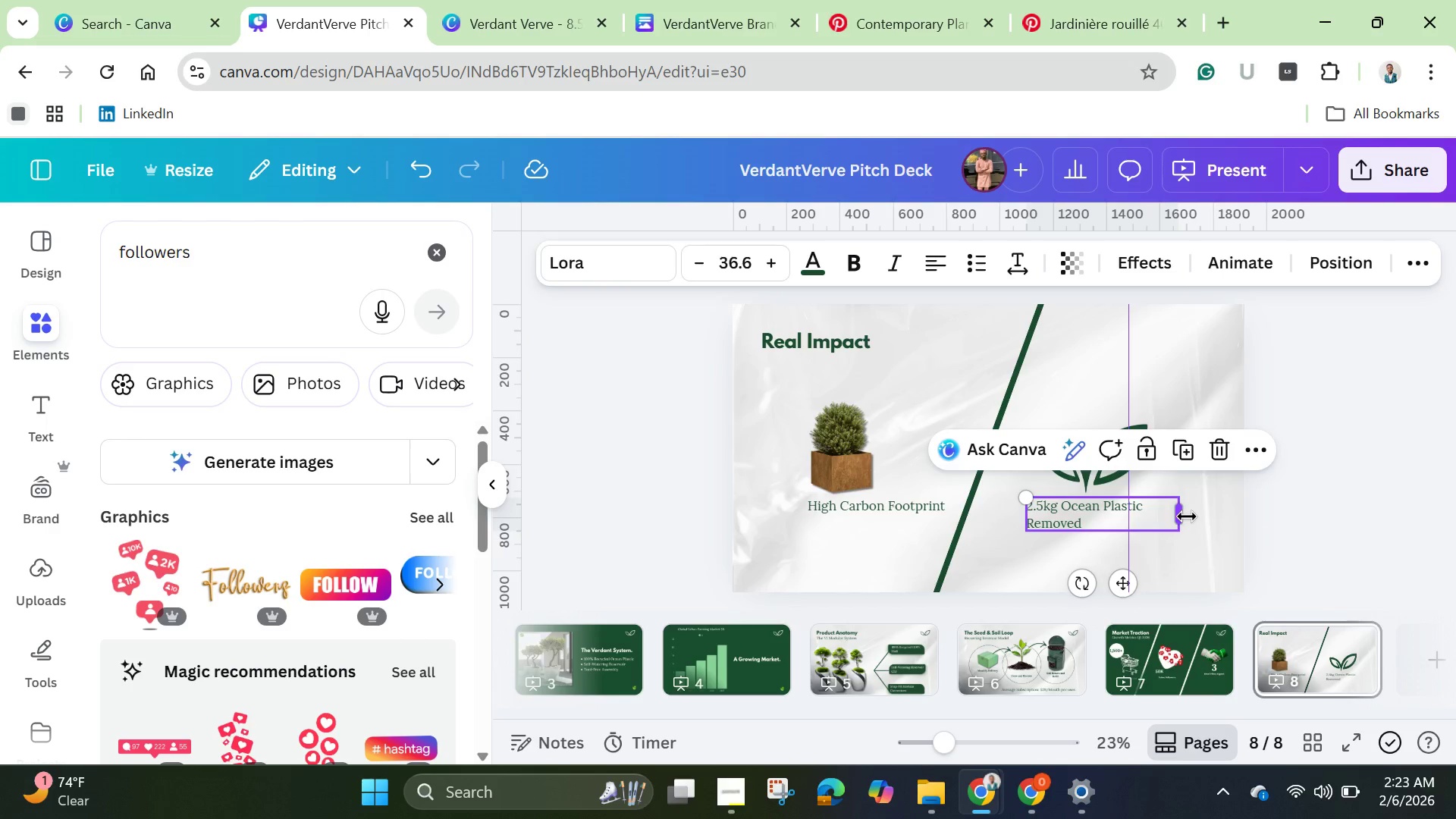 
left_click_drag(start_coordinate=[1187, 516], to_coordinate=[1218, 507])
 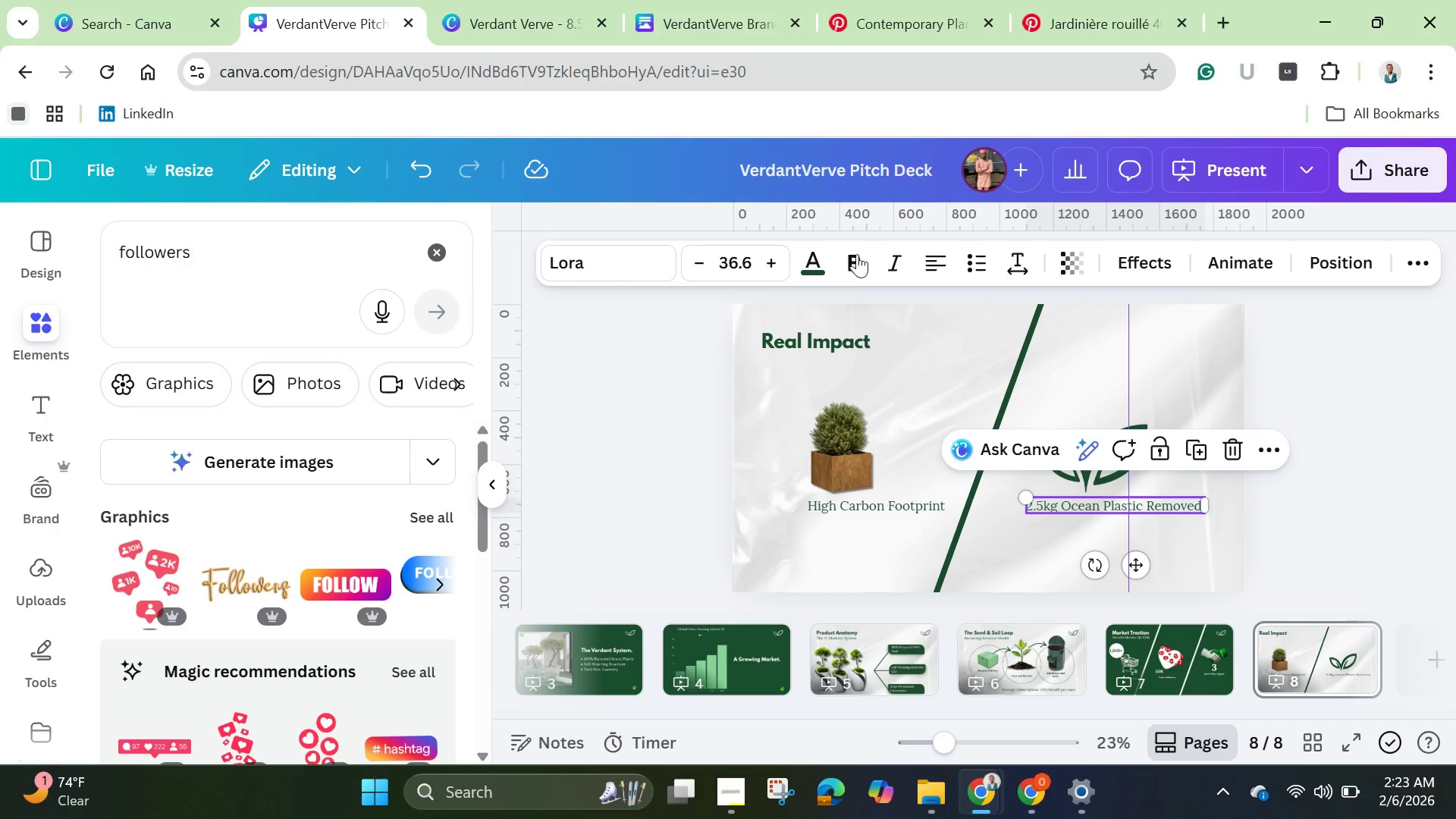 
left_click([853, 259])
 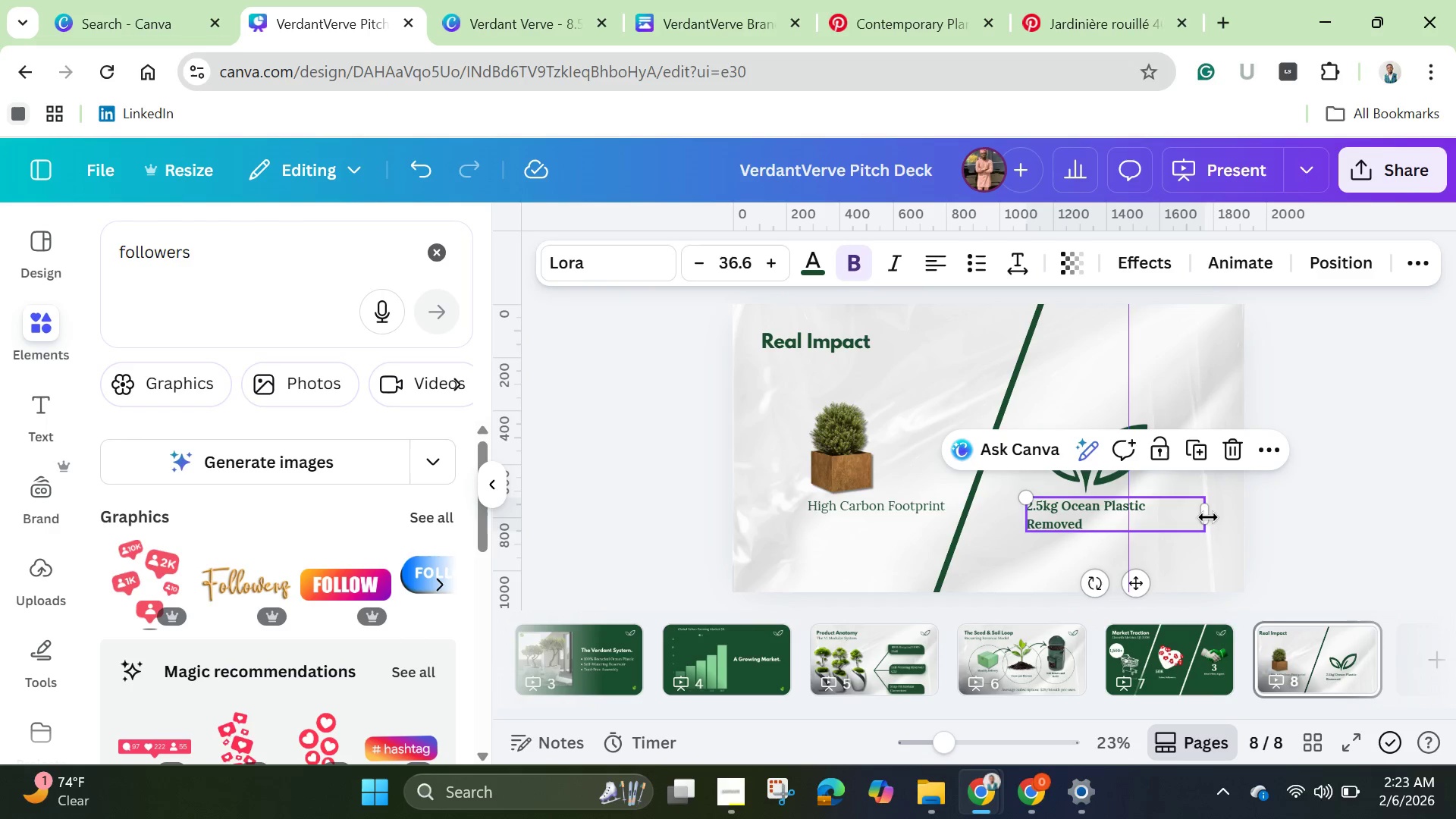 
left_click_drag(start_coordinate=[1211, 517], to_coordinate=[1229, 515])
 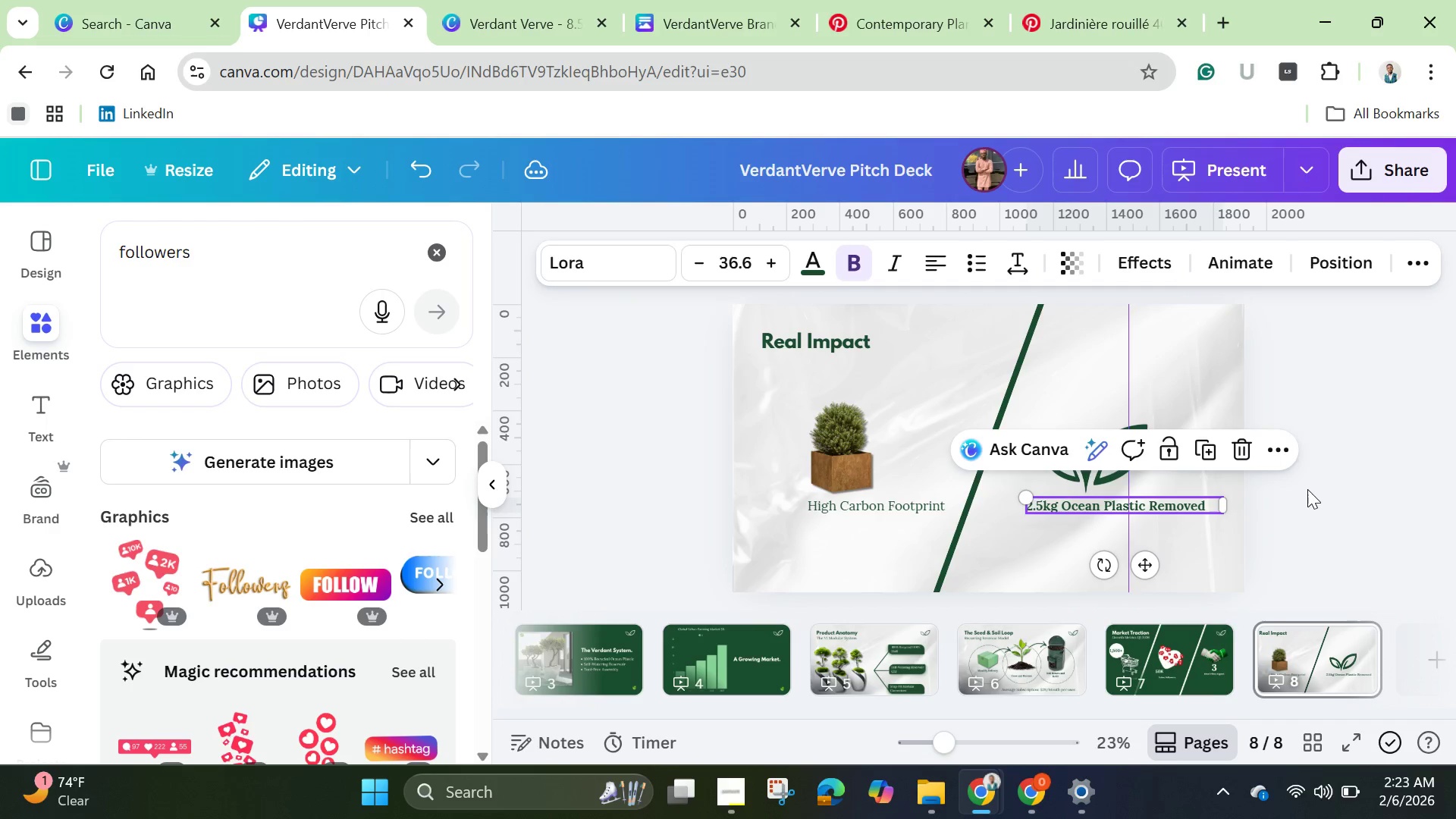 
left_click([1307, 489])
 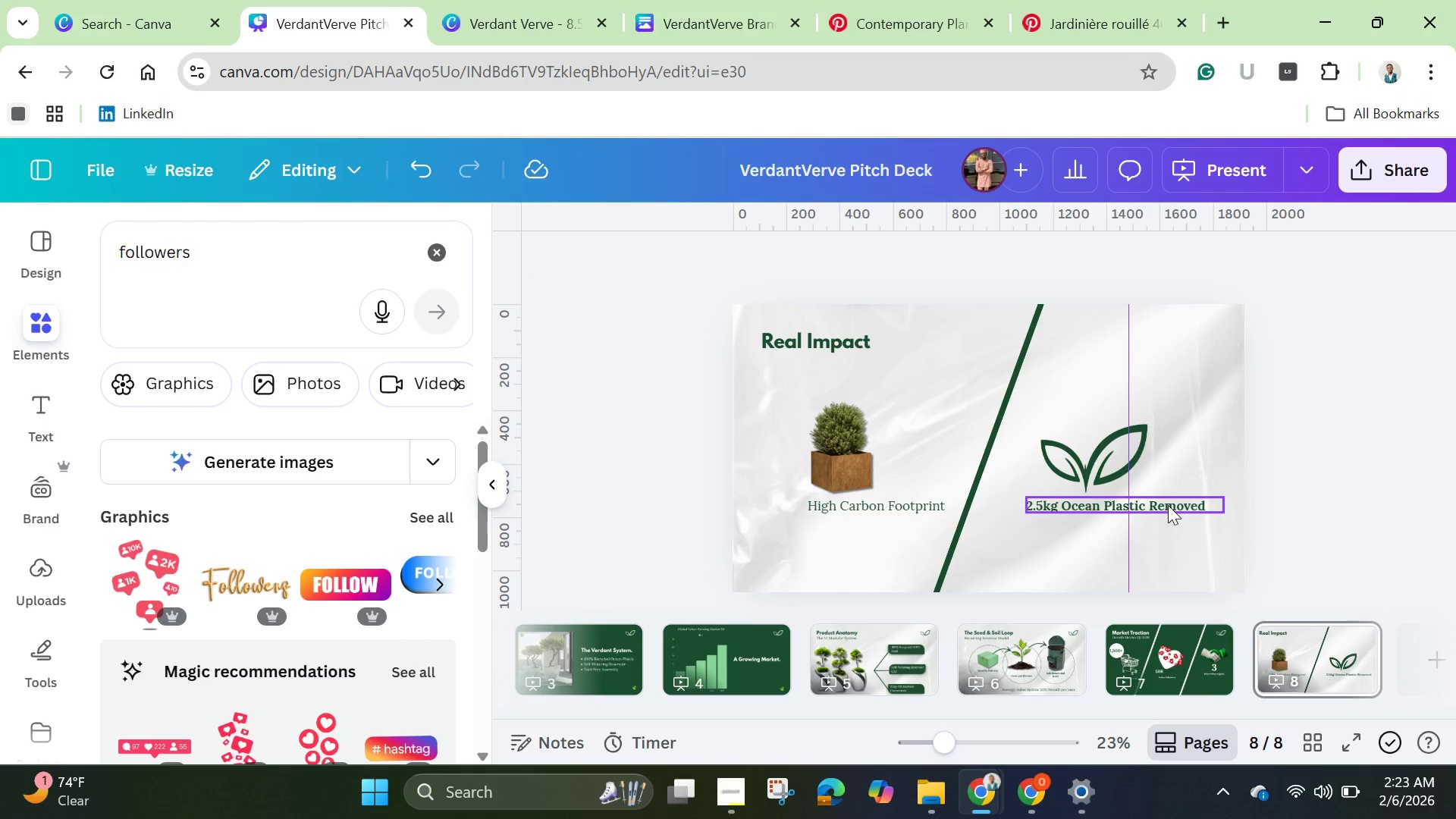 
left_click_drag(start_coordinate=[1168, 505], to_coordinate=[1146, 507])
 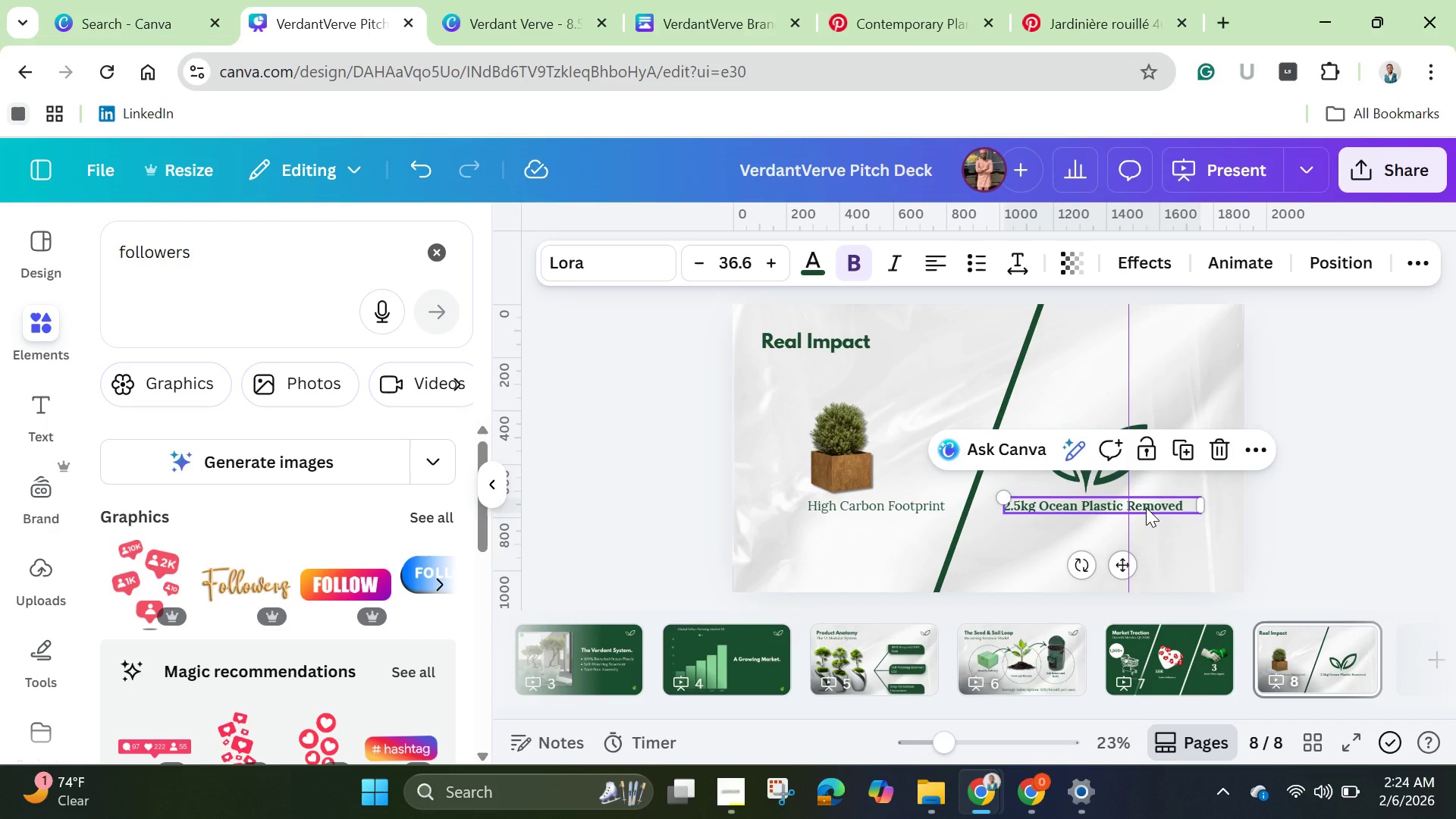 
wait(17.58)
 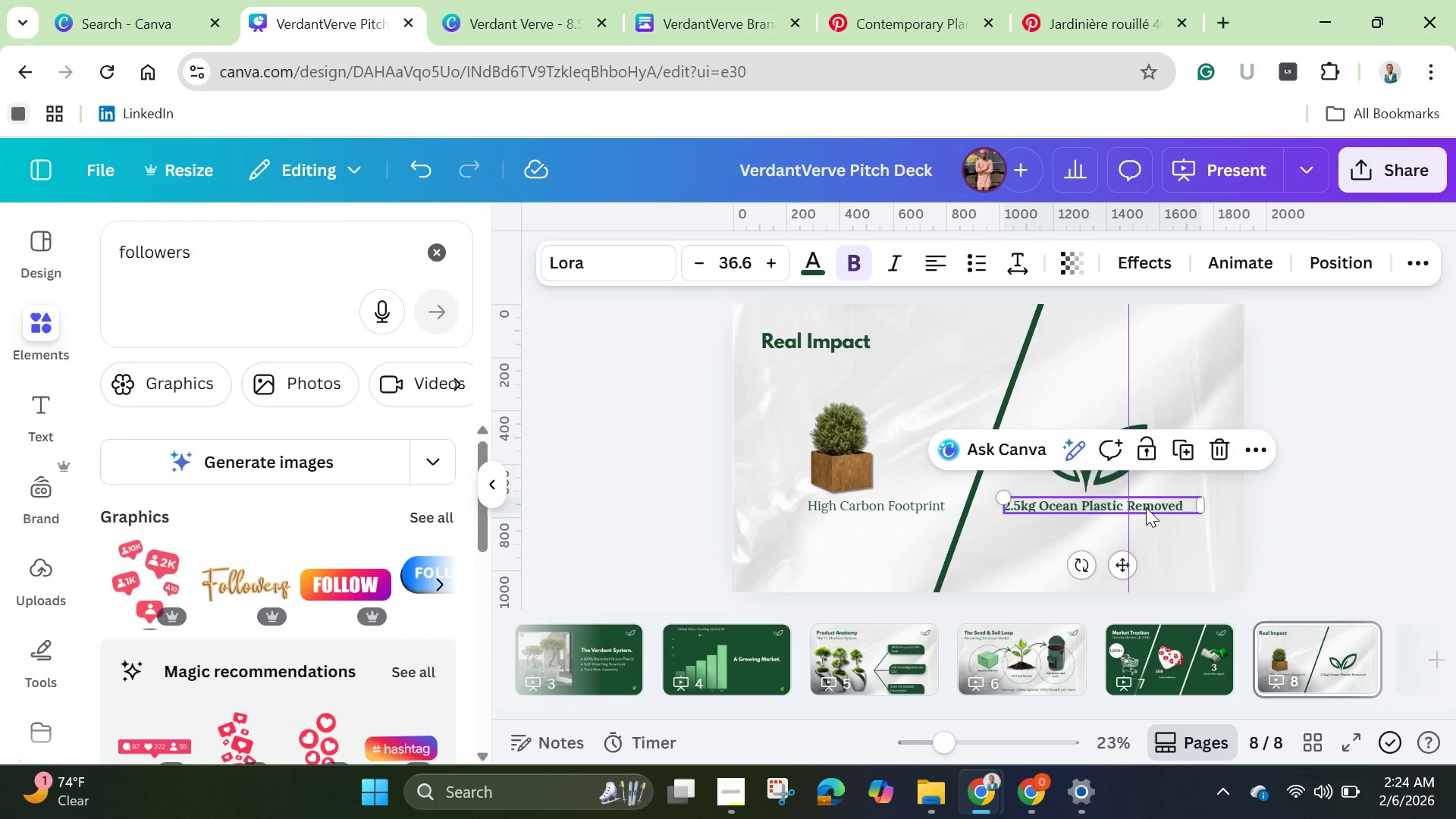 
left_click([862, 500])
 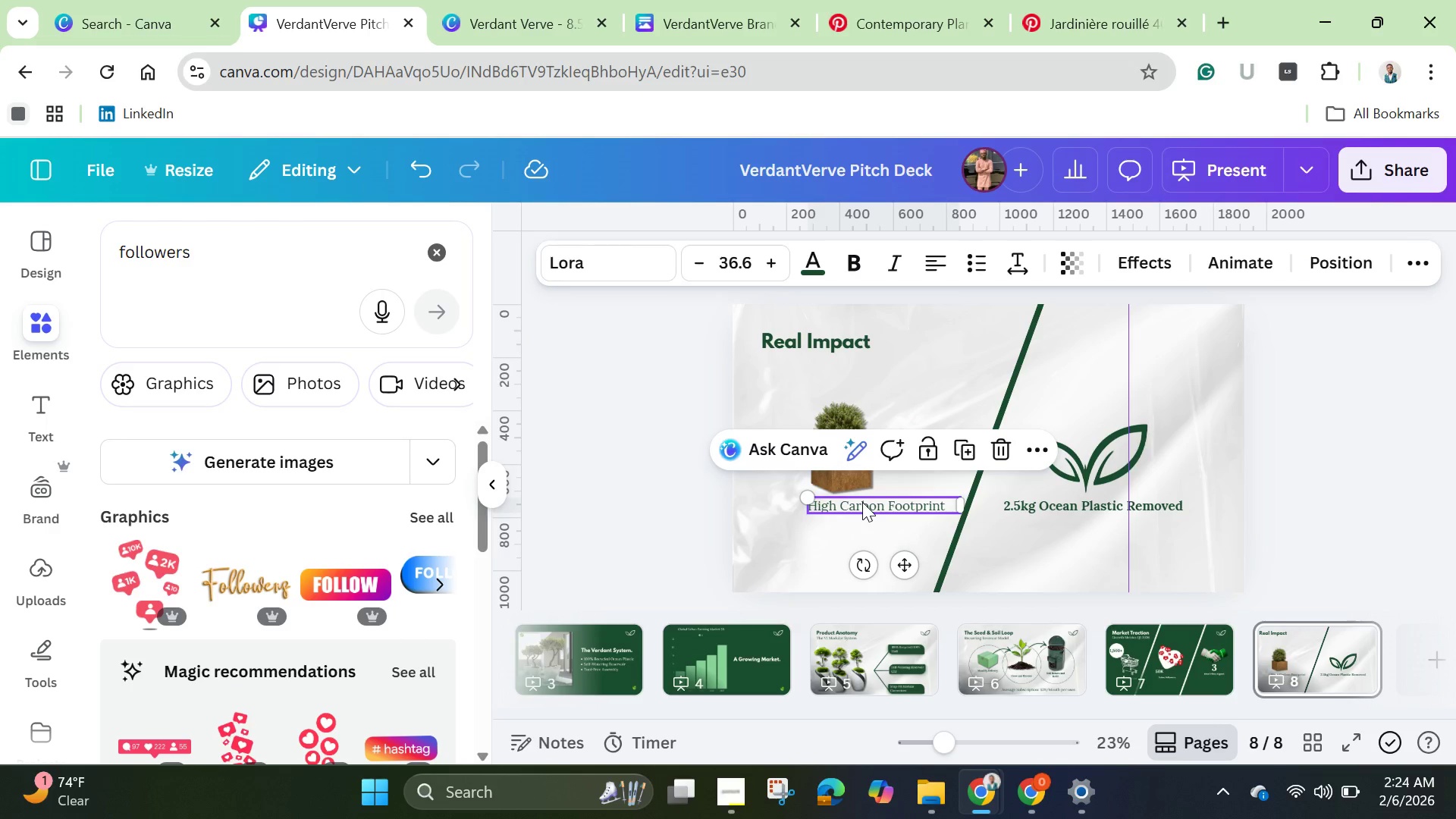 
left_click_drag(start_coordinate=[861, 507], to_coordinate=[825, 510])
 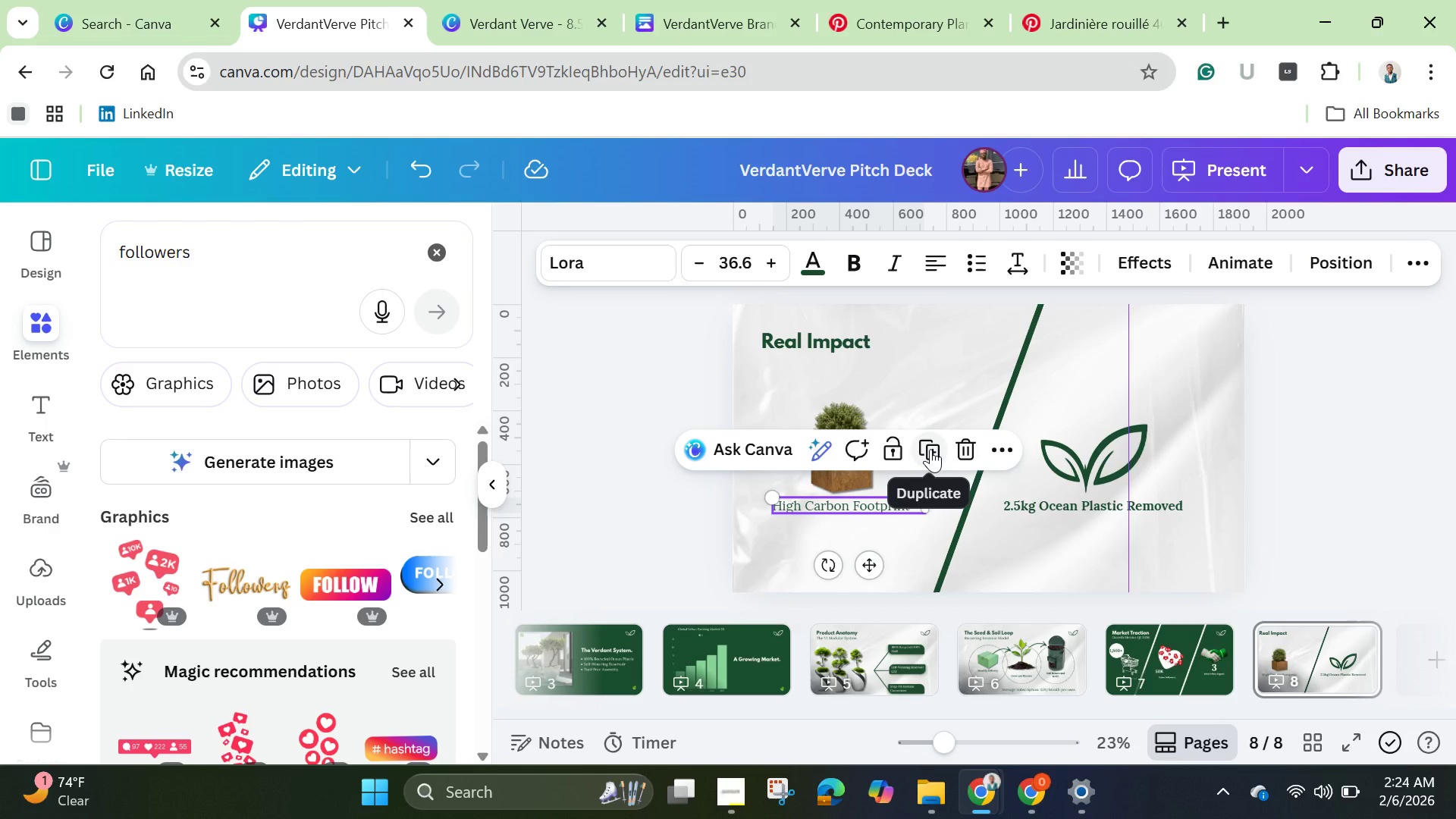 
left_click([930, 449])
 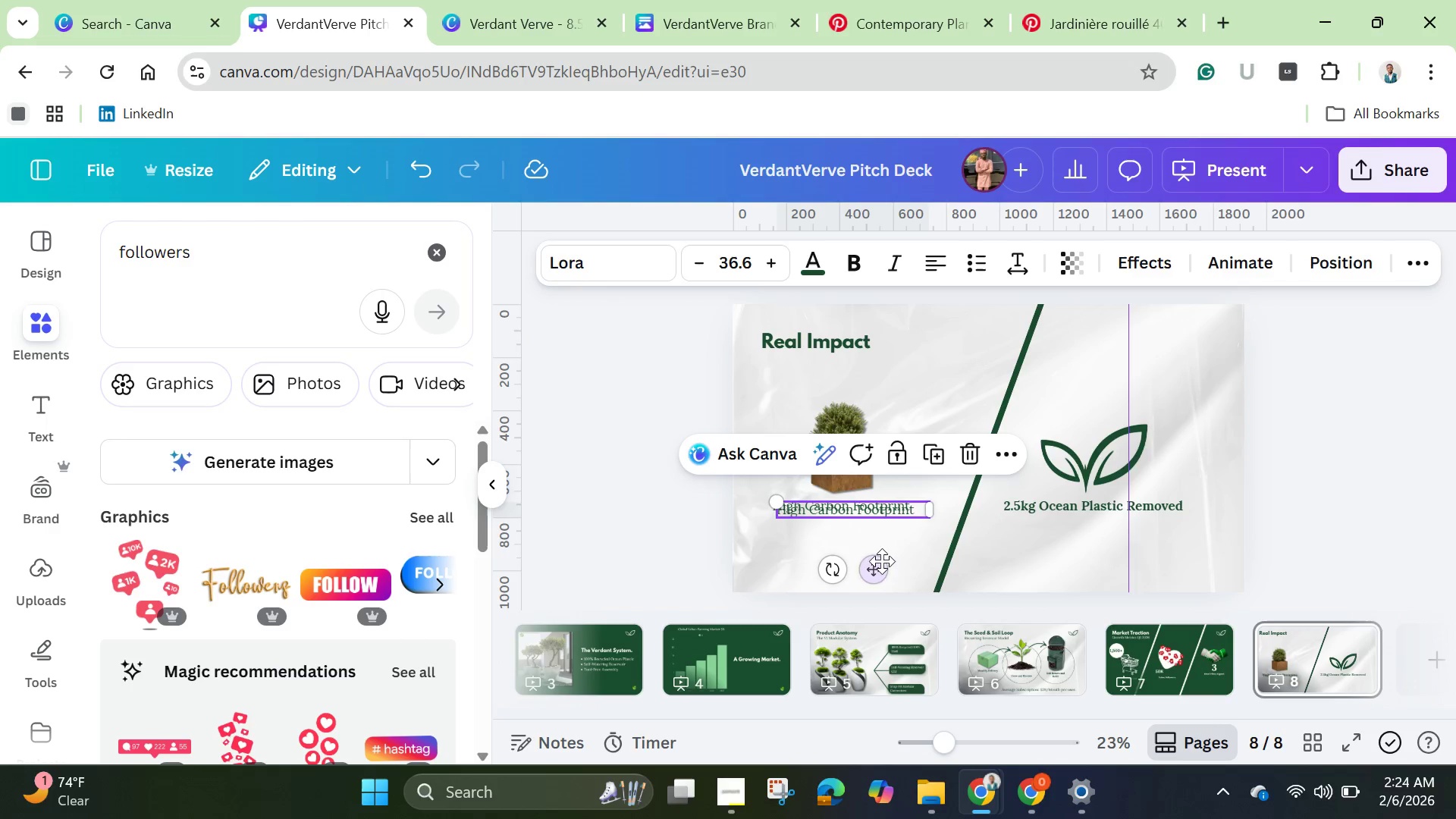 
left_click_drag(start_coordinate=[882, 561], to_coordinate=[868, 450])
 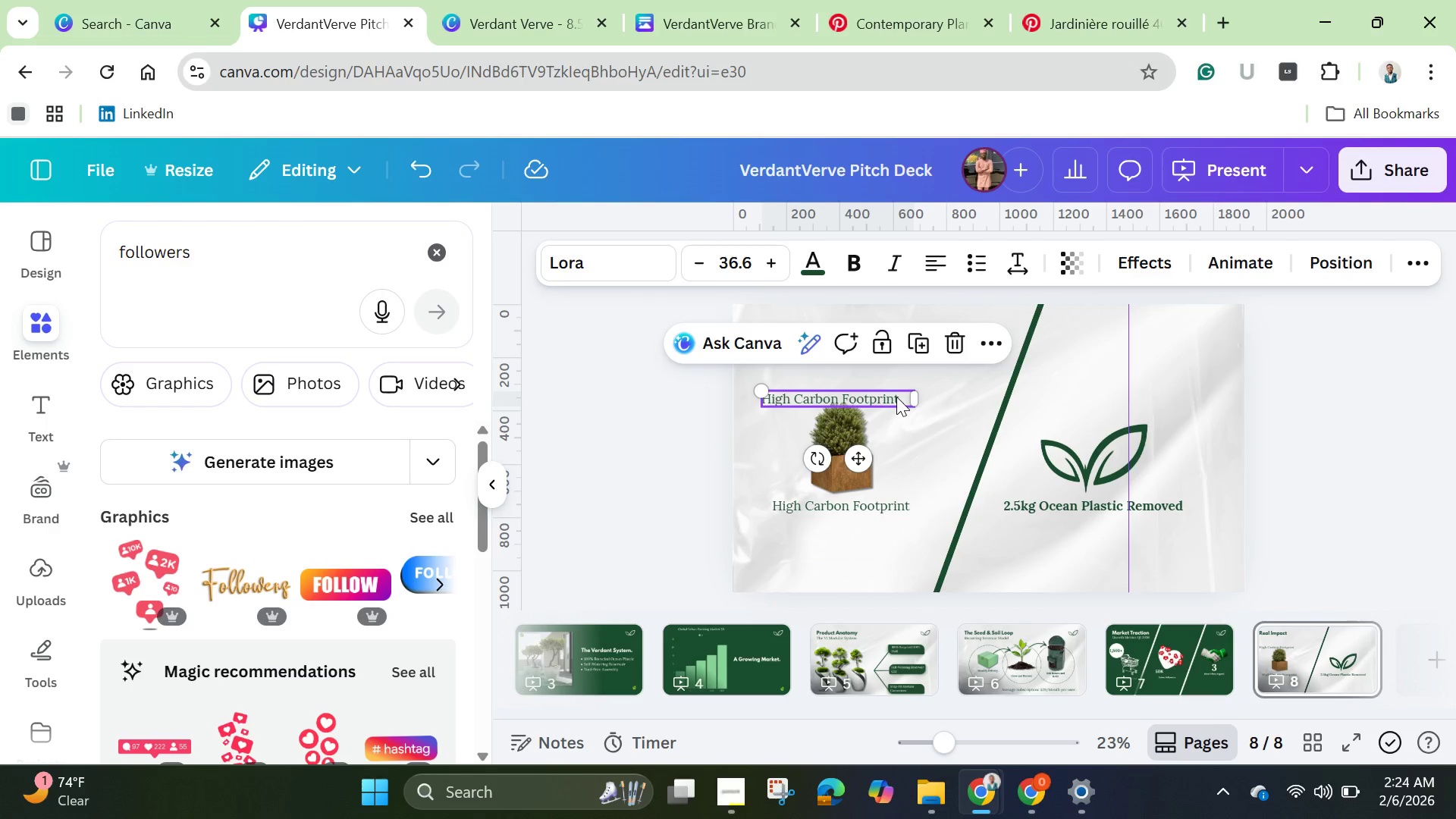 
left_click_drag(start_coordinate=[896, 397], to_coordinate=[898, 385])
 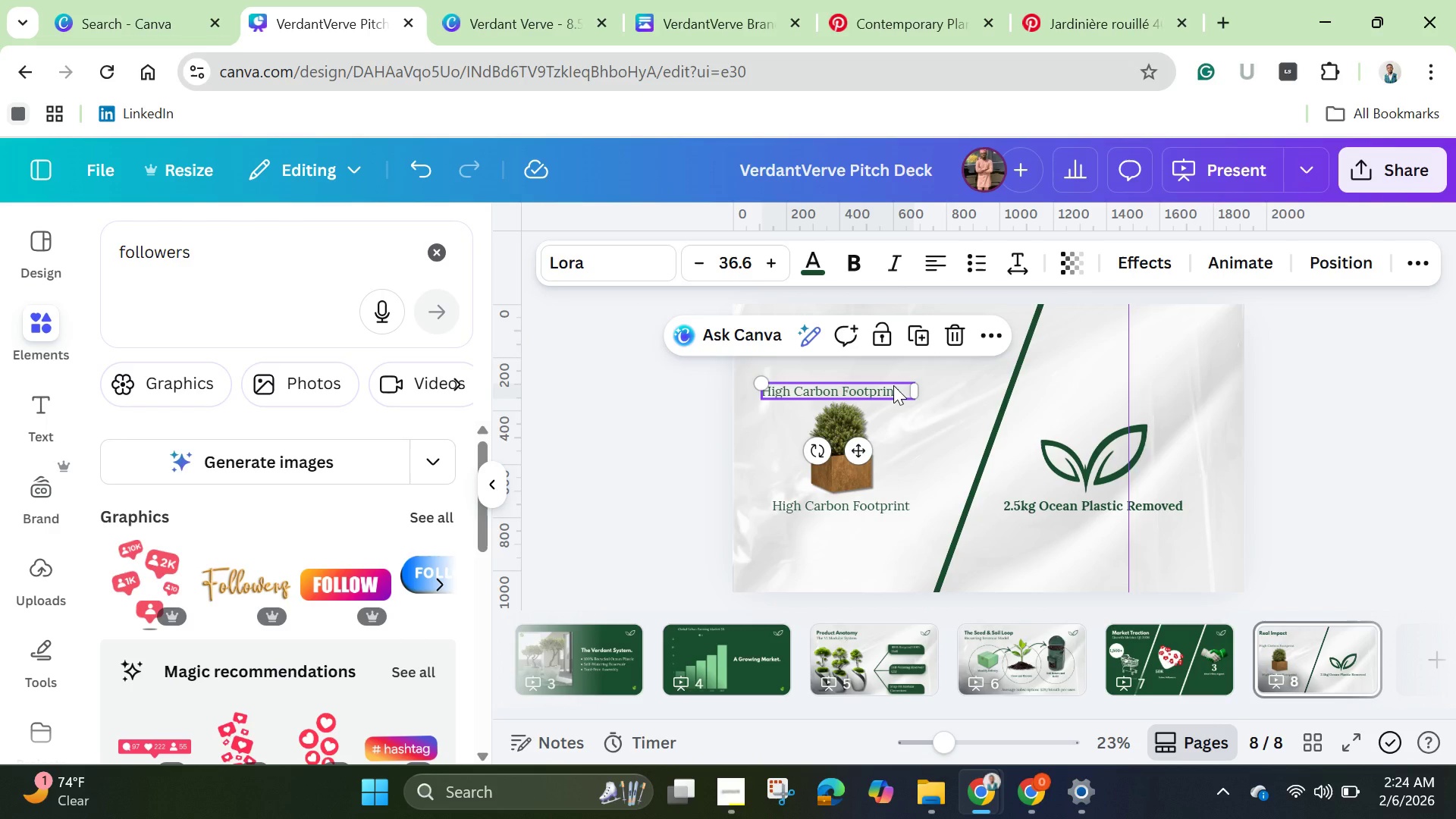 
left_click([893, 385])
 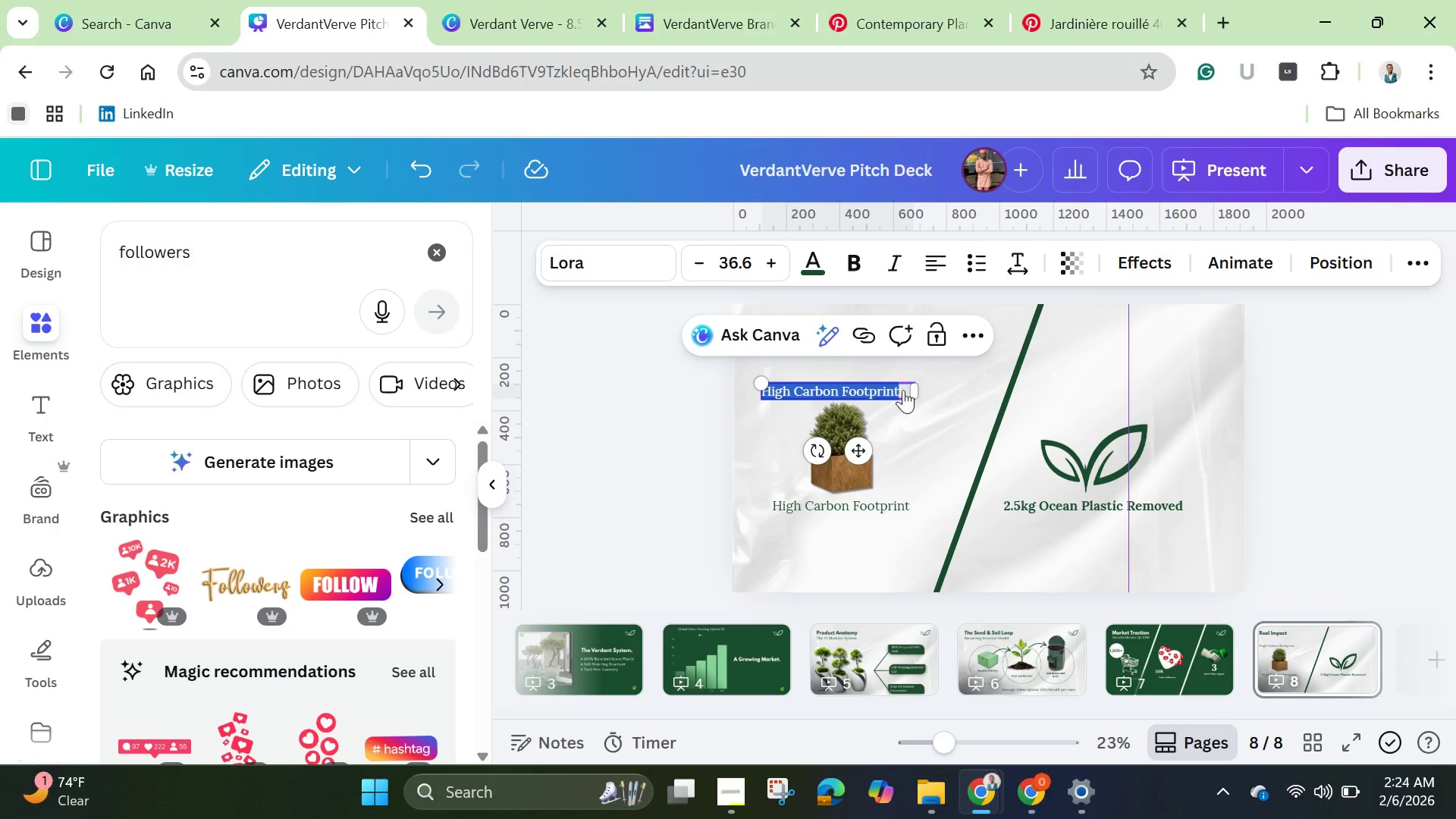 
key(Backspace)
type(D)
key(Backspace)
type(Standard Clay Pot)
 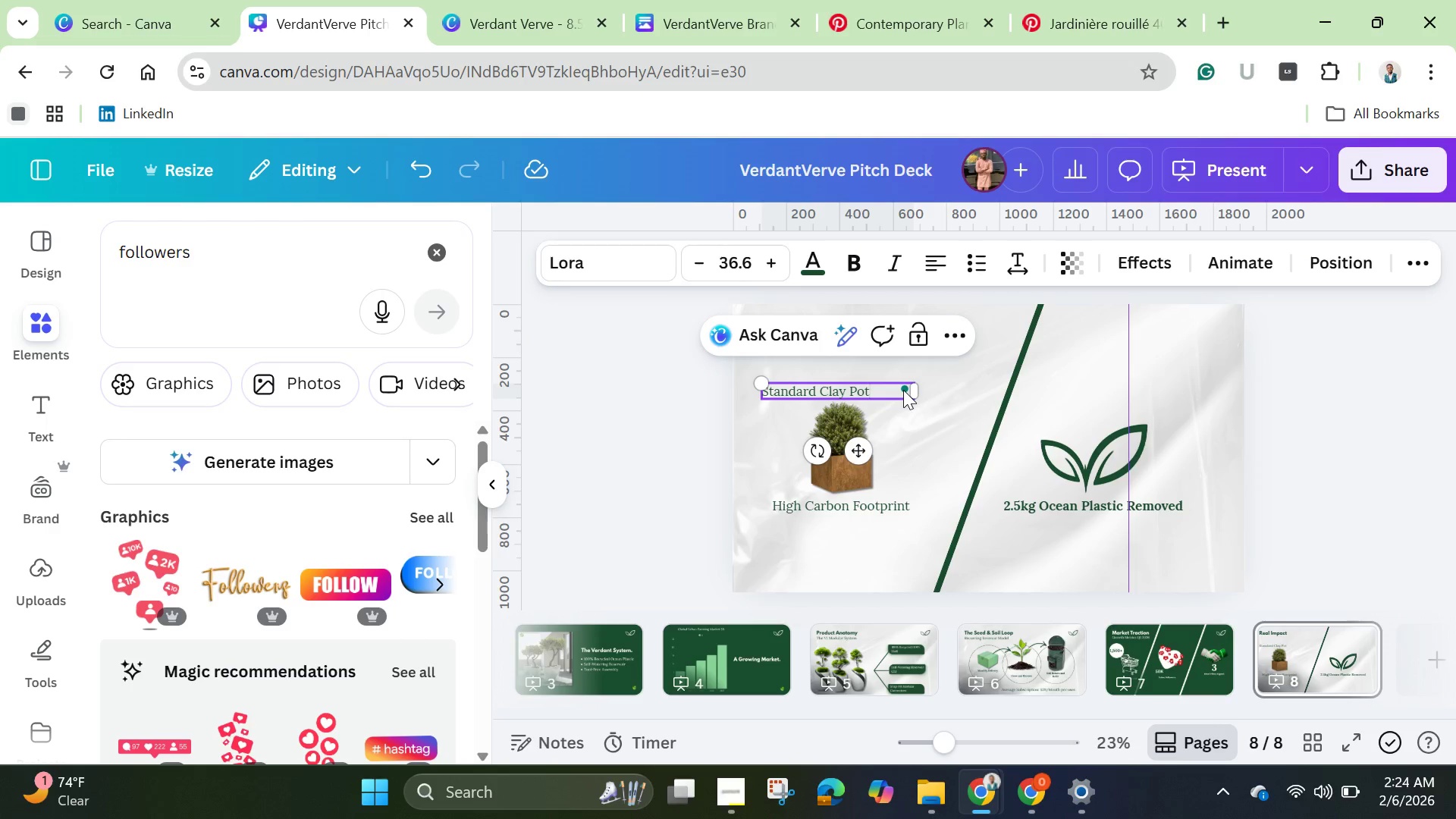 
left_click([836, 471])
 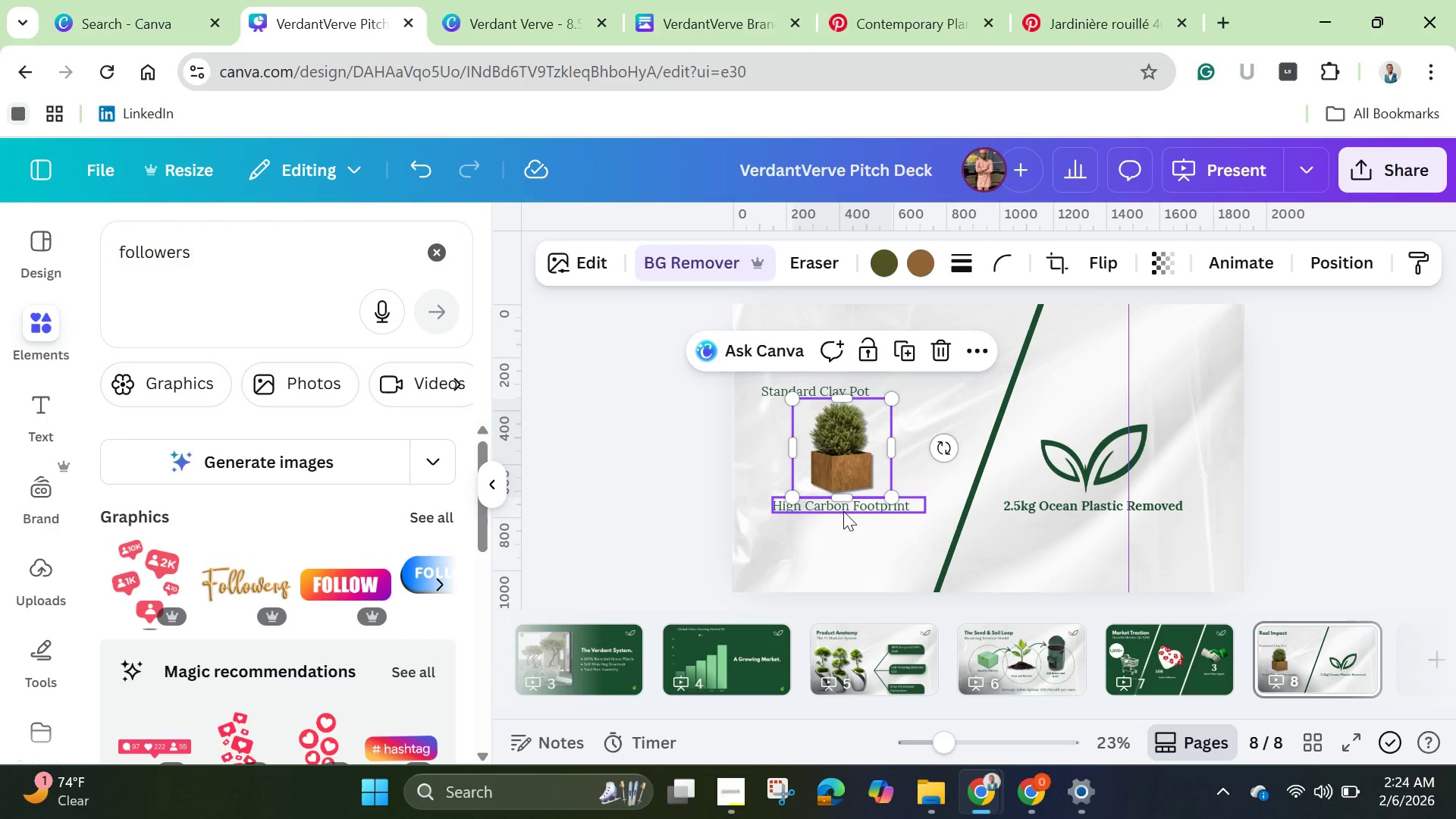 
left_click_drag(start_coordinate=[844, 511], to_coordinate=[879, 519])
 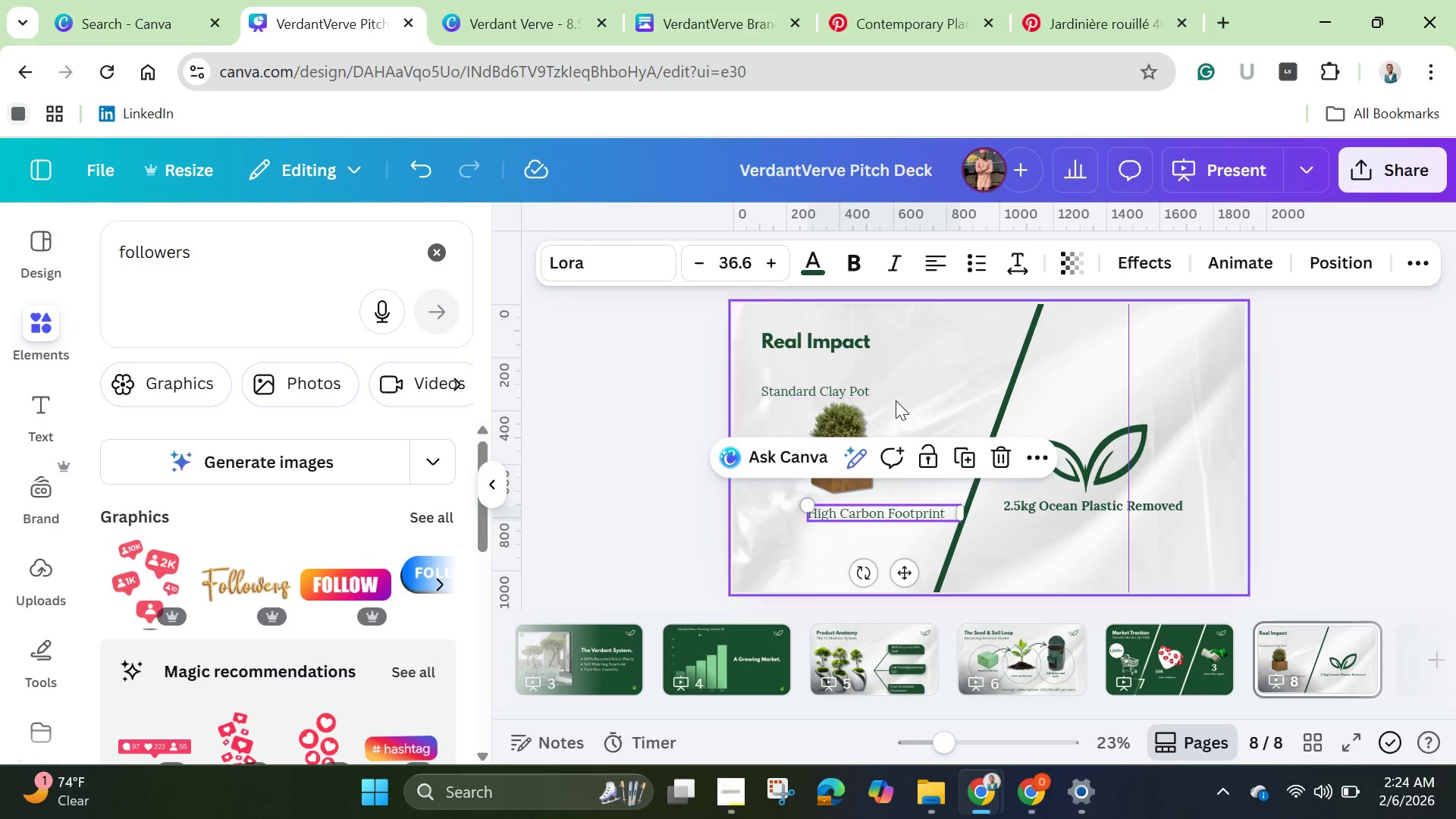 
left_click([898, 399])
 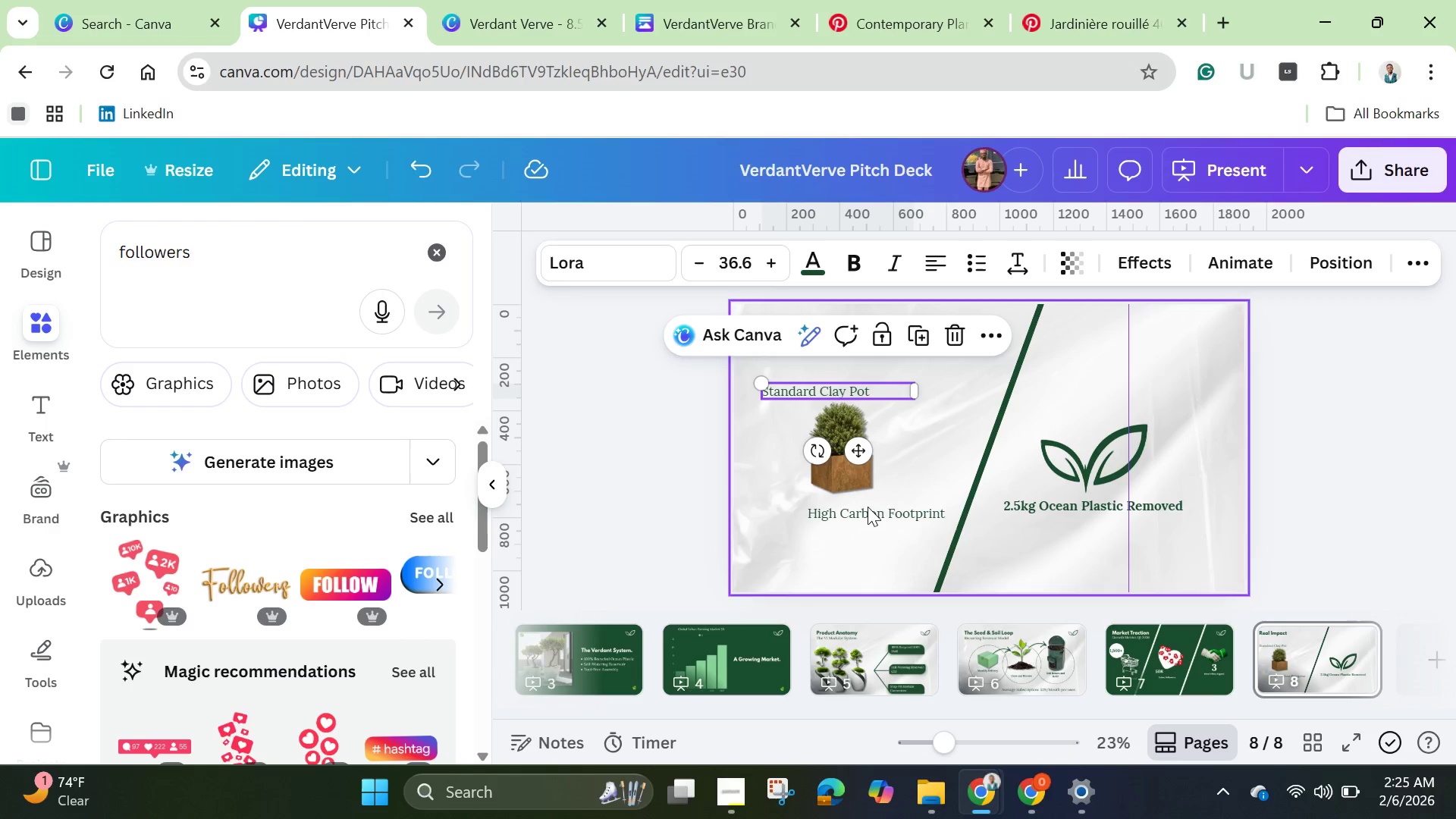 
left_click_drag(start_coordinate=[868, 513], to_coordinate=[871, 532])
 